 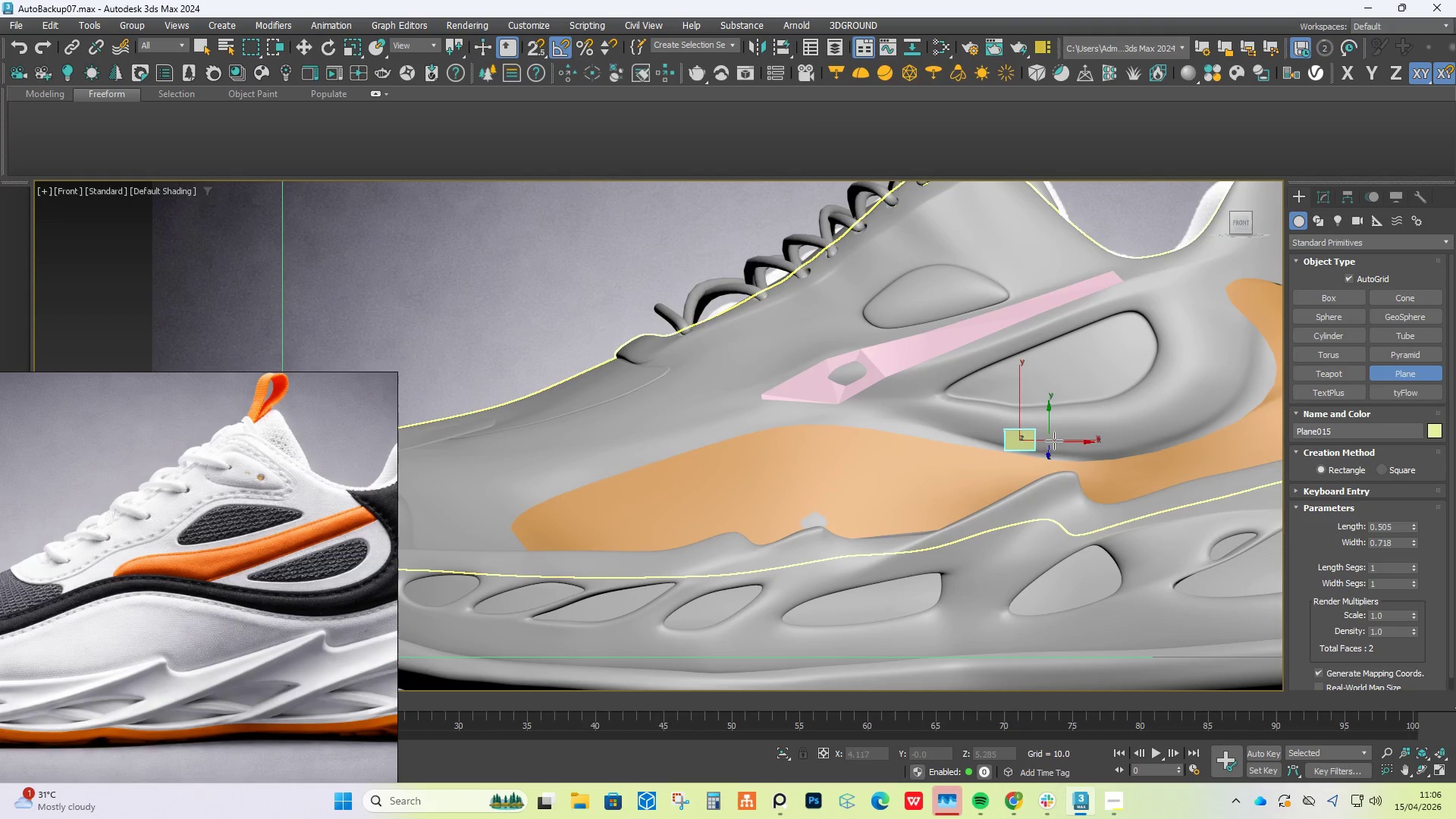 
right_click([1065, 438])
 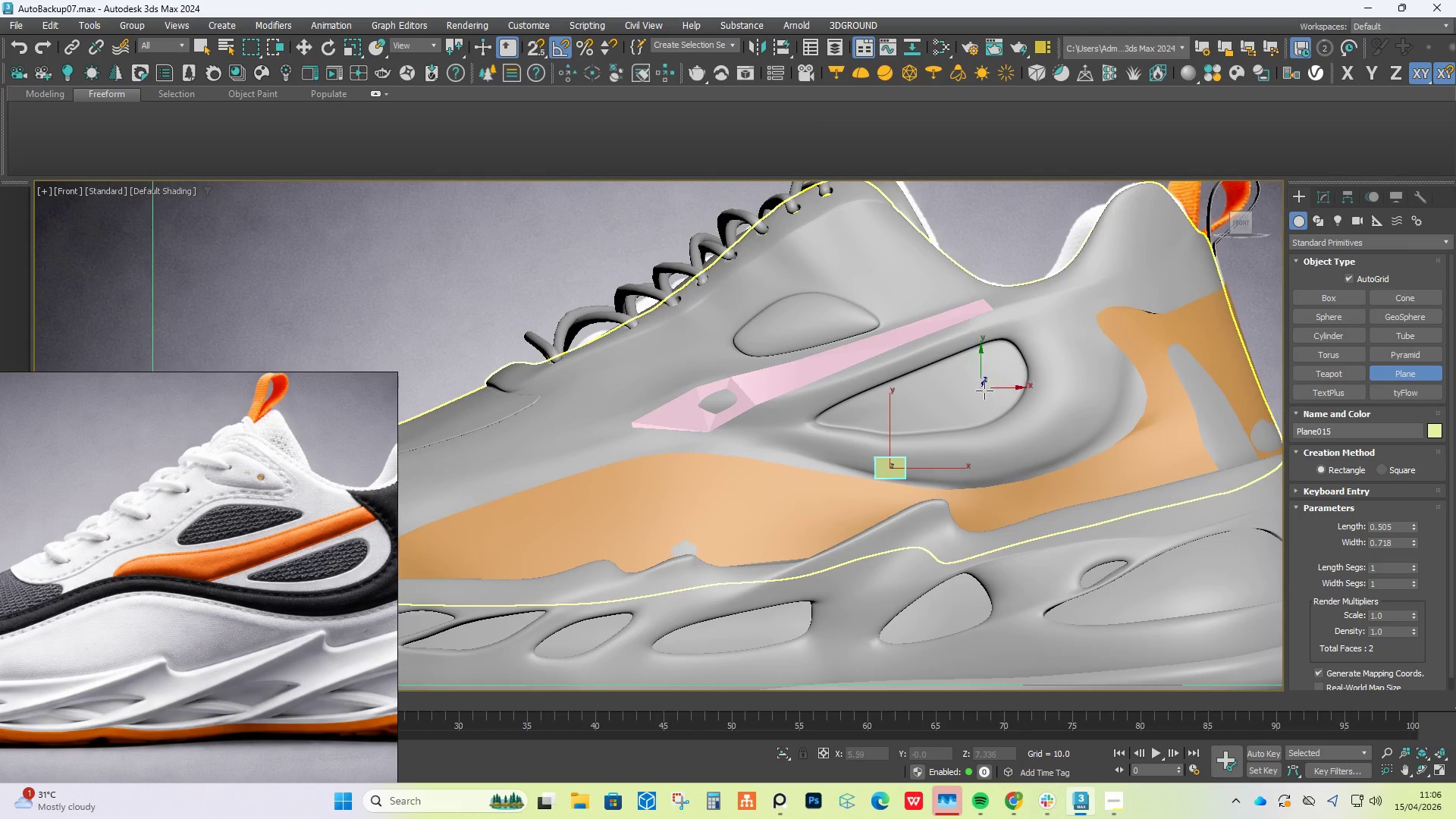 
right_click([989, 396])
 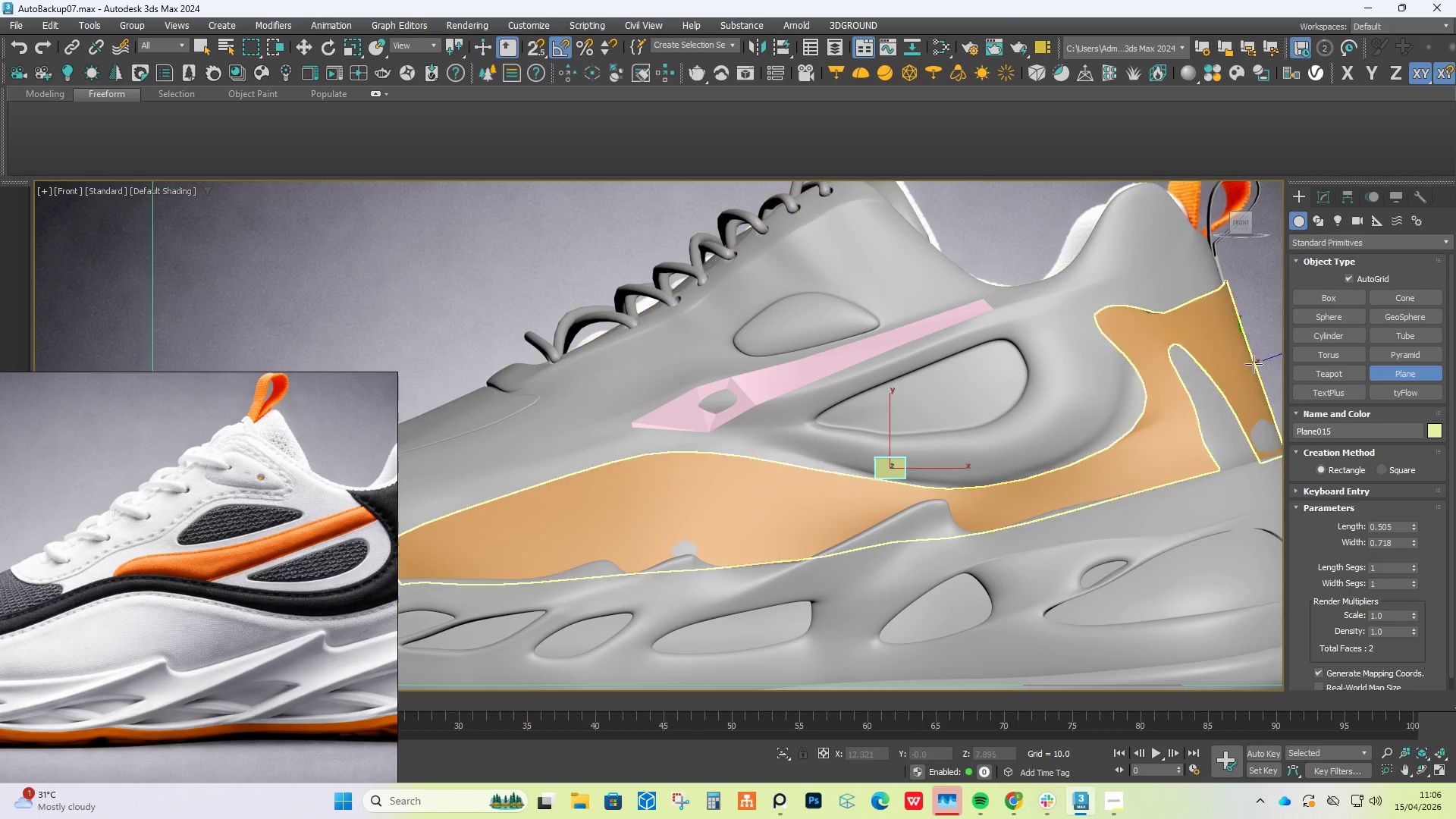 
left_click([1320, 196])
 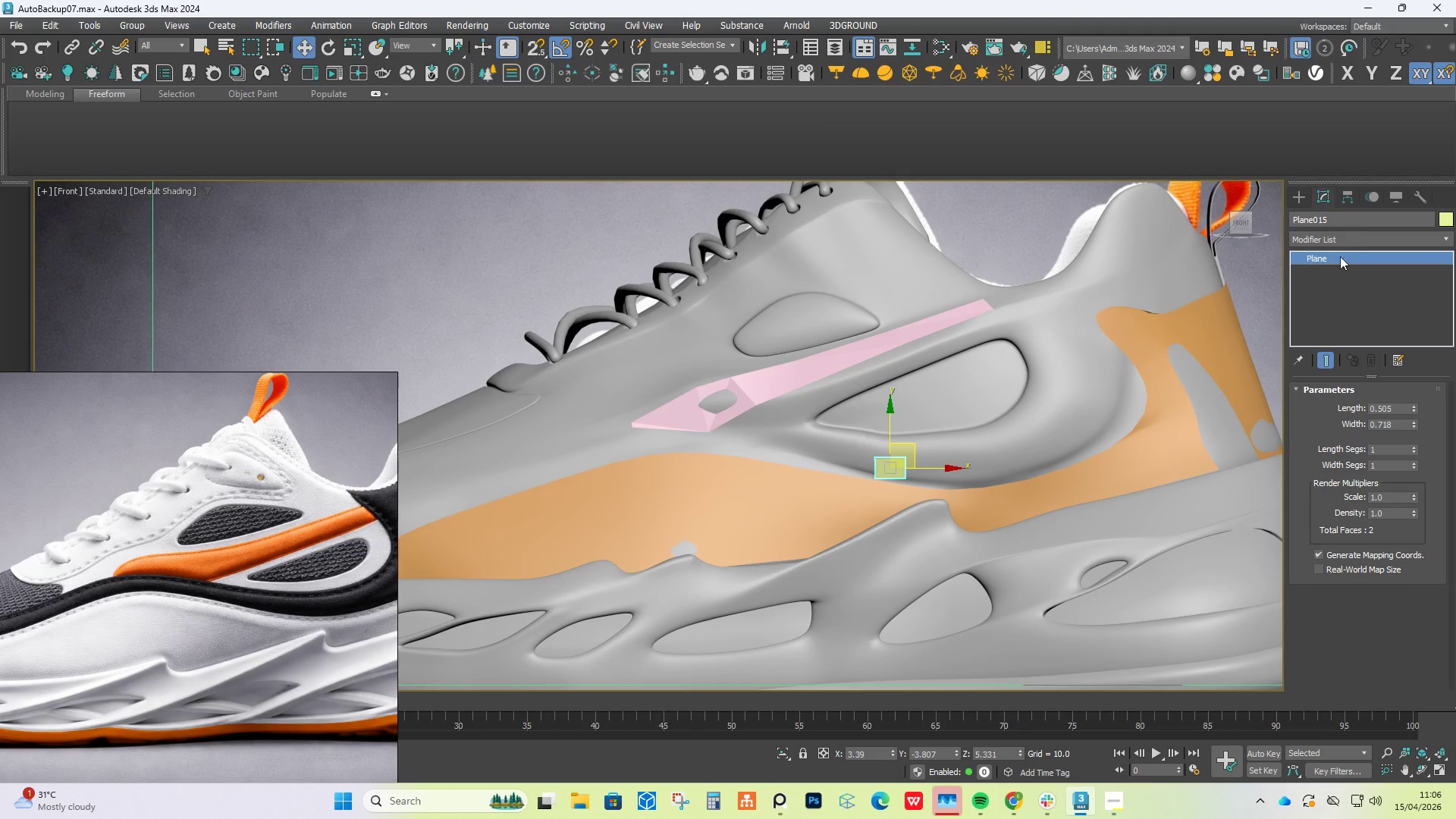 
left_click([1338, 237])
 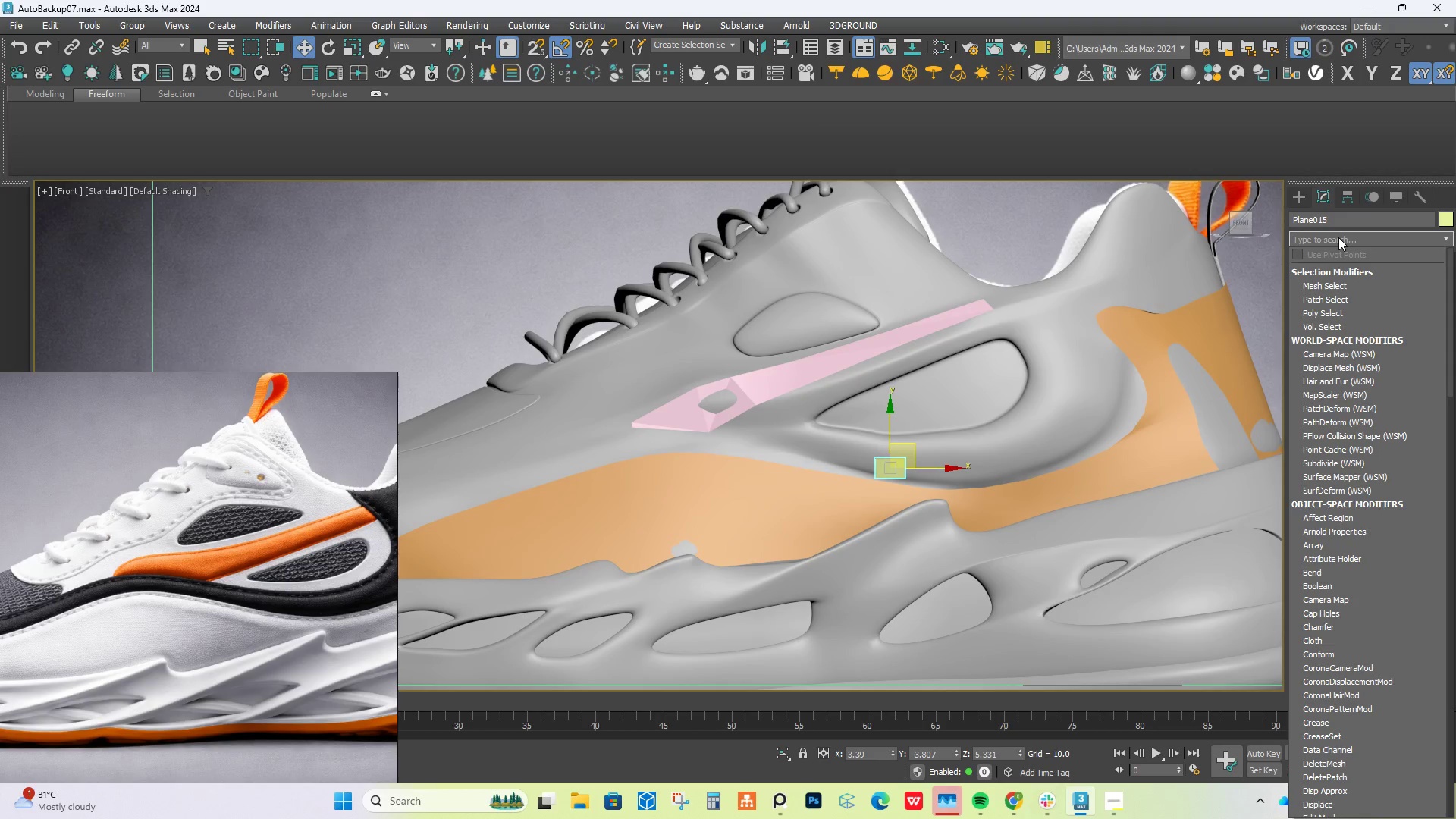 
type(ed)
 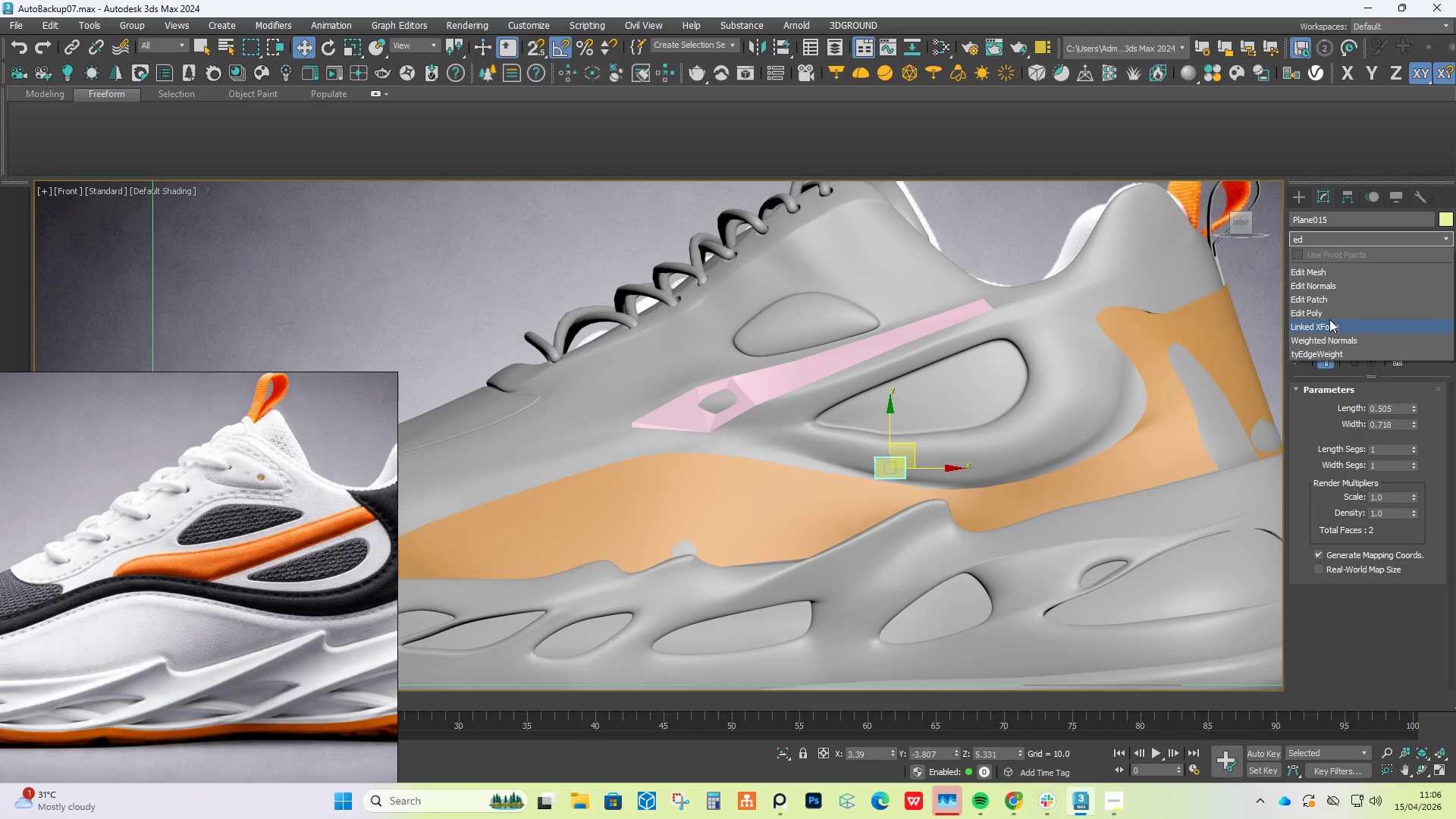 
left_click([1329, 315])
 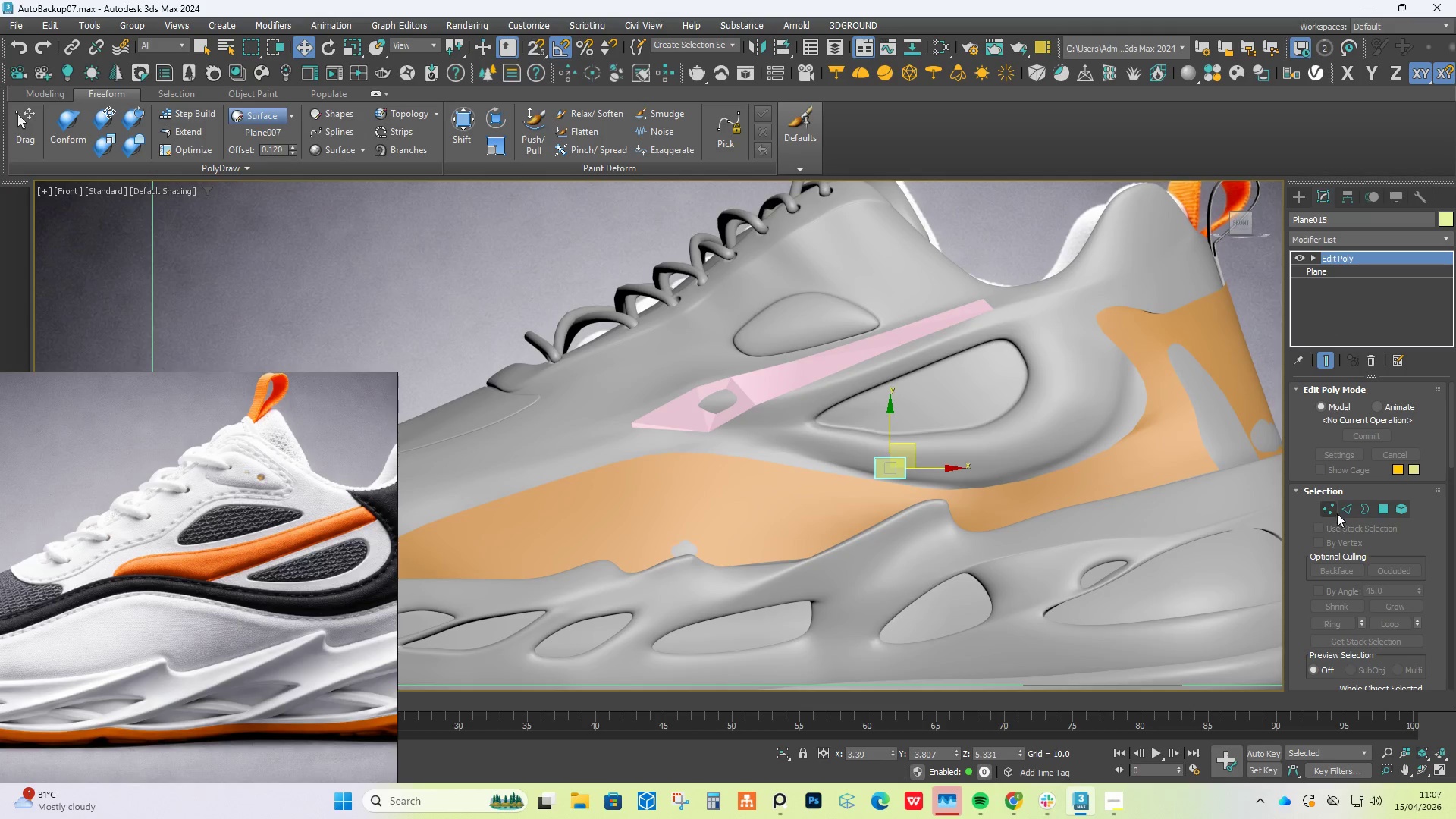 
left_click([1335, 507])
 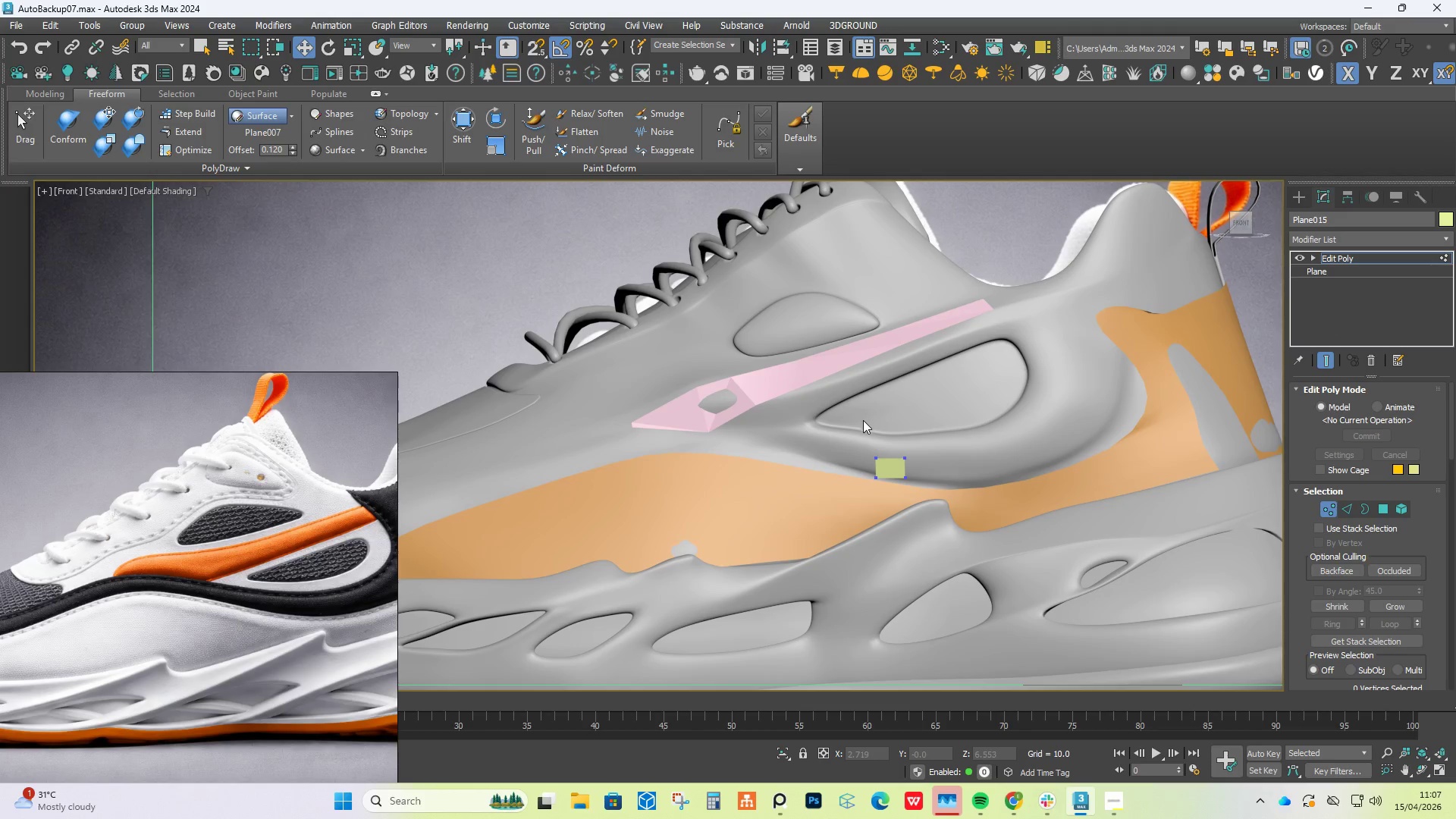 
scroll: coordinate [872, 457], scroll_direction: up, amount: 2.0
 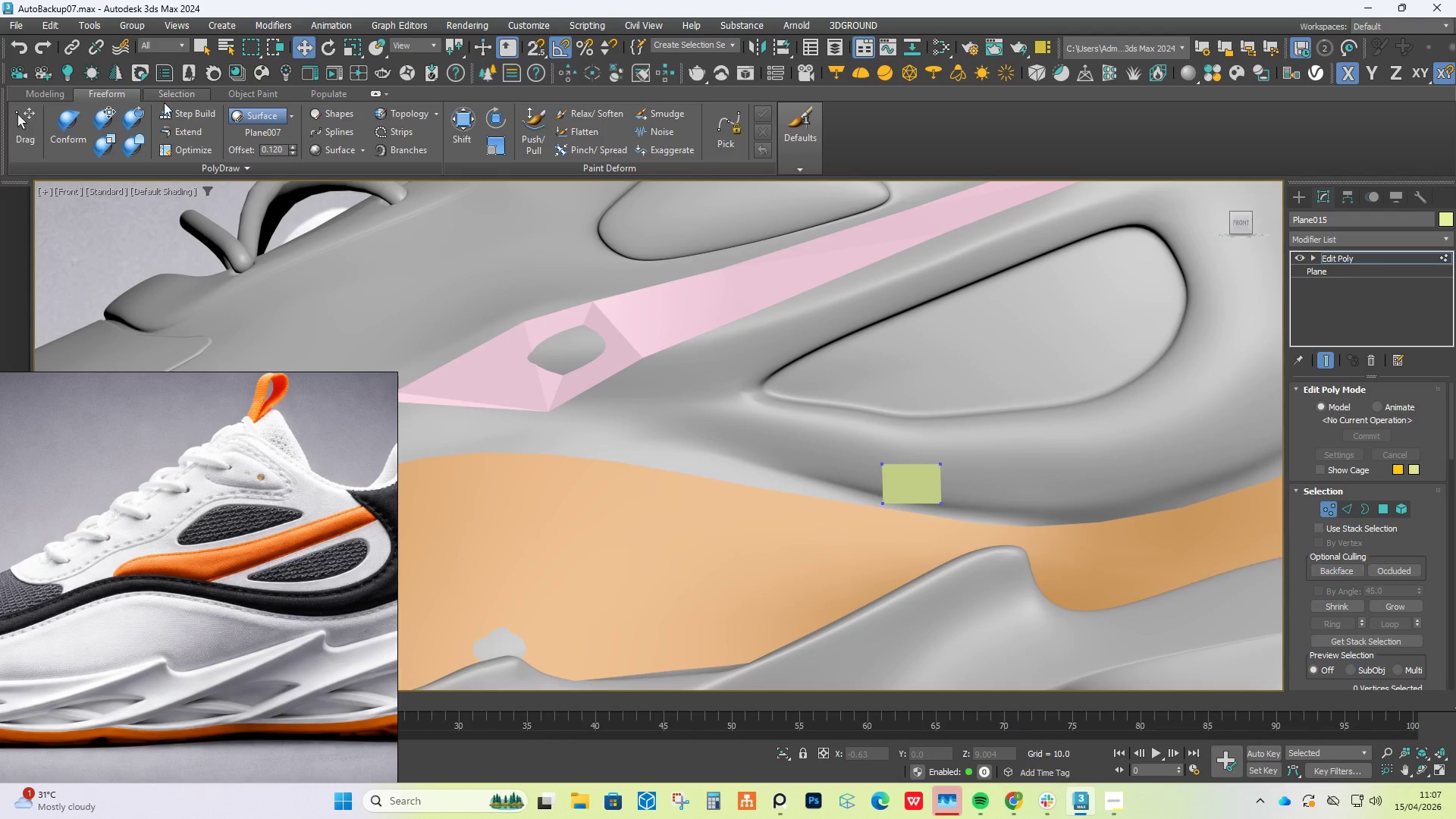 
left_click([200, 135])
 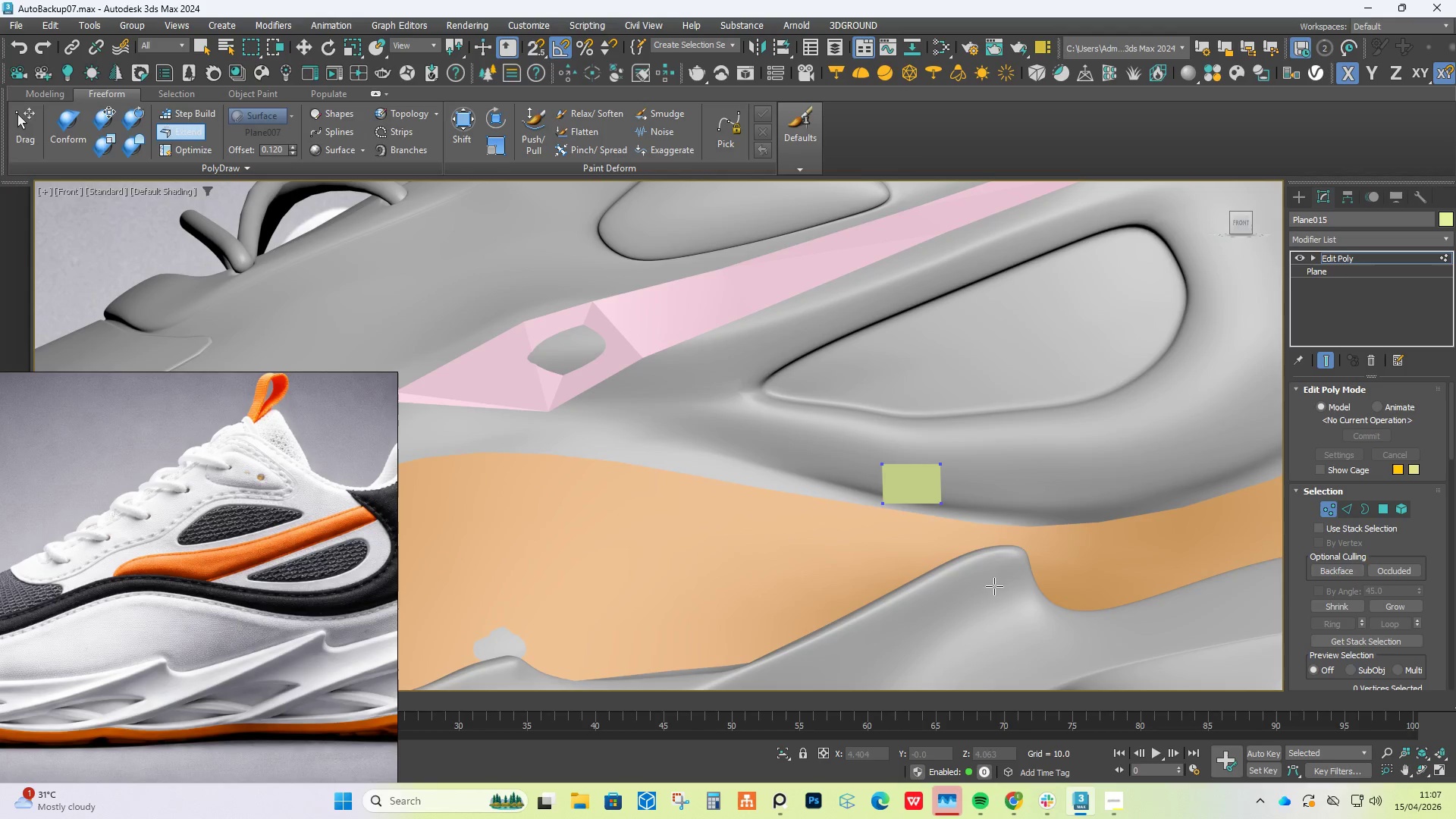 
hold_key(key=AltLeft, duration=6.78)
hold_key(key=ShiftLeft, duration=9.98)
hold_key(key=ControlLeft, duration=1.5)
left_click_drag(start_coordinate=[880, 465], to_coordinate=[862, 411])
 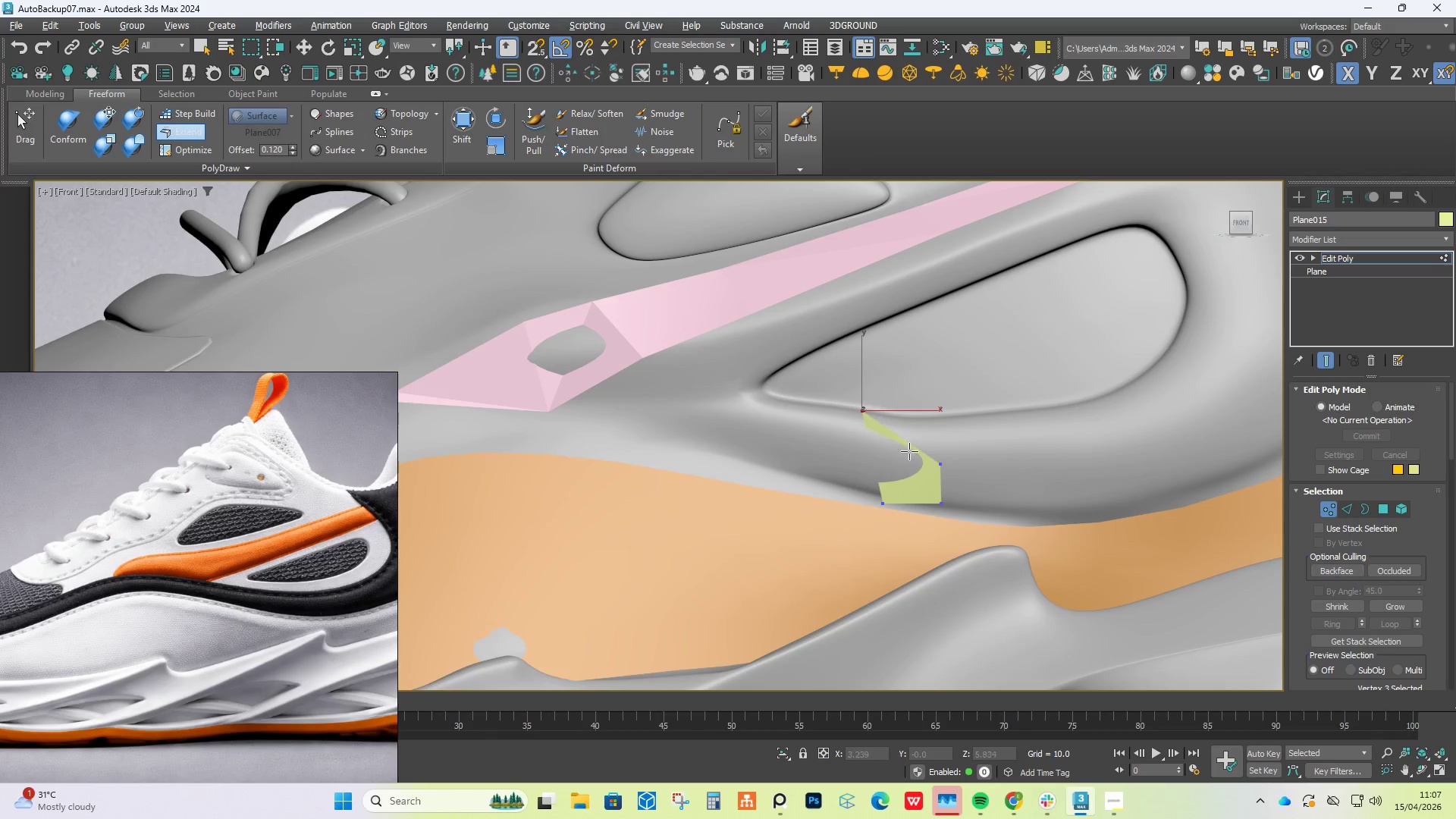 
hold_key(key=ControlLeft, duration=1.53)
left_click_drag(start_coordinate=[935, 460], to_coordinate=[874, 454])
 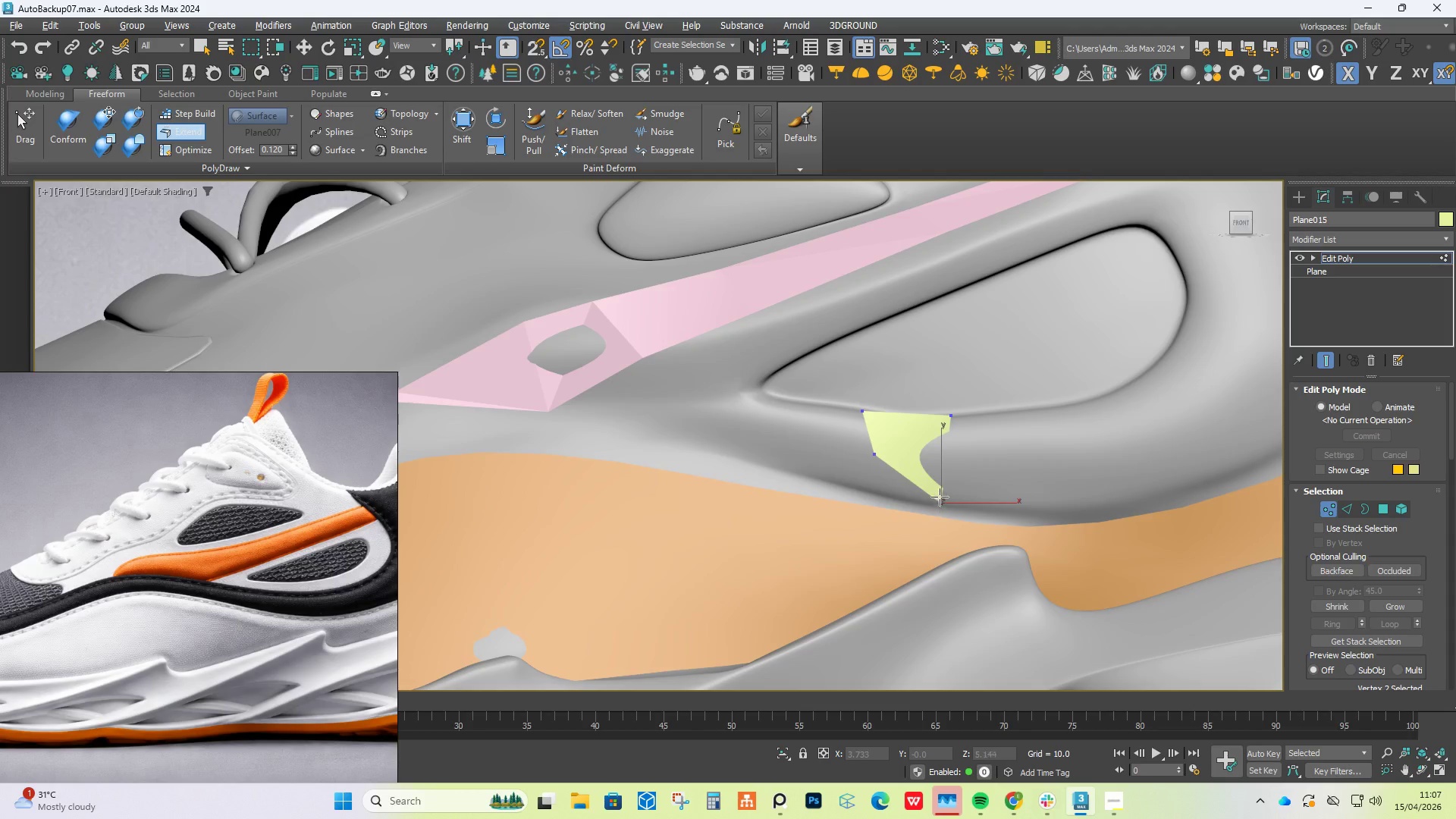 
hold_key(key=ControlLeft, duration=1.5)
left_click_drag(start_coordinate=[940, 497], to_coordinate=[949, 457])
 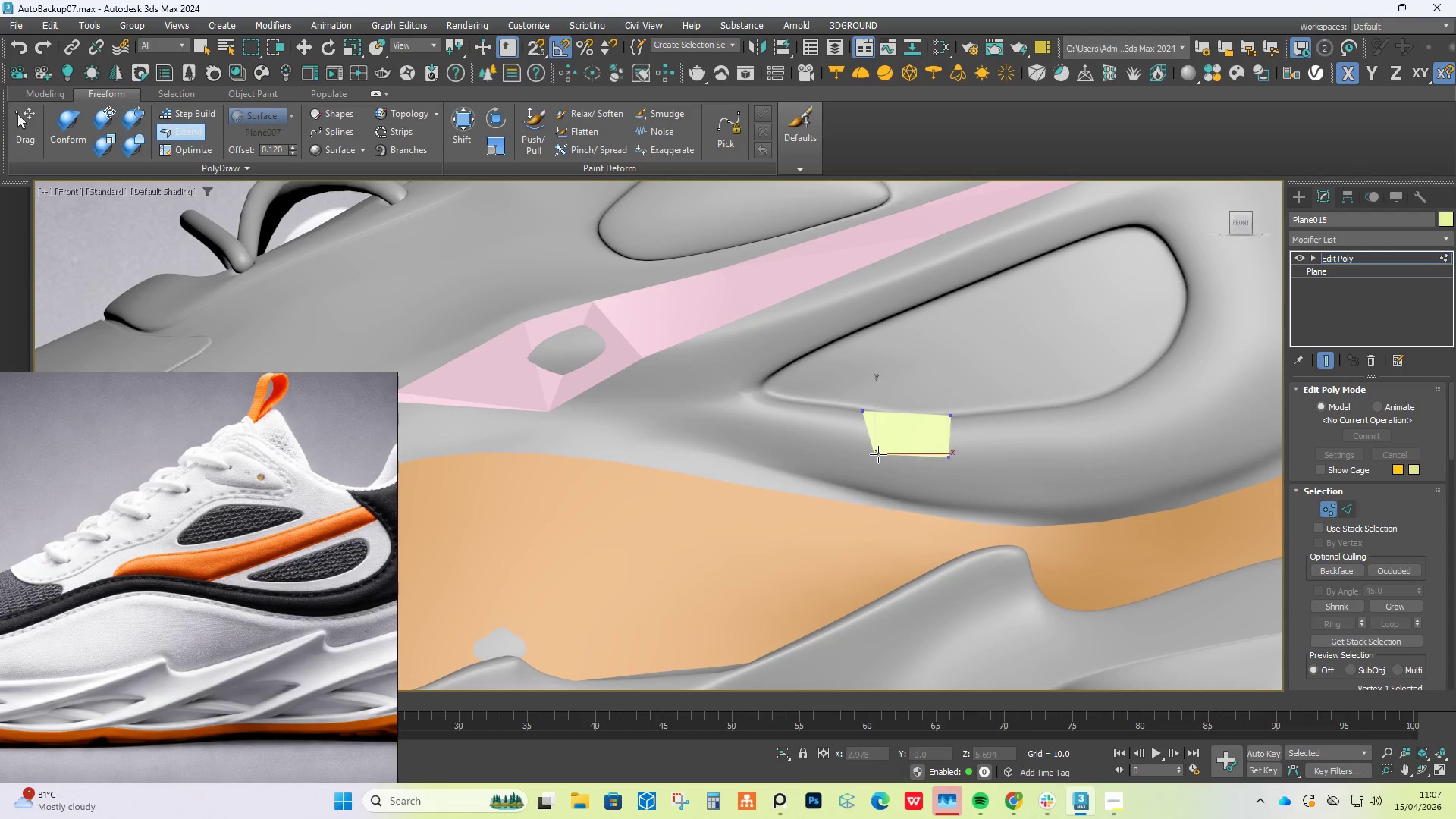 
hold_key(key=ControlLeft, duration=1.51)
 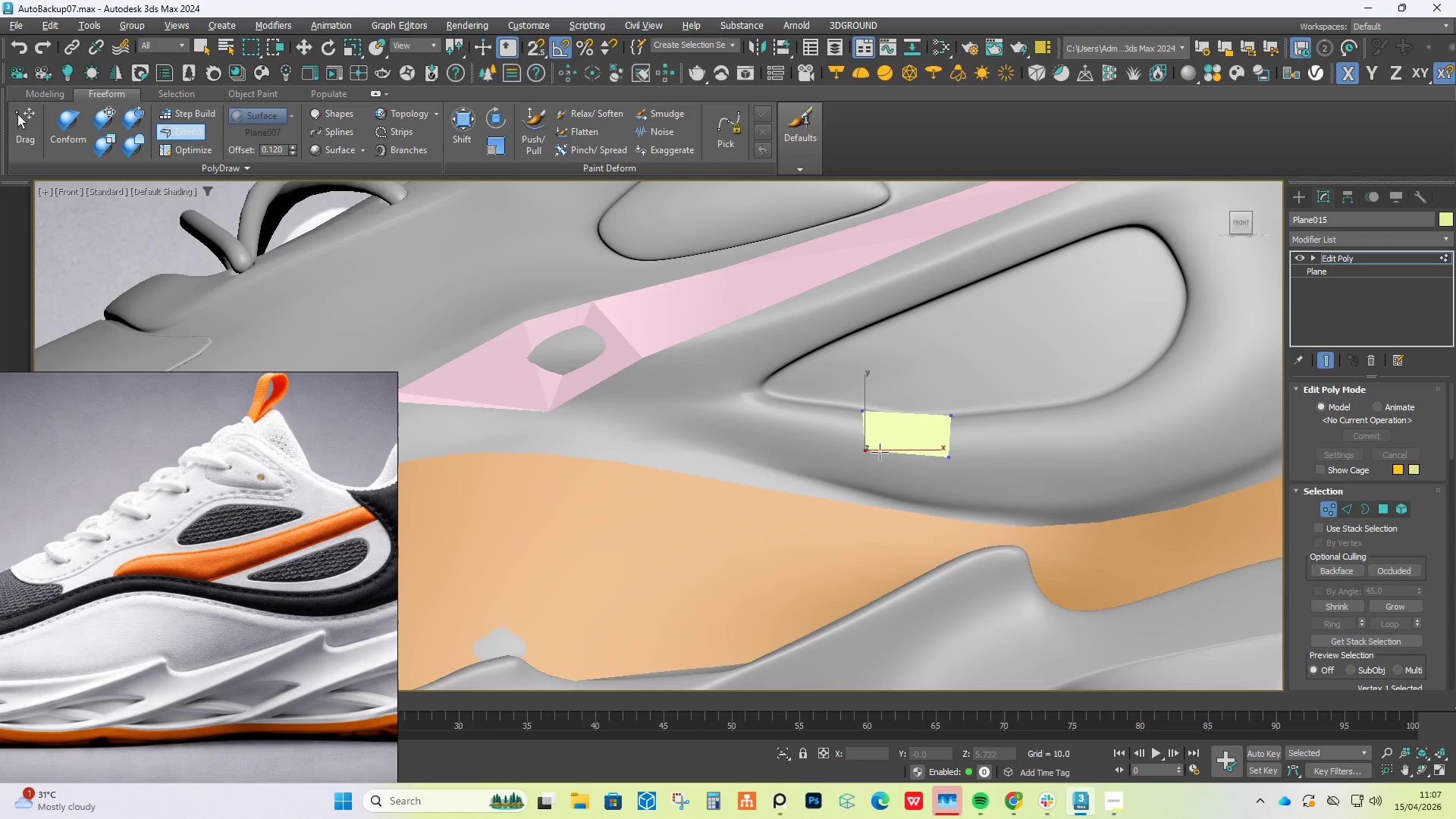 
hold_key(key=ControlLeft, duration=0.52)
left_click_drag(start_coordinate=[878, 454], to_coordinate=[865, 450])
 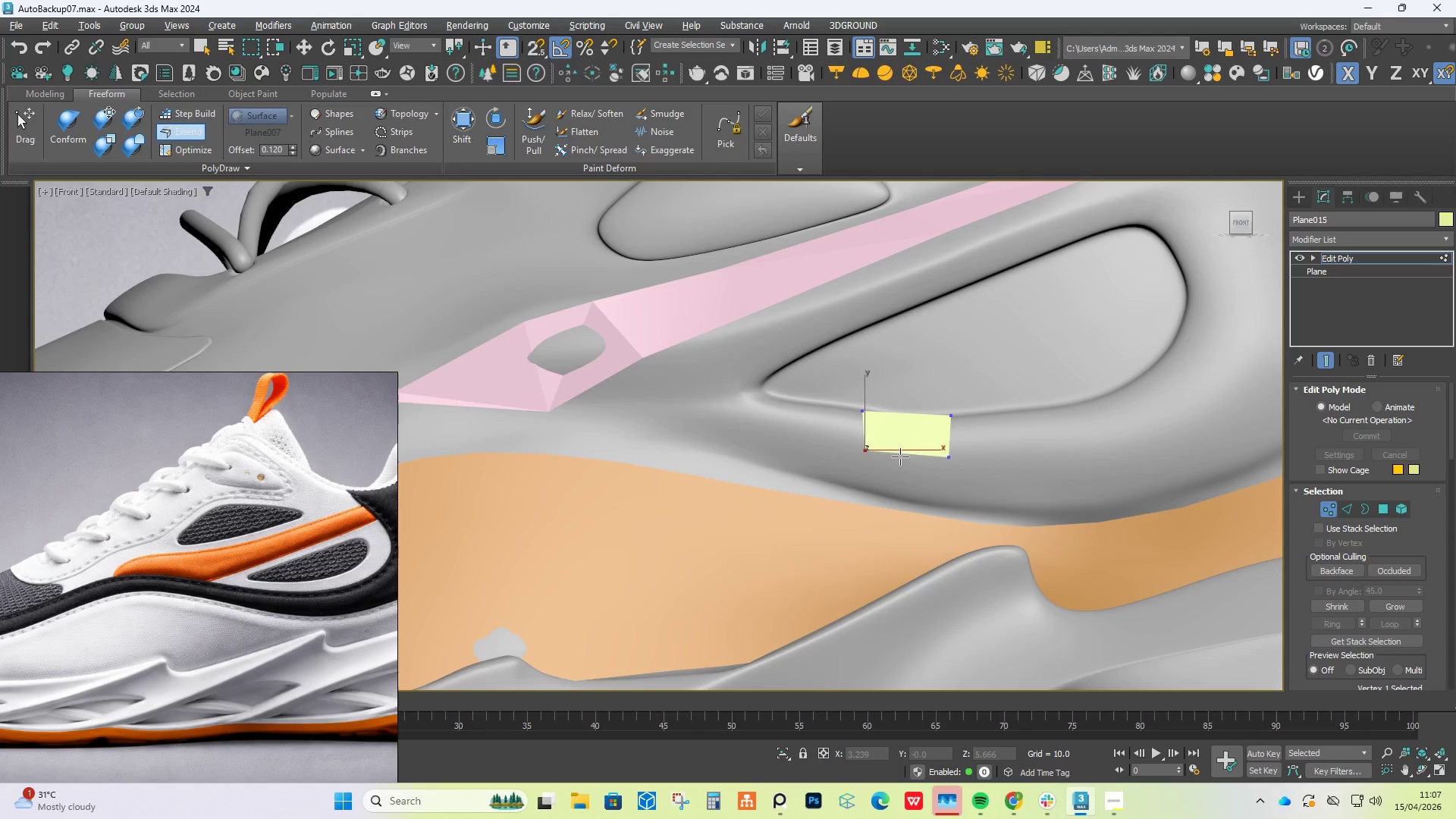 
left_click_drag(start_coordinate=[900, 457], to_coordinate=[902, 497])
 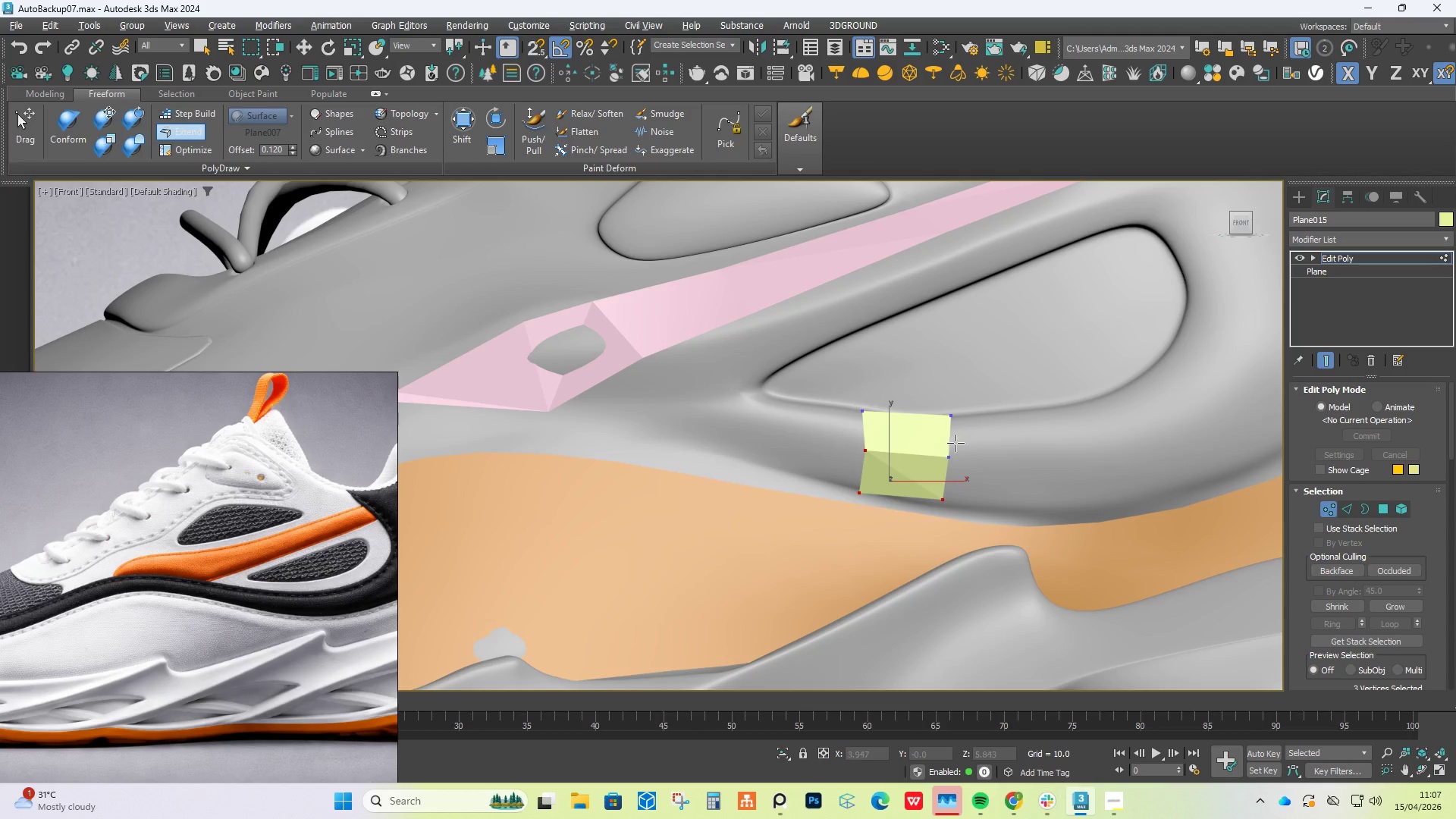 
left_click_drag(start_coordinate=[952, 449], to_coordinate=[1043, 444])
 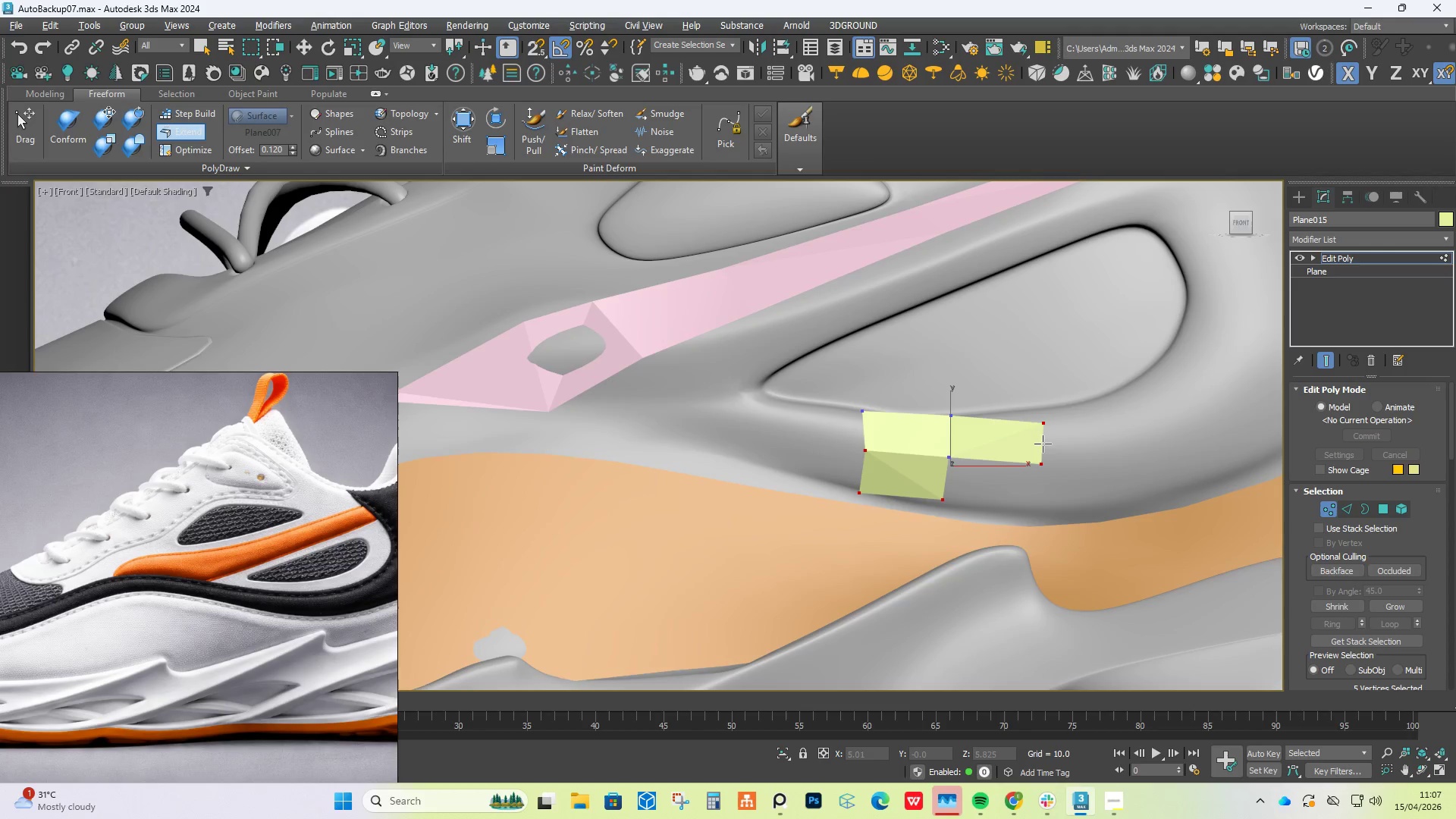 
key(Control+Z)
 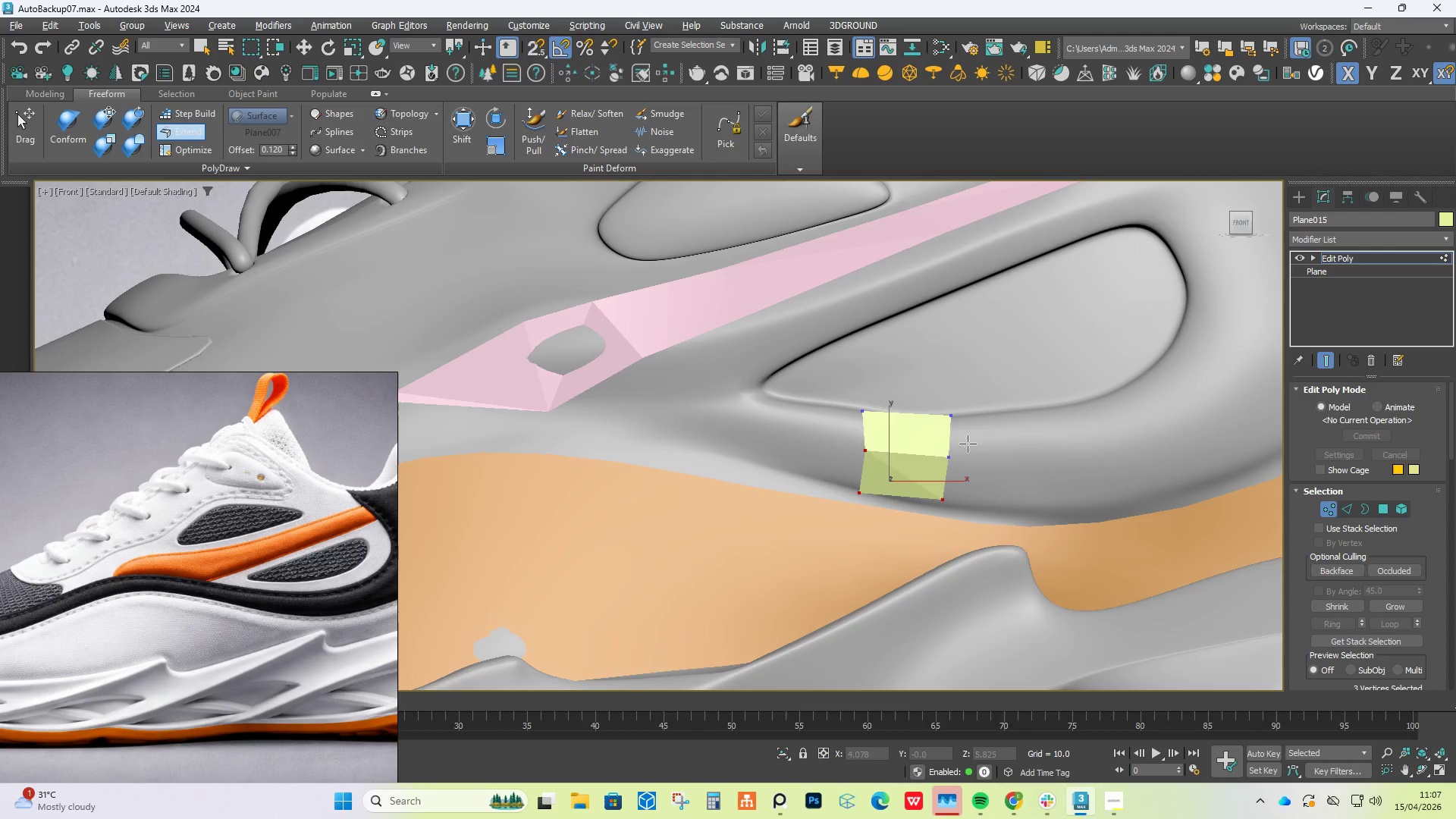 
hold_key(key=ShiftLeft, duration=1.52)
left_click_drag(start_coordinate=[951, 444], to_coordinate=[1060, 443])
 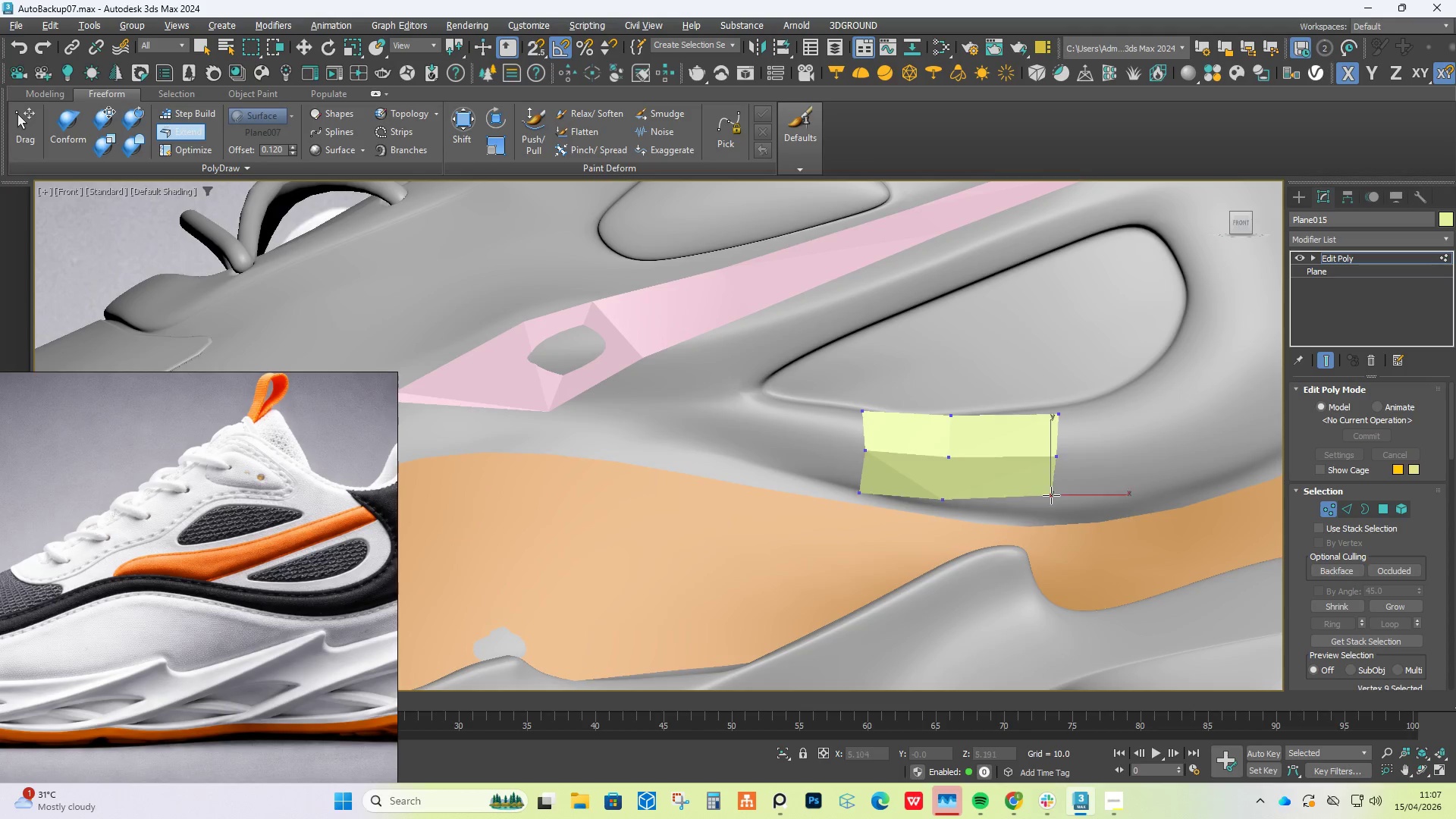 
hold_key(key=ShiftLeft, duration=2.39)
hold_key(key=AltLeft, duration=1.5)
left_click_drag(start_coordinate=[1051, 492], to_coordinate=[1049, 510])
 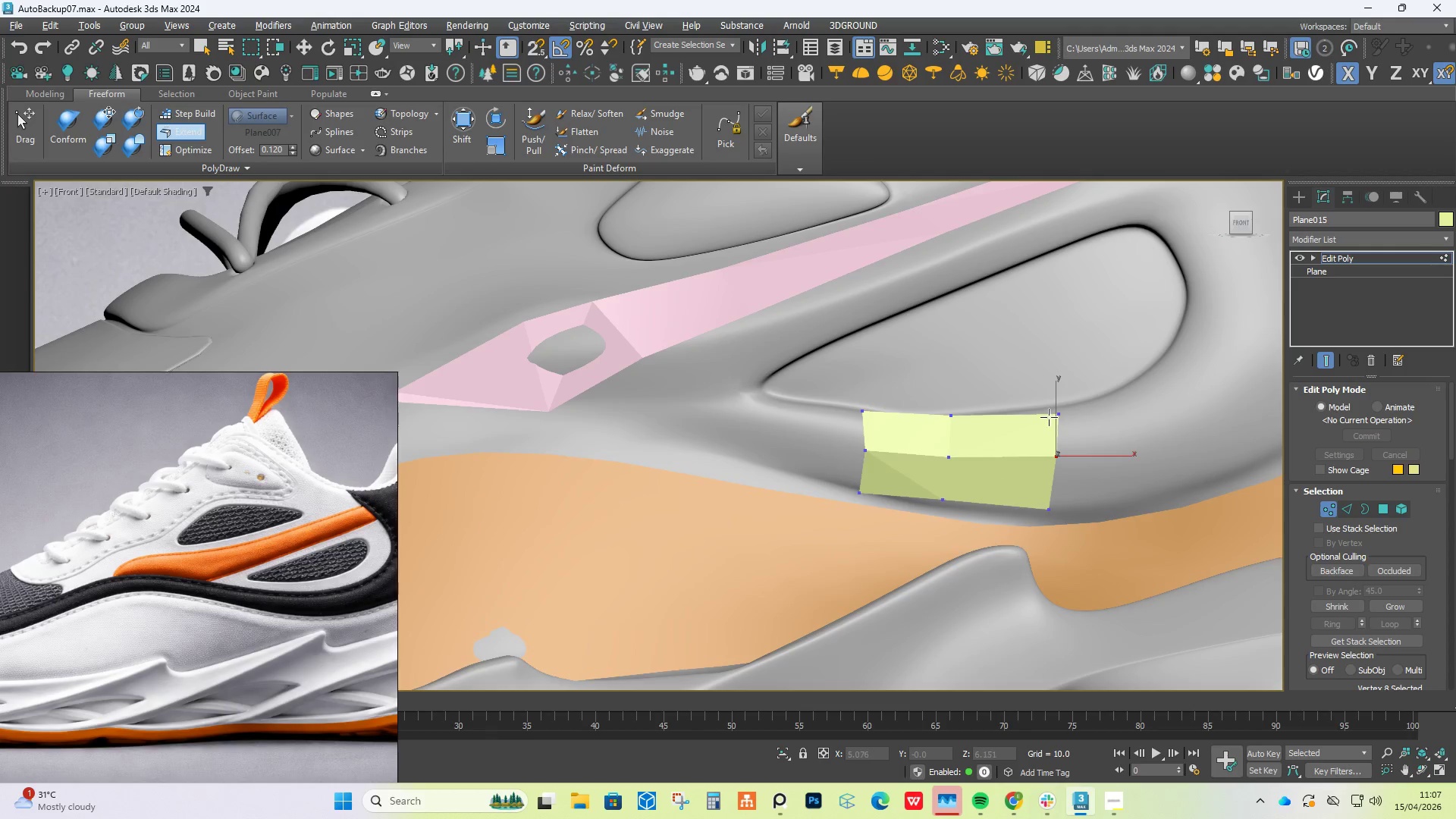 
hold_key(key=AltLeft, duration=0.61)
left_click_drag(start_coordinate=[1055, 415], to_coordinate=[1056, 405])
 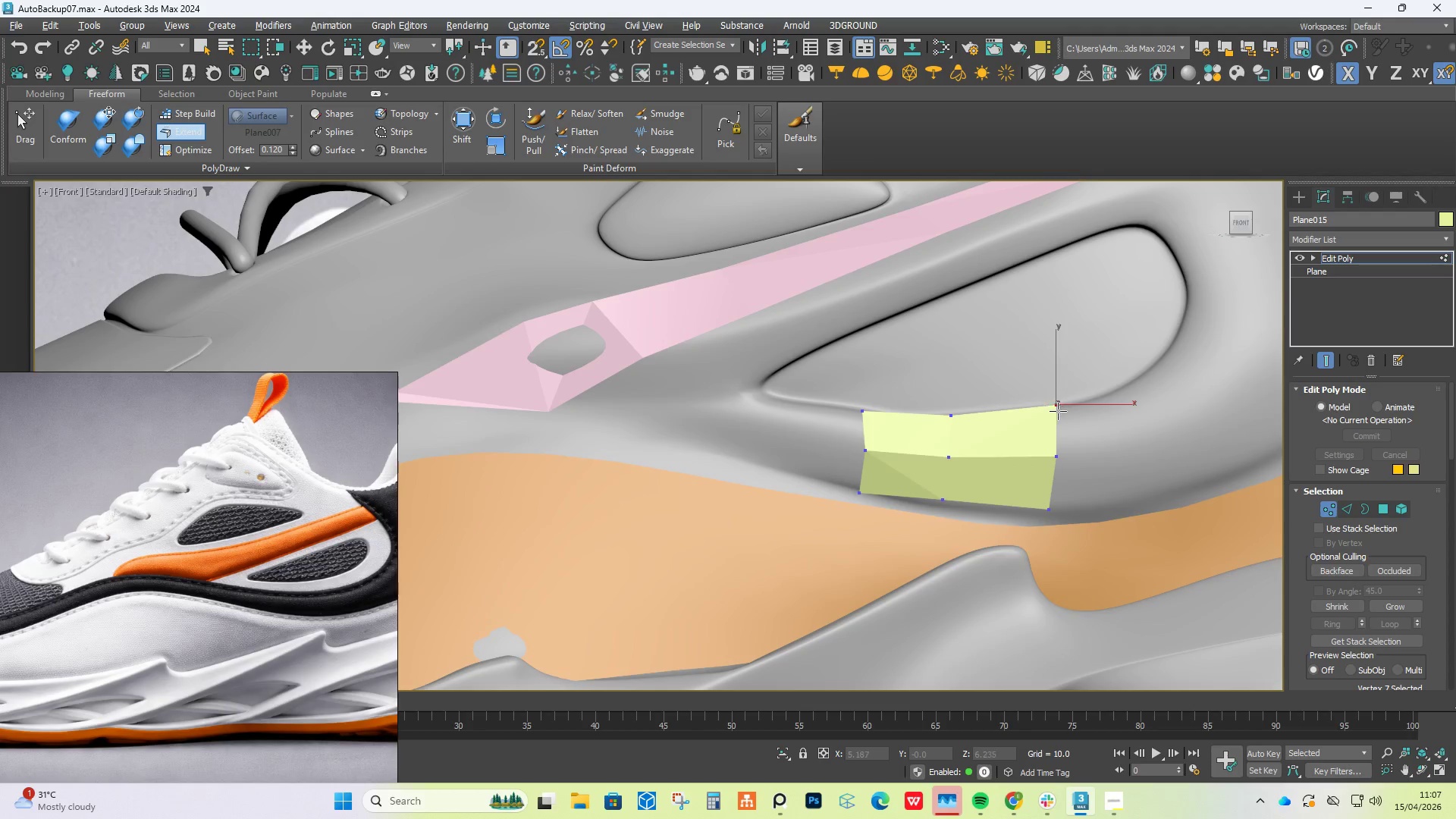 
scroll: coordinate [1054, 413], scroll_direction: down, amount: 2.0
 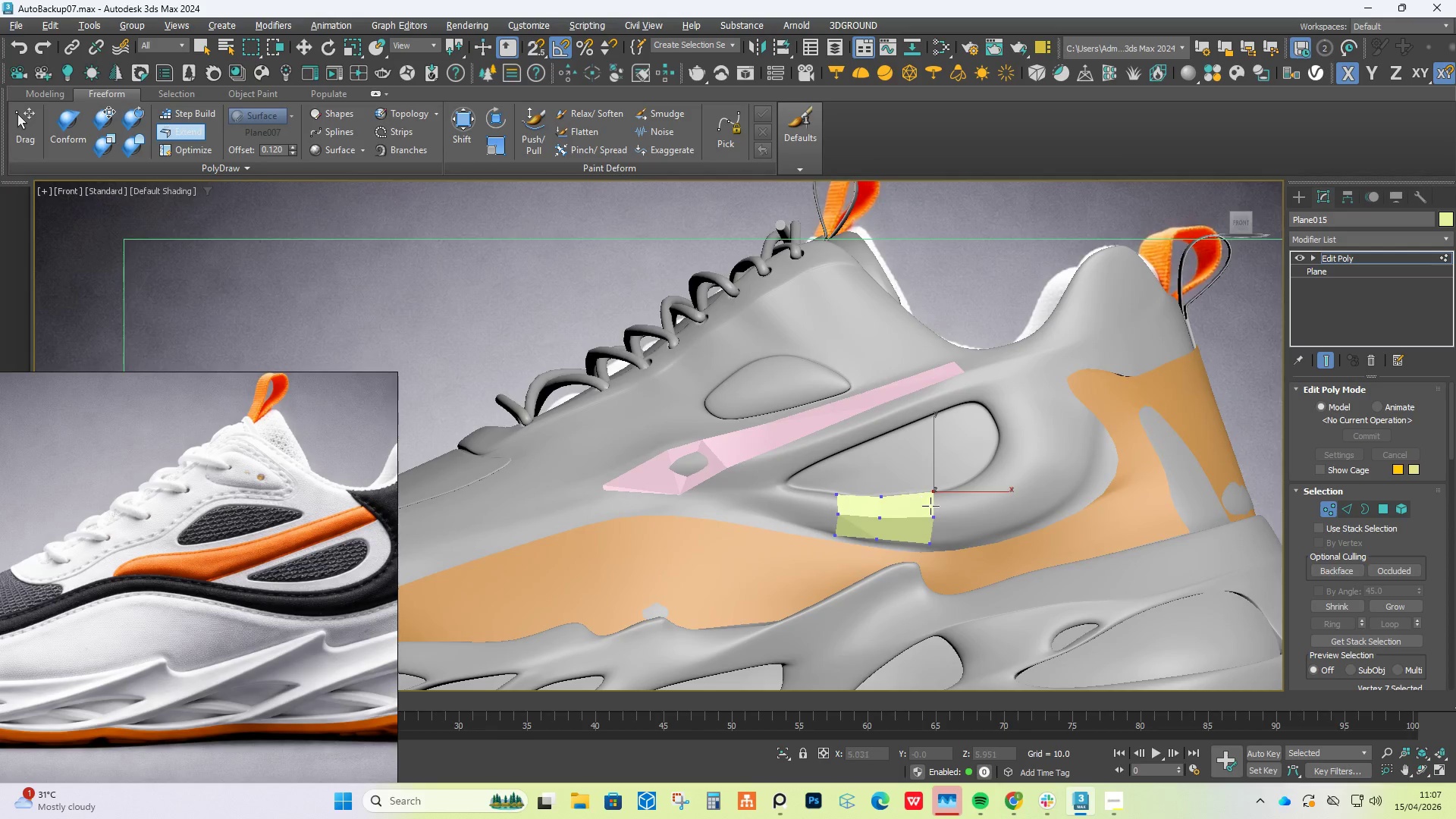 
hold_key(key=ShiftLeft, duration=12.16)
hold_key(key=ControlLeft, duration=11.83)
left_click_drag(start_coordinate=[938, 507], to_coordinate=[1007, 491])
 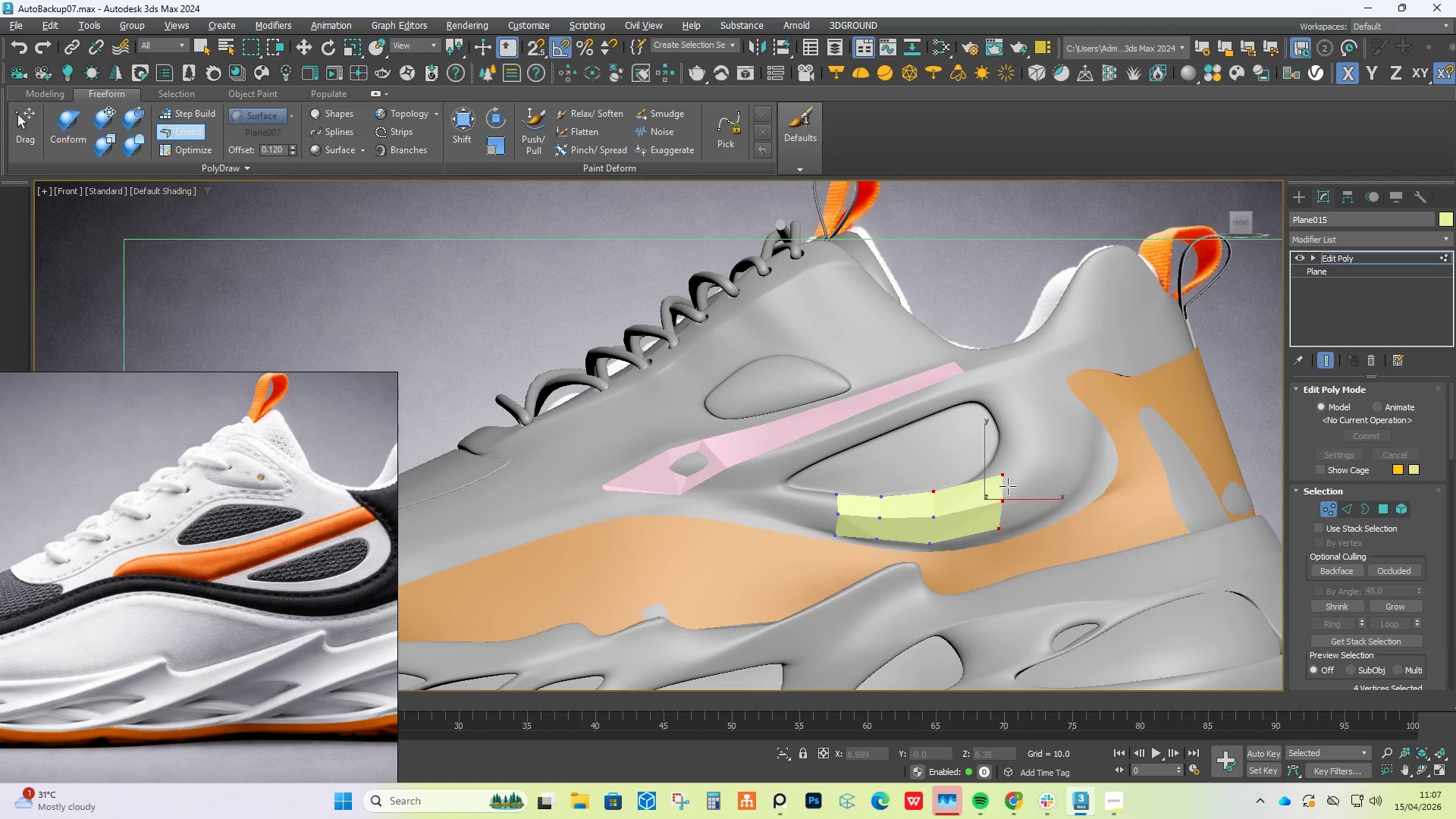 
hold_key(key=AltLeft, duration=1.5)
left_click_drag(start_coordinate=[1005, 472], to_coordinate=[978, 477])
 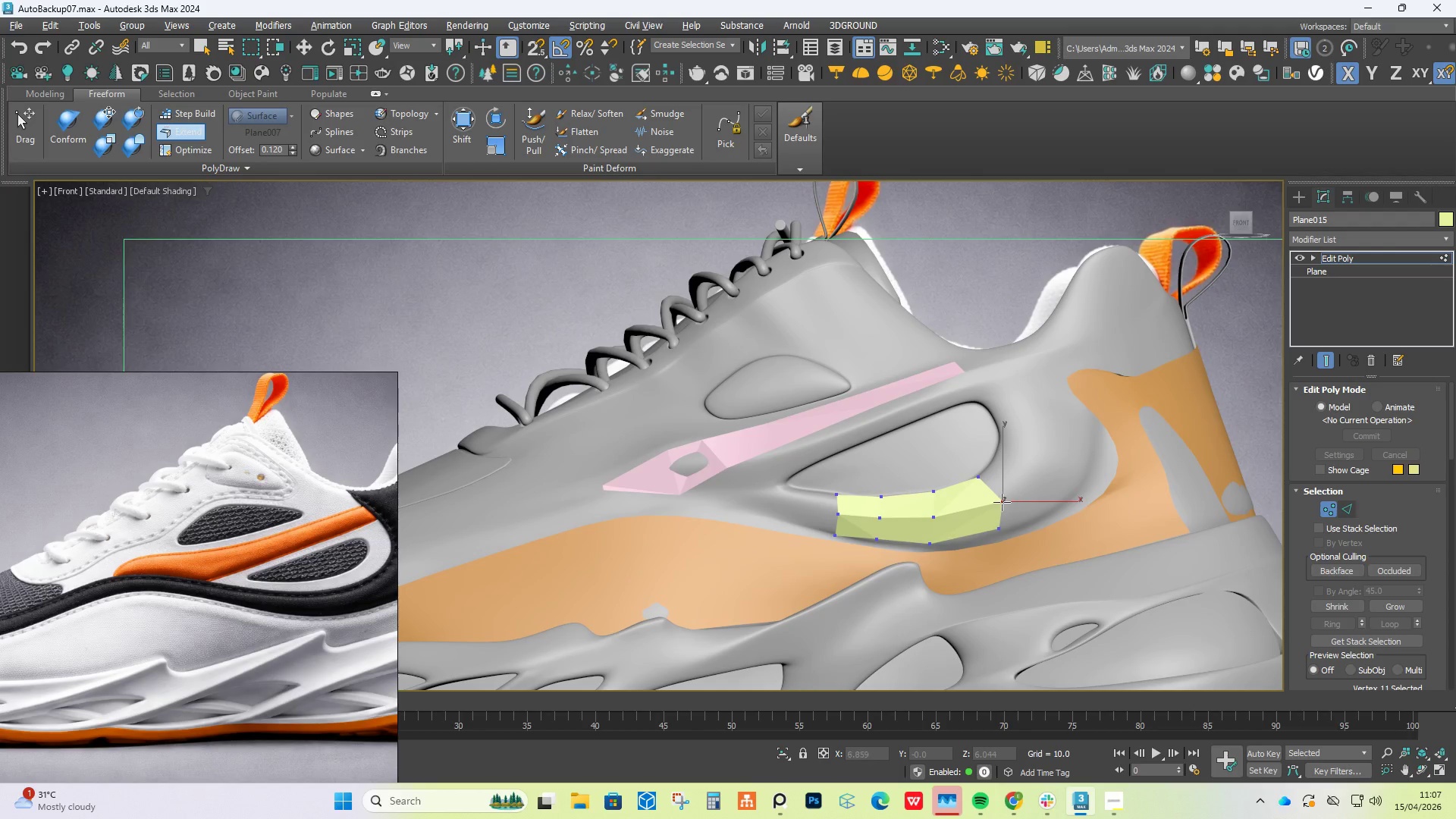 
left_click_drag(start_coordinate=[999, 501], to_coordinate=[985, 505])
 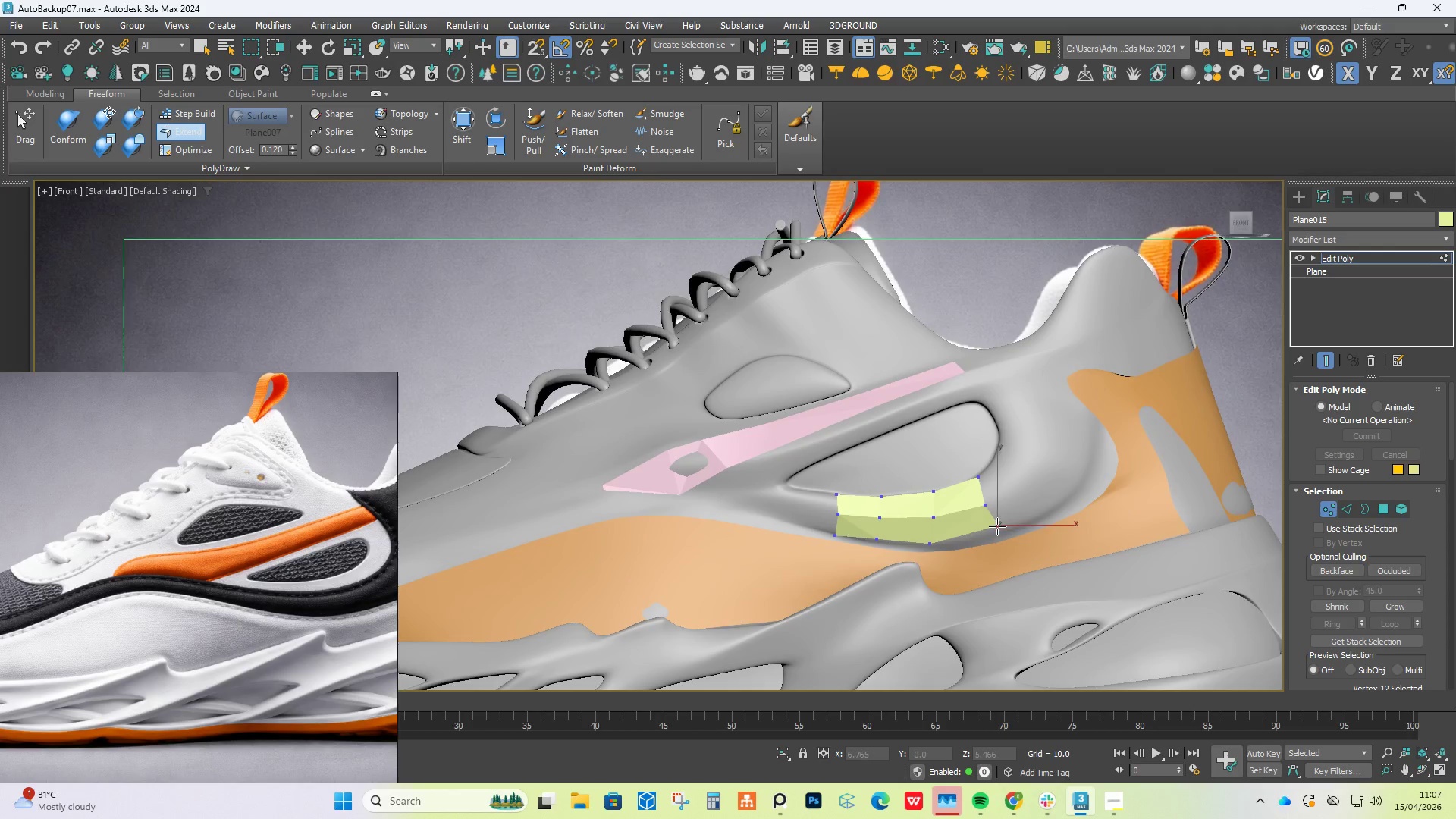 
hold_key(key=AltLeft, duration=1.5)
left_click_drag(start_coordinate=[1001, 526], to_coordinate=[992, 533])
 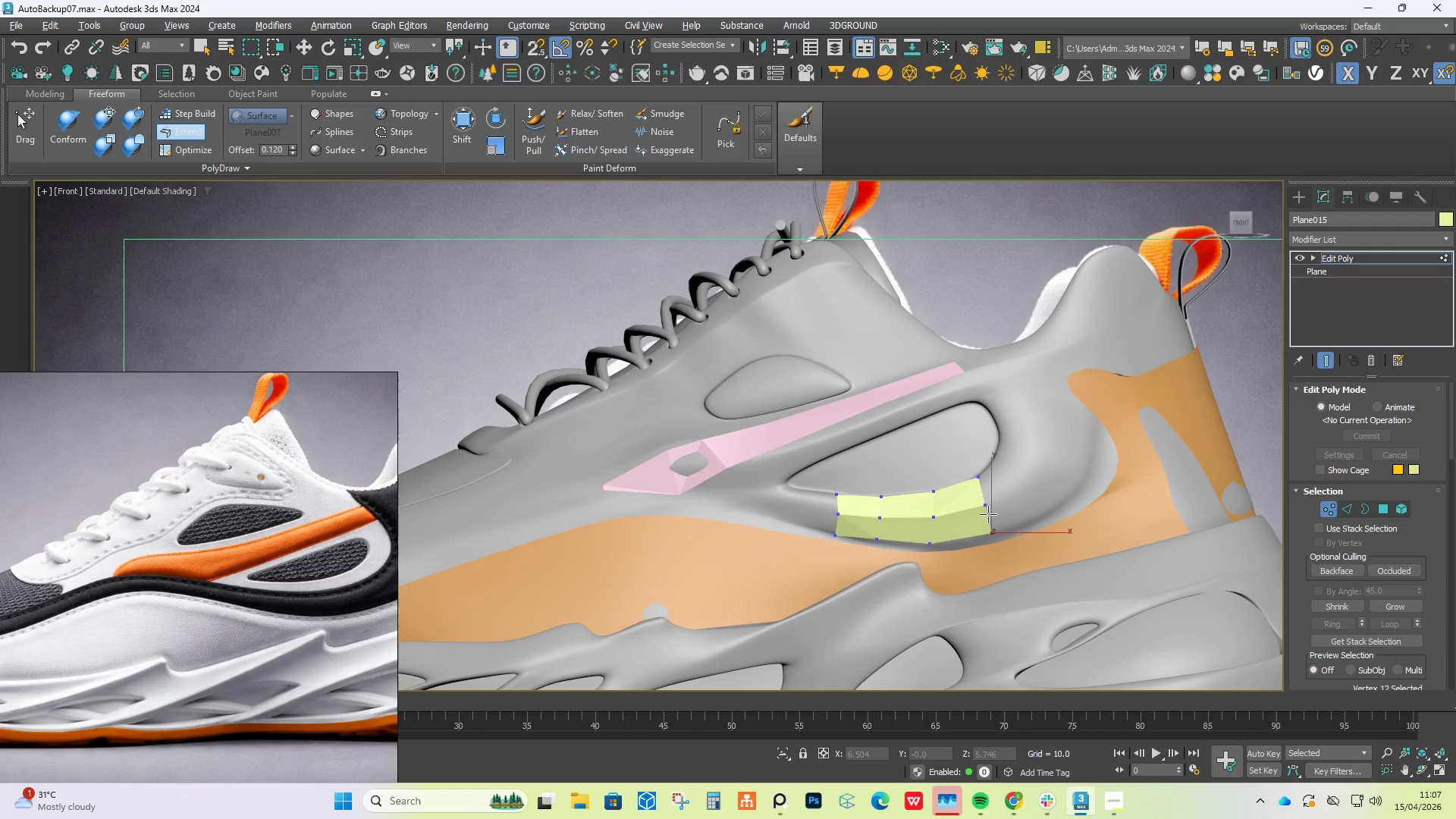 
left_click_drag(start_coordinate=[988, 514], to_coordinate=[1040, 475])
 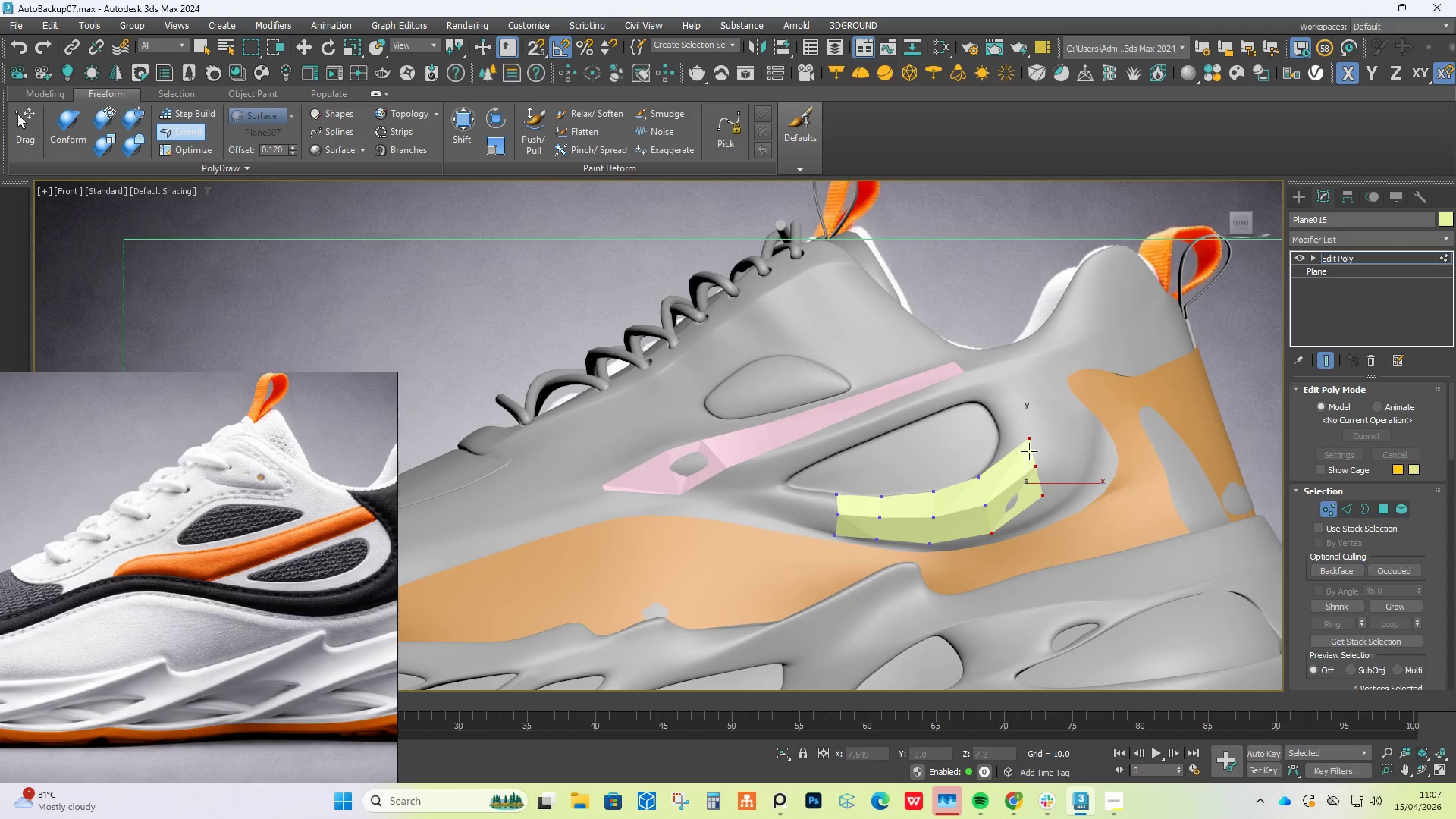 
hold_key(key=AltLeft, duration=1.5)
left_click_drag(start_coordinate=[1034, 439], to_coordinate=[997, 457])
 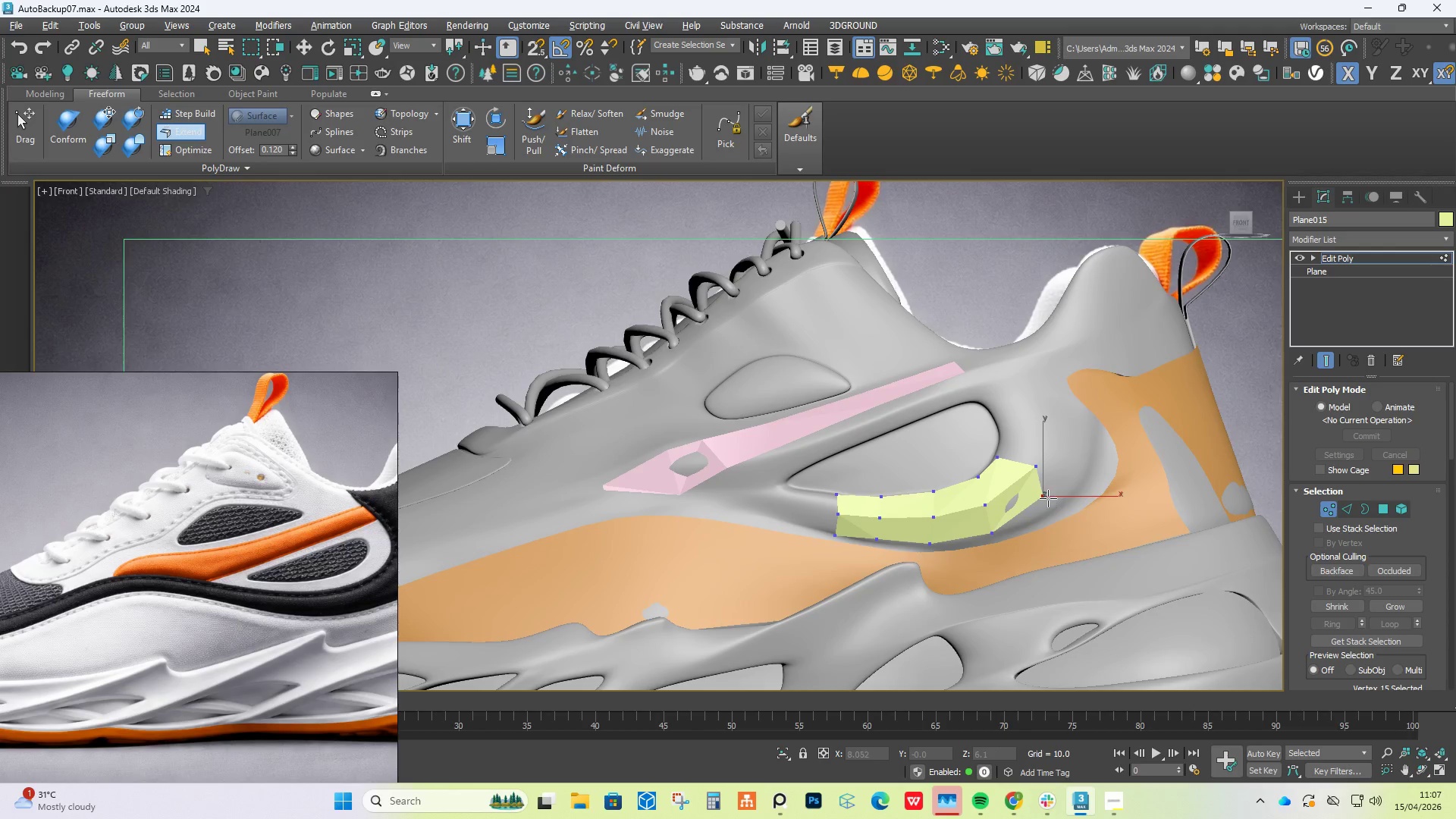 
hold_key(key=AltLeft, duration=1.51)
left_click_drag(start_coordinate=[1040, 491], to_coordinate=[1050, 510])
 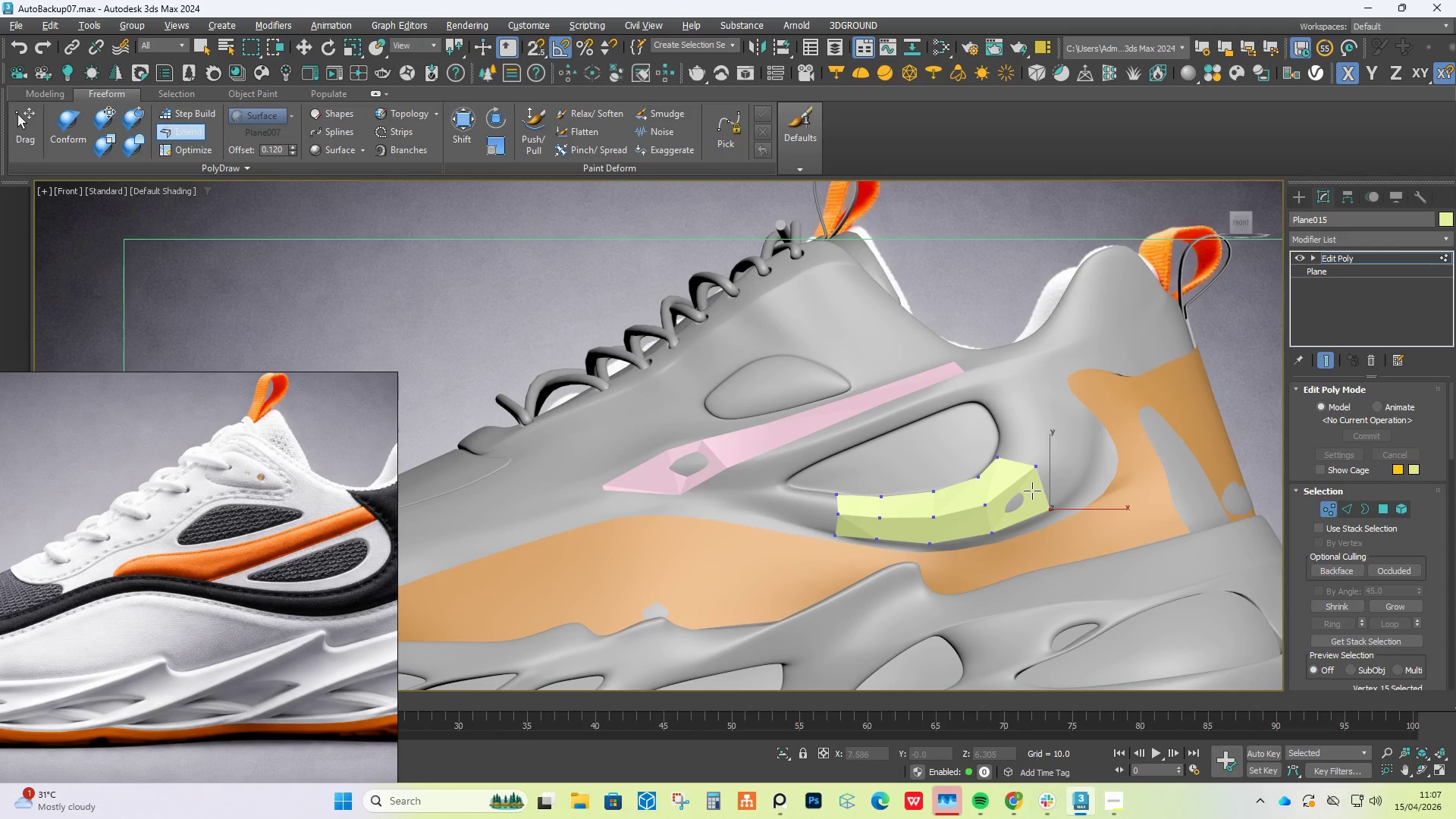 
hold_key(key=AltLeft, duration=1.19)
left_click_drag(start_coordinate=[1037, 463], to_coordinate=[1028, 483])
 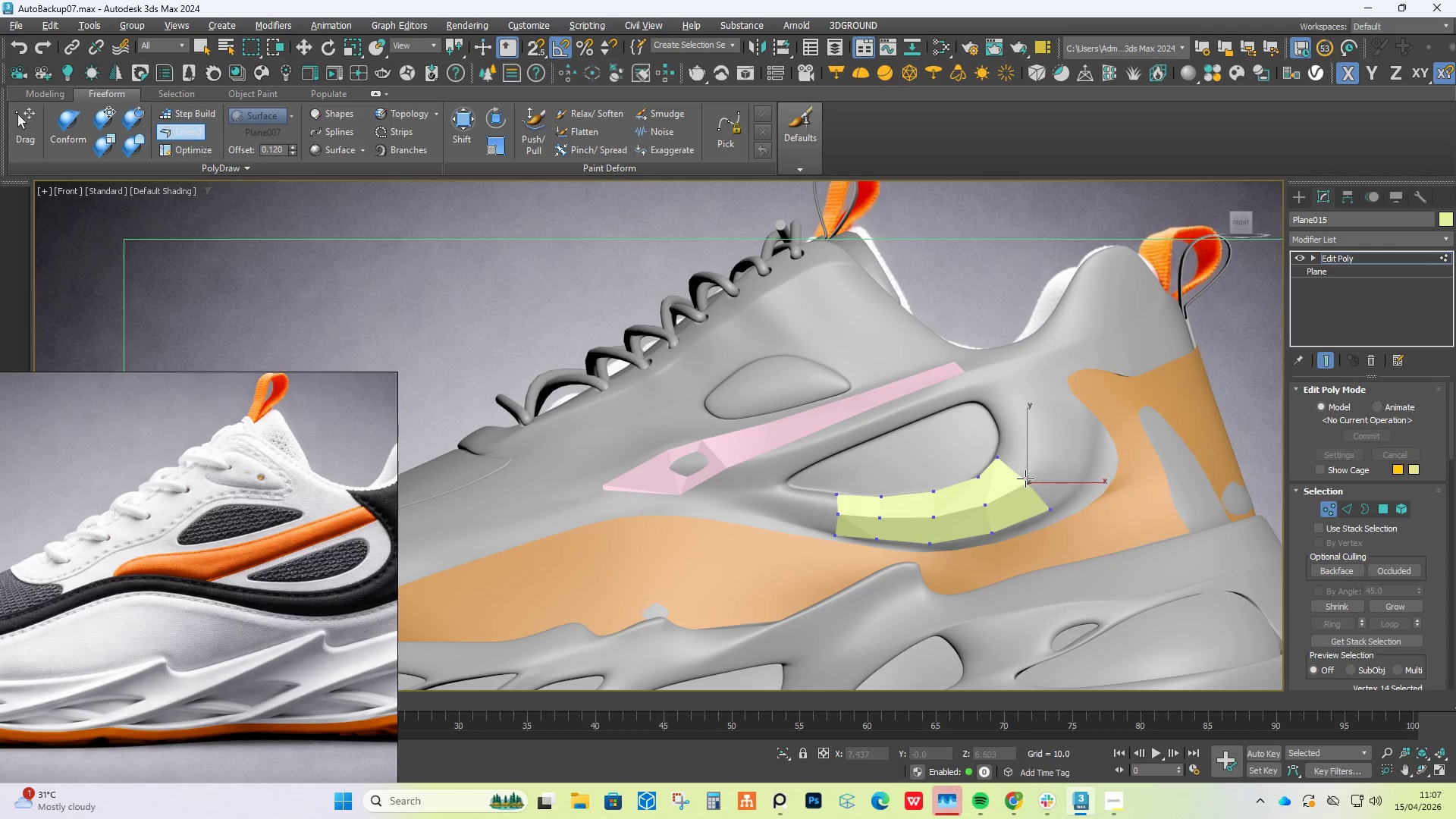 
left_click_drag(start_coordinate=[1024, 477], to_coordinate=[1002, 430])
 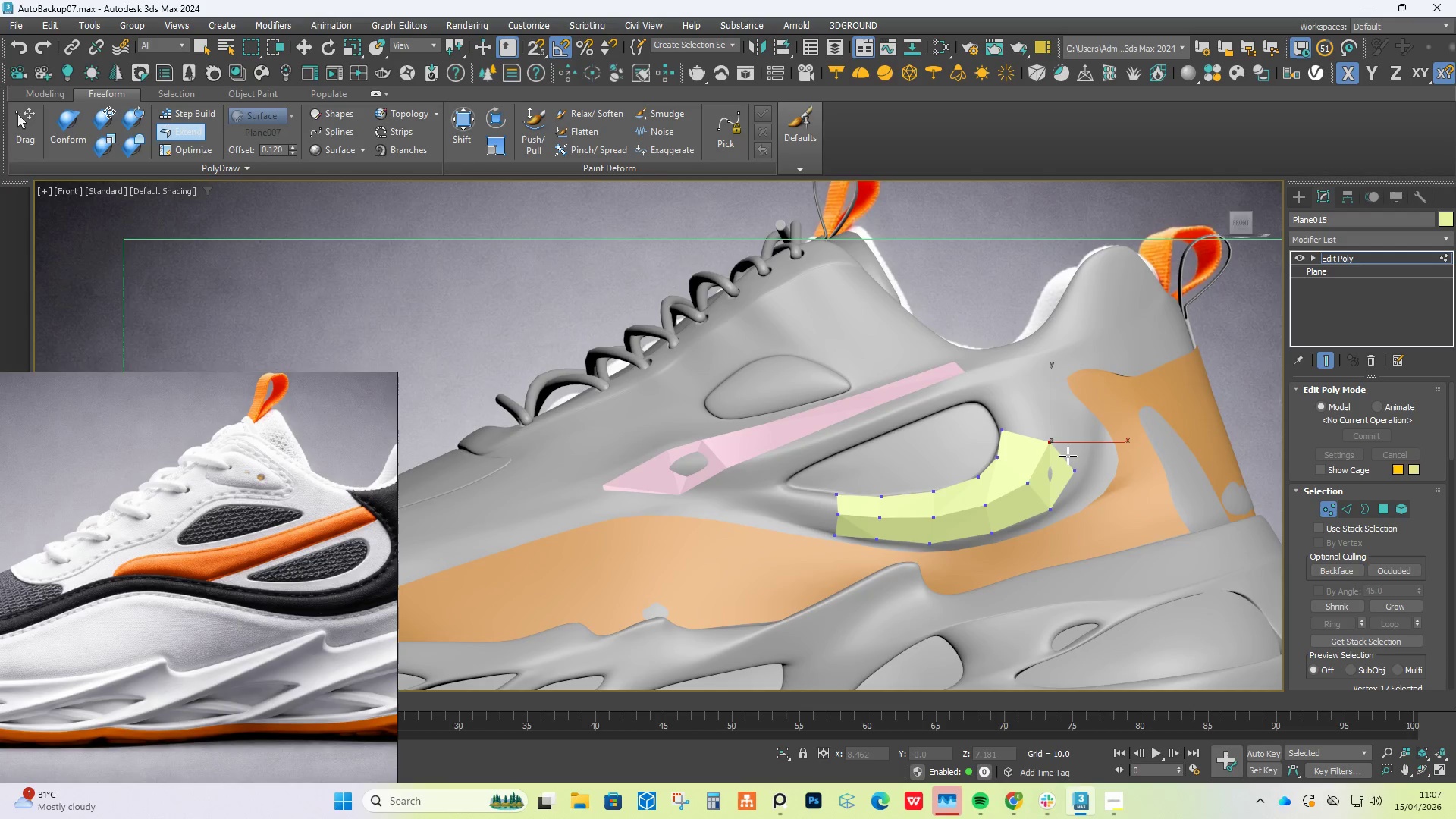 
hold_key(key=AltLeft, duration=1.06)
 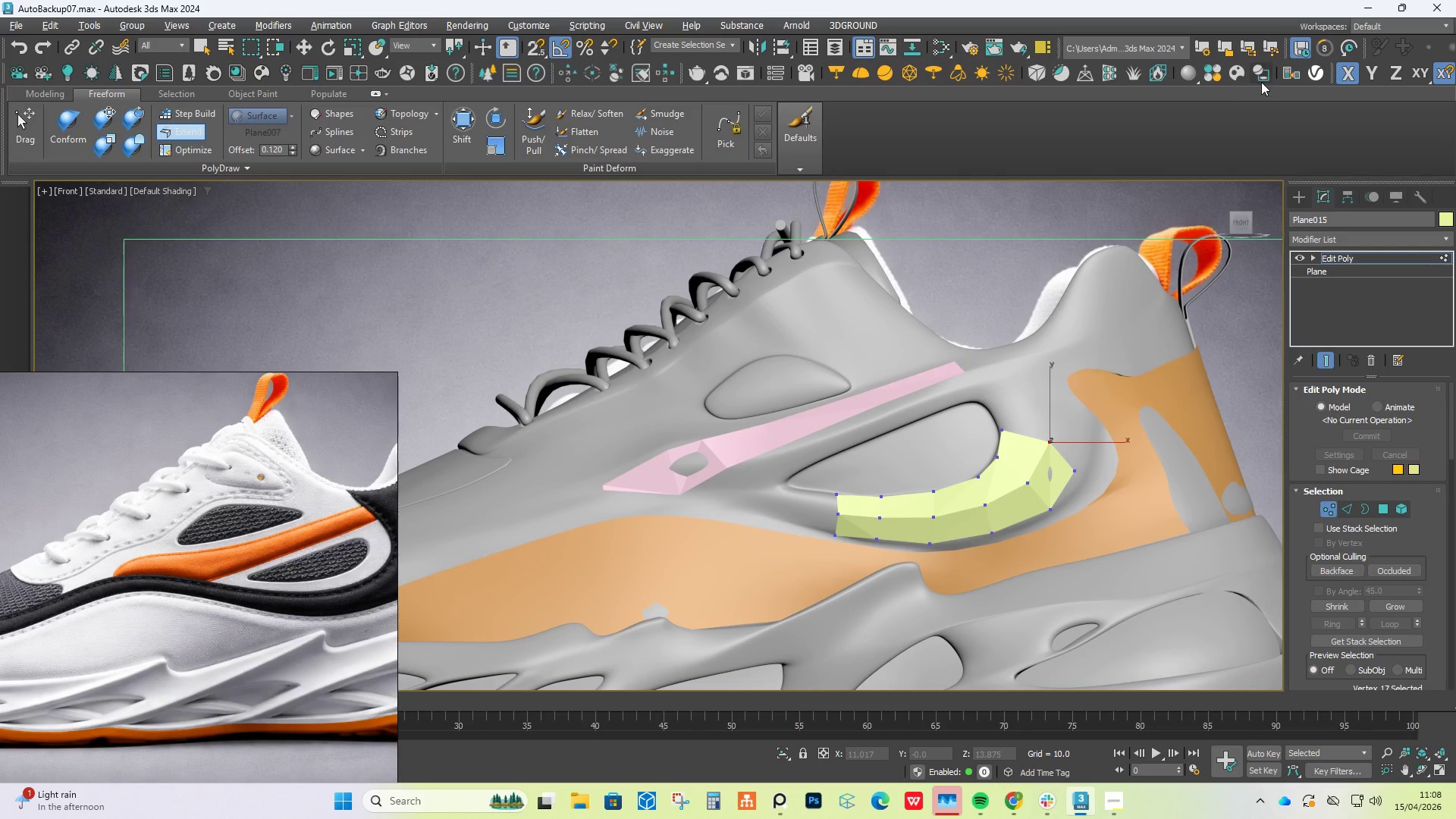 
wait(48.58)
 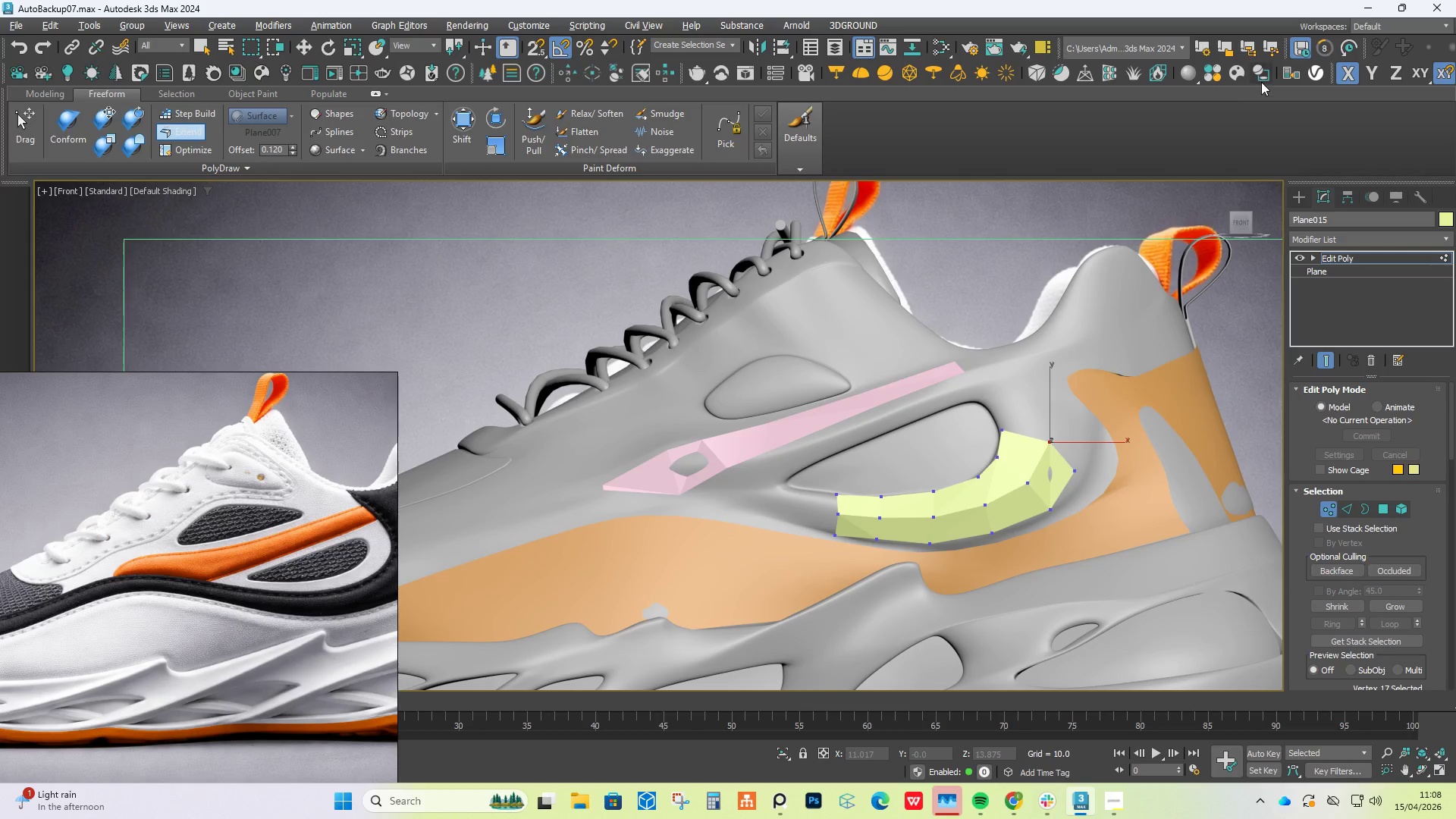 
scroll: coordinate [1054, 437], scroll_direction: up, amount: 2.0
 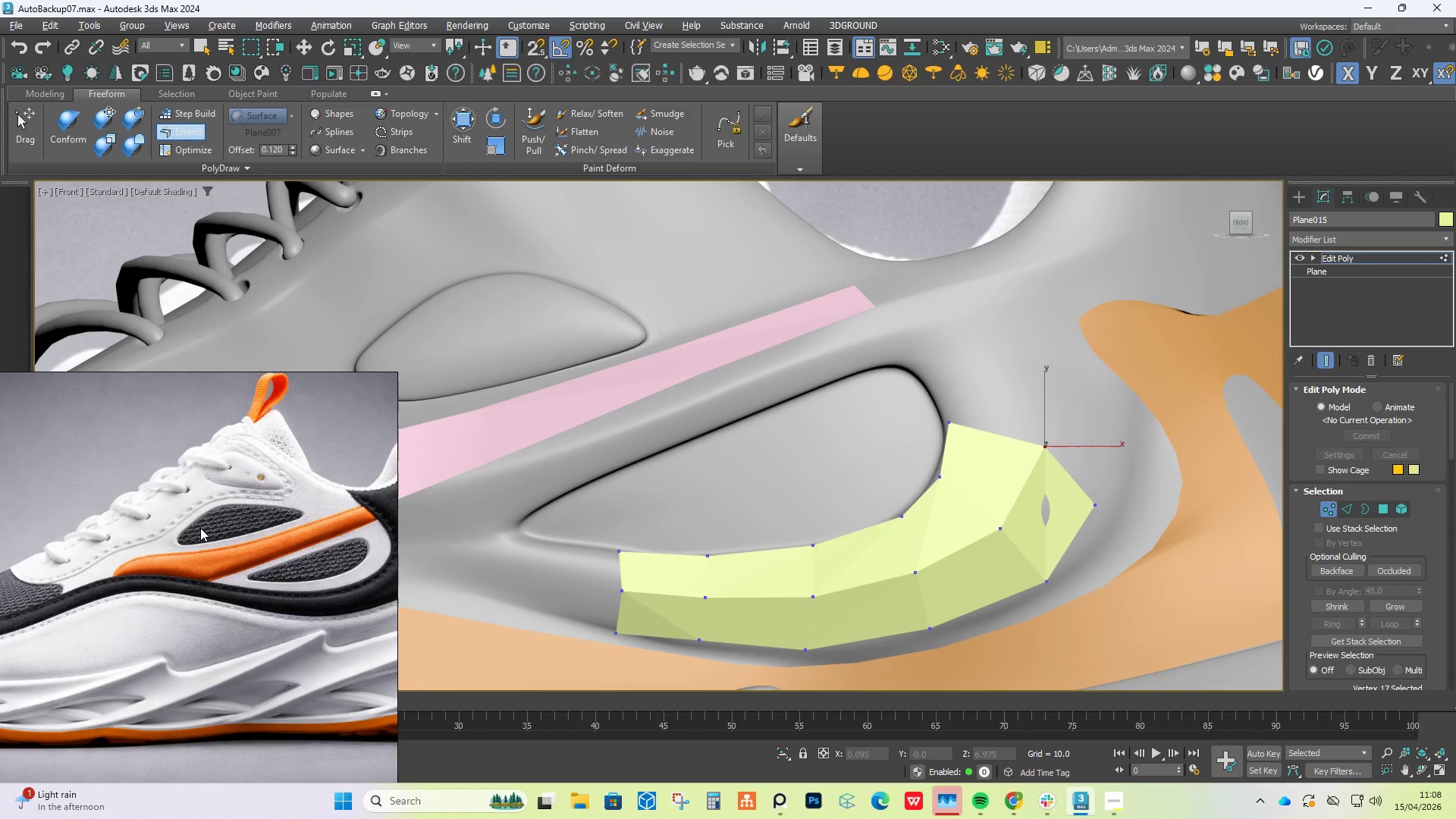 
wait(9.43)
 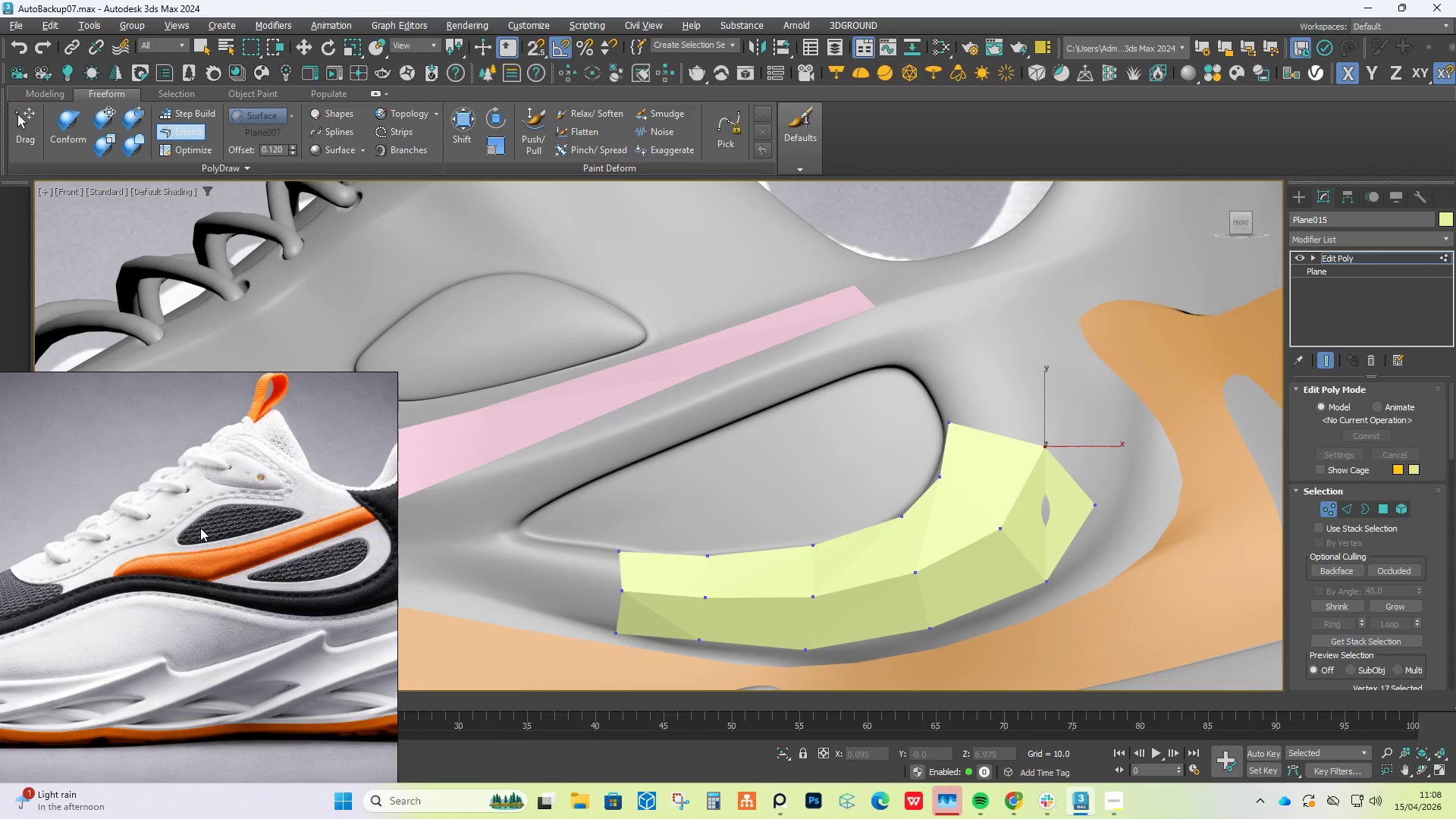 
scroll: coordinate [1031, 412], scroll_direction: down, amount: 1.0
 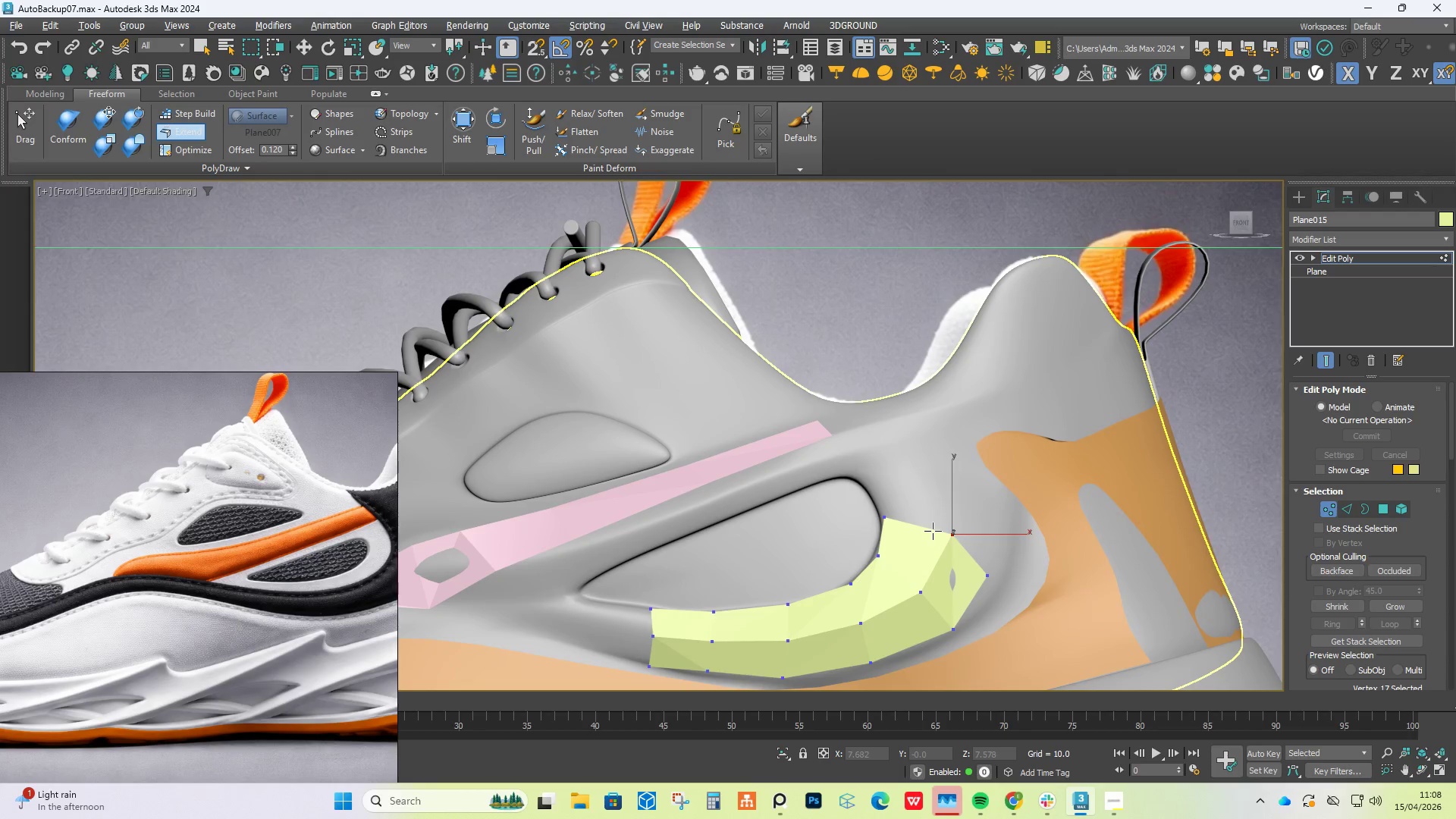 
hold_key(key=ControlLeft, duration=1.58)
hold_key(key=ShiftLeft, duration=1.5)
left_click_drag(start_coordinate=[932, 532], to_coordinate=[931, 453])
 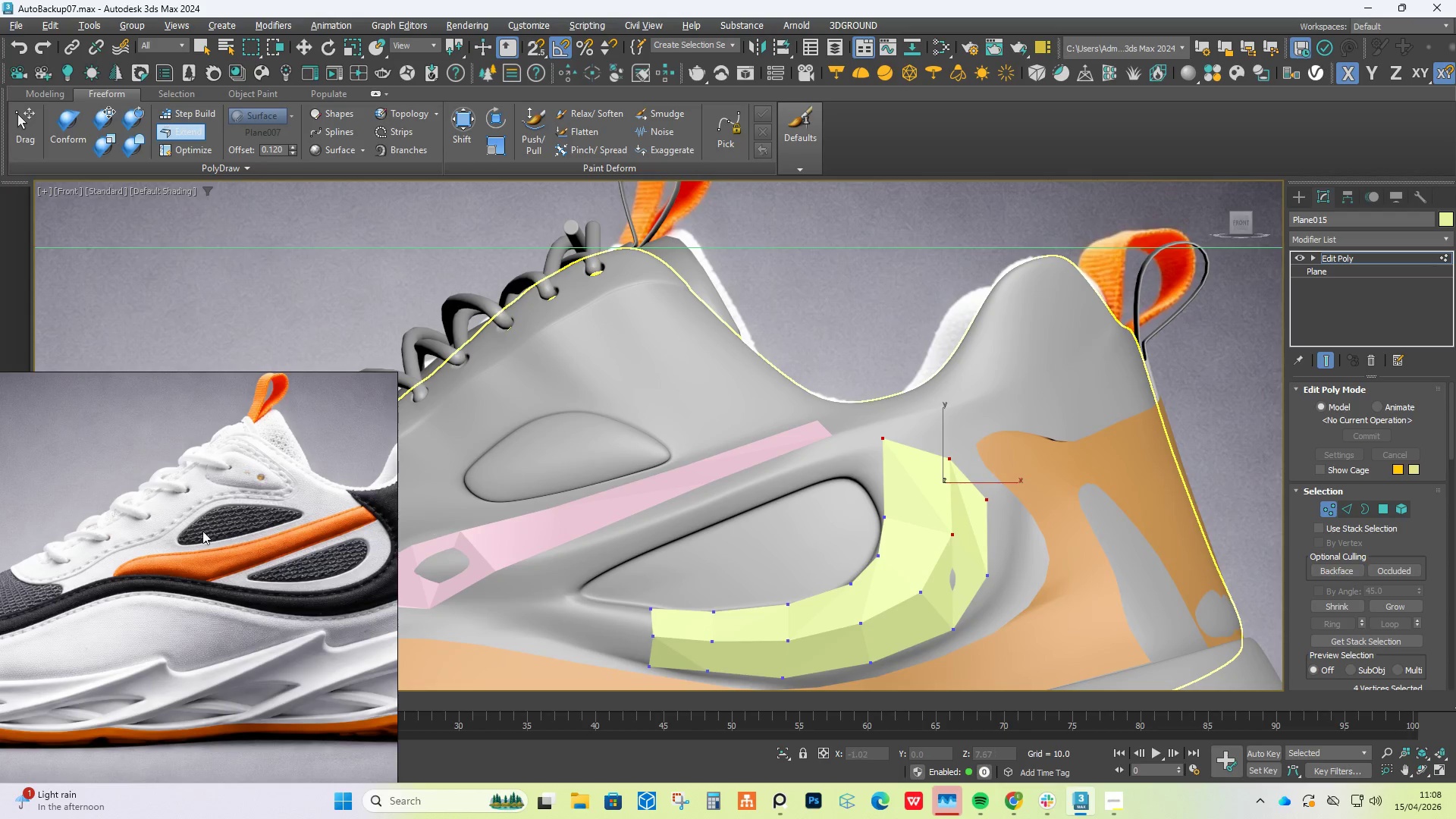 
scroll: coordinate [199, 532], scroll_direction: down, amount: 2.0
 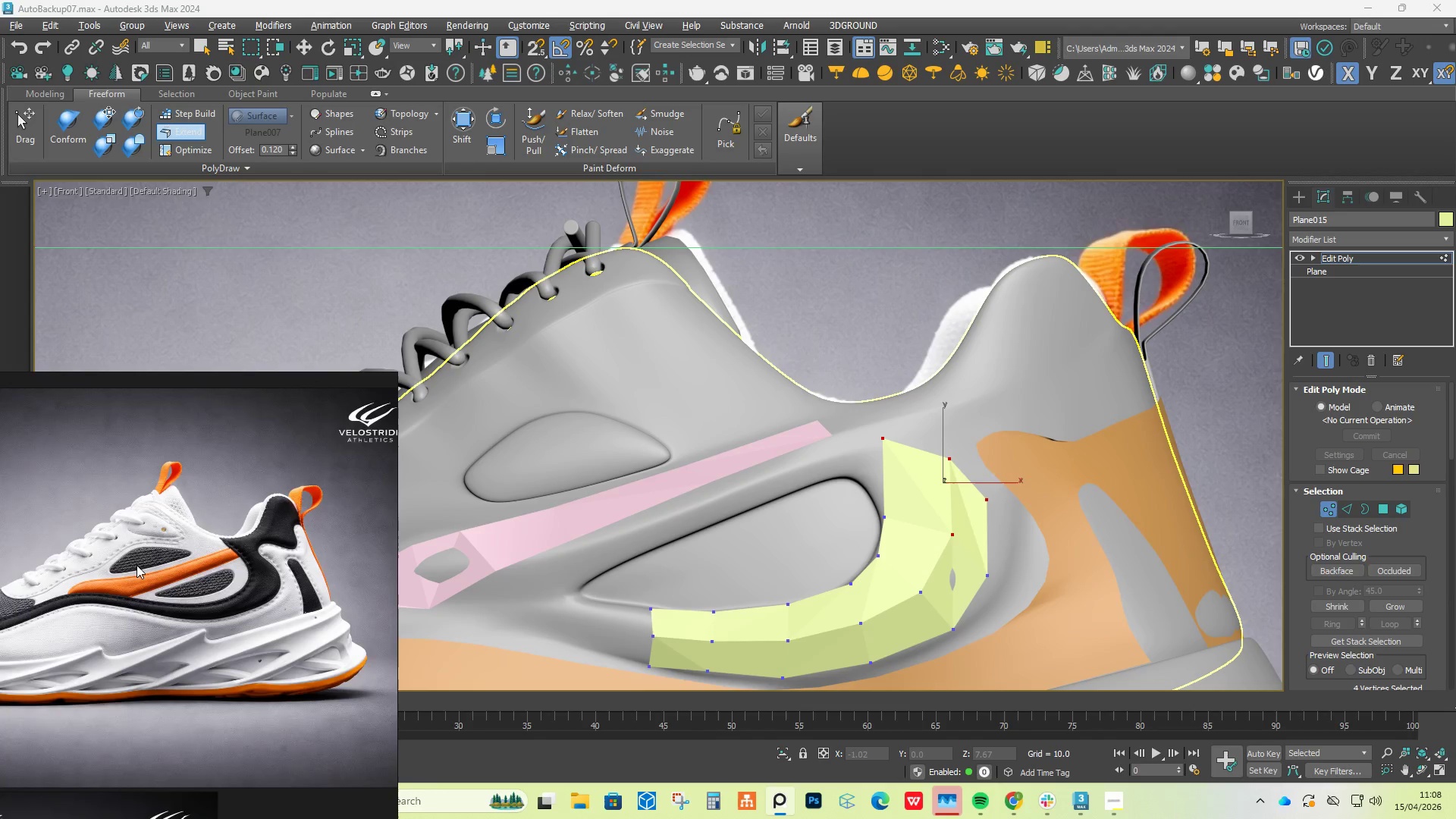 
scroll: coordinate [259, 613], scroll_direction: up, amount: 3.0
 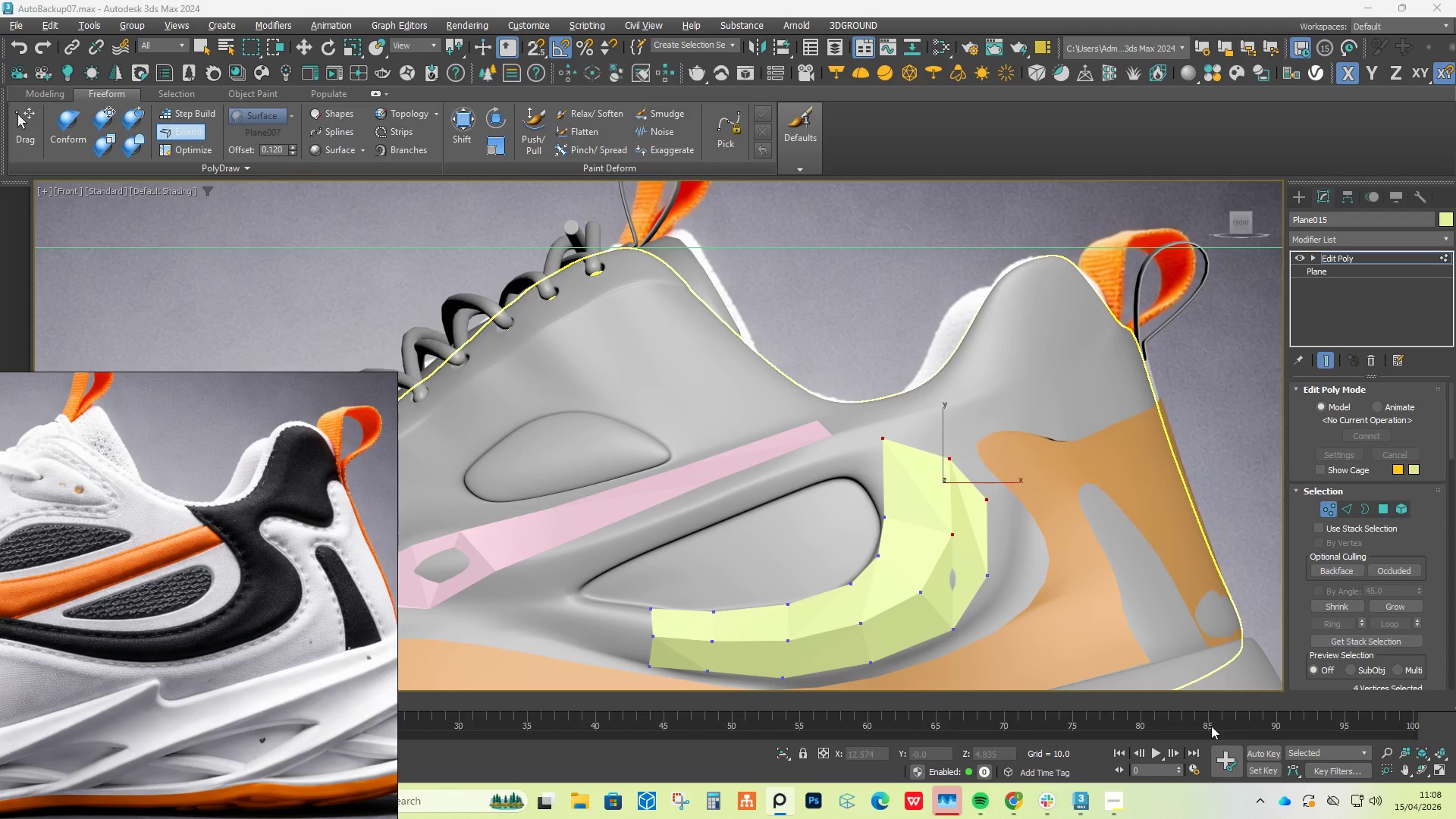 
wait(21.43)
 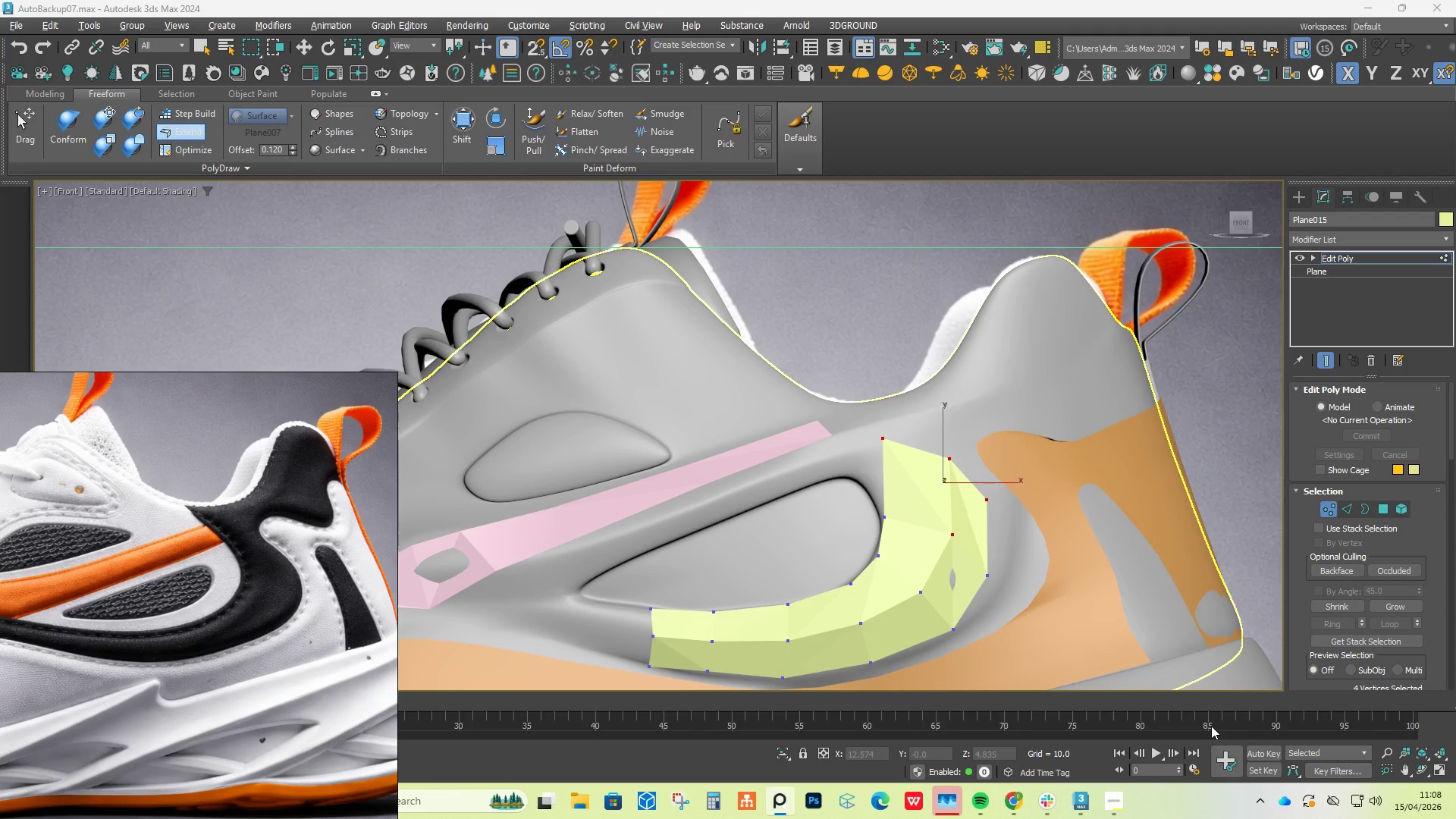 
scroll: coordinate [928, 494], scroll_direction: up, amount: 1.0
 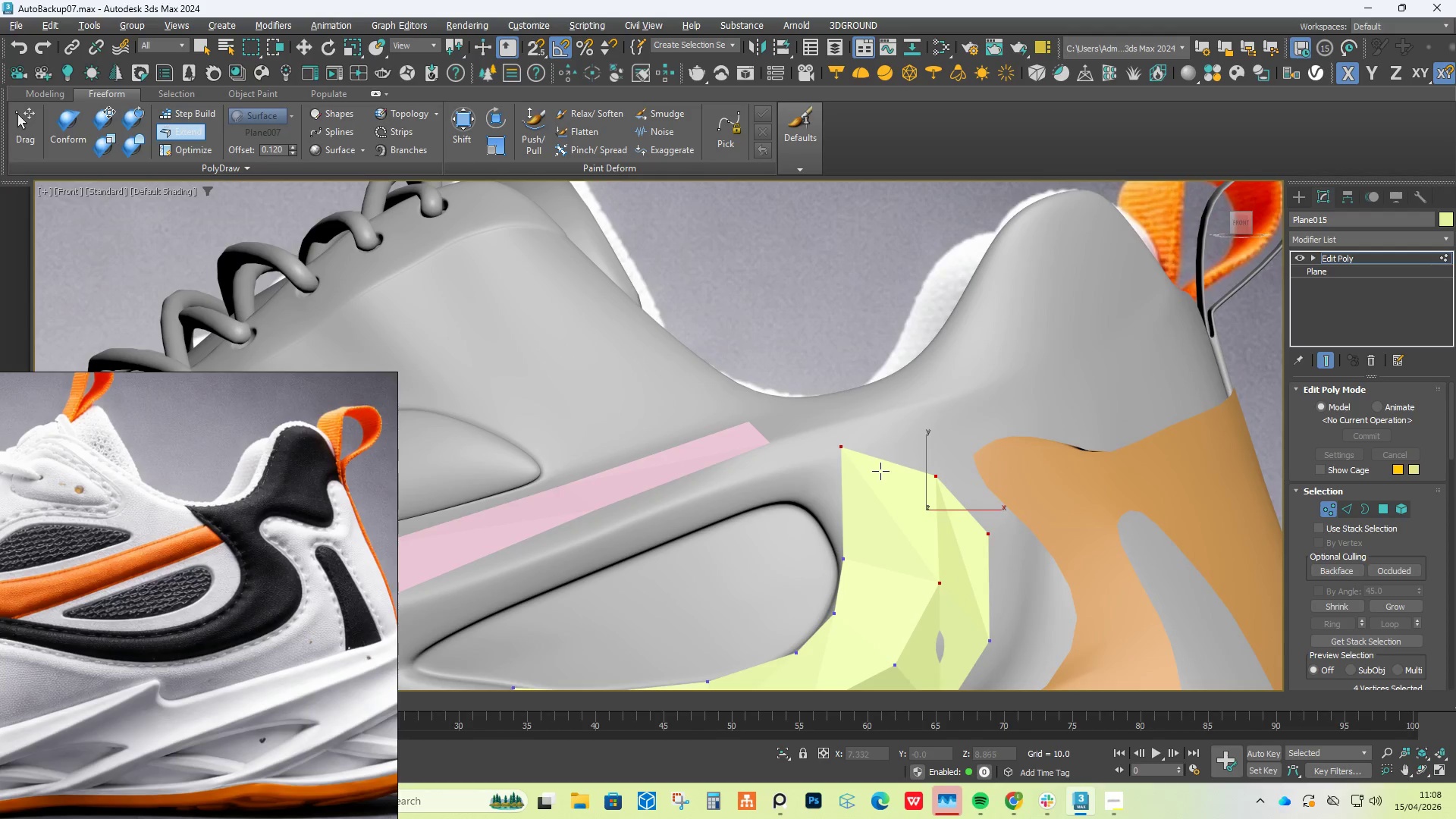 
hold_key(key=ControlLeft, duration=5.81)
hold_key(key=AltLeft, duration=5.59)
hold_key(key=ShiftLeft, duration=1.5)
left_click_drag(start_coordinate=[839, 444], to_coordinate=[816, 503])
 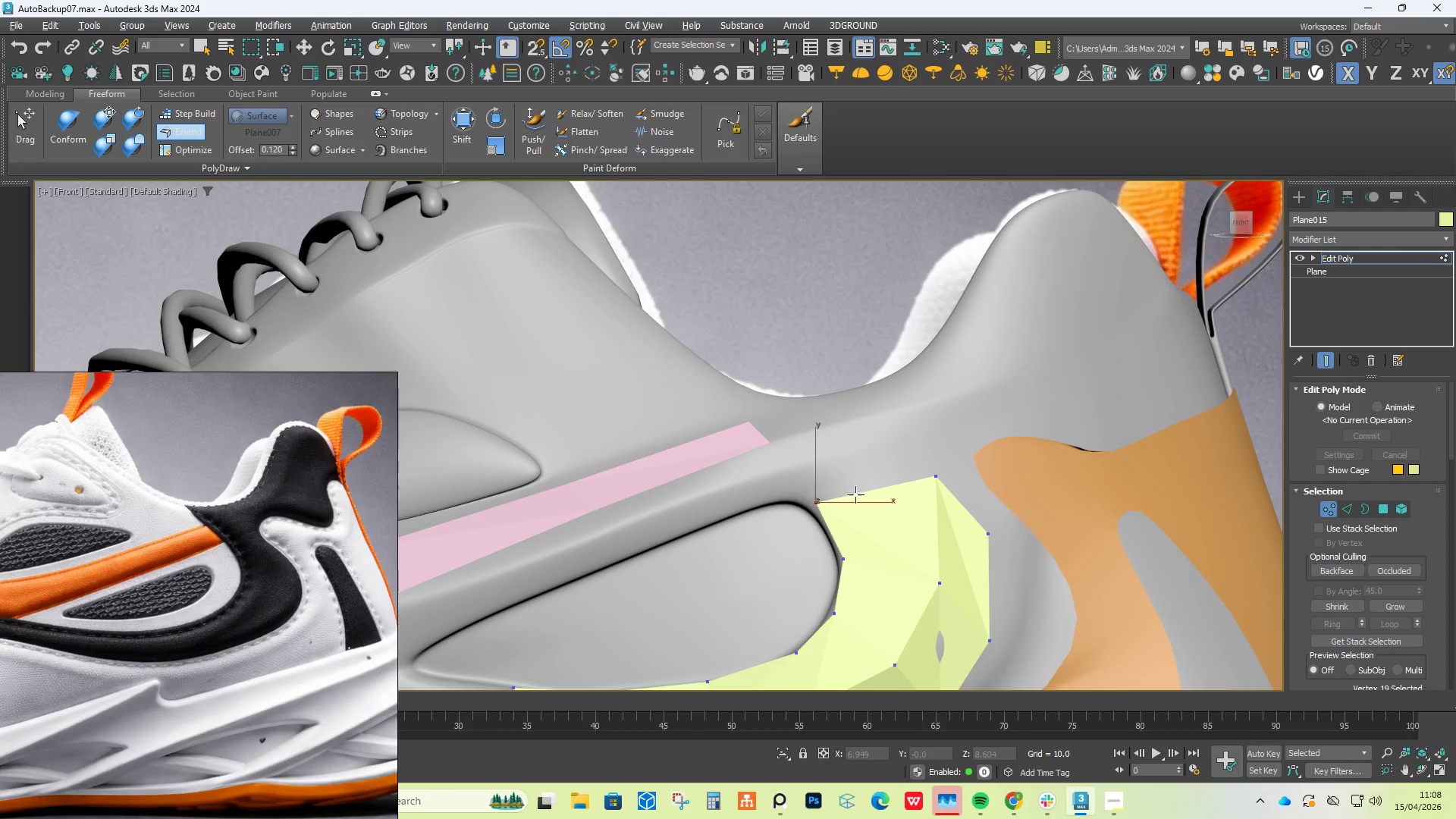 
hold_key(key=ShiftLeft, duration=1.5)
left_click_drag(start_coordinate=[930, 475], to_coordinate=[912, 491])
 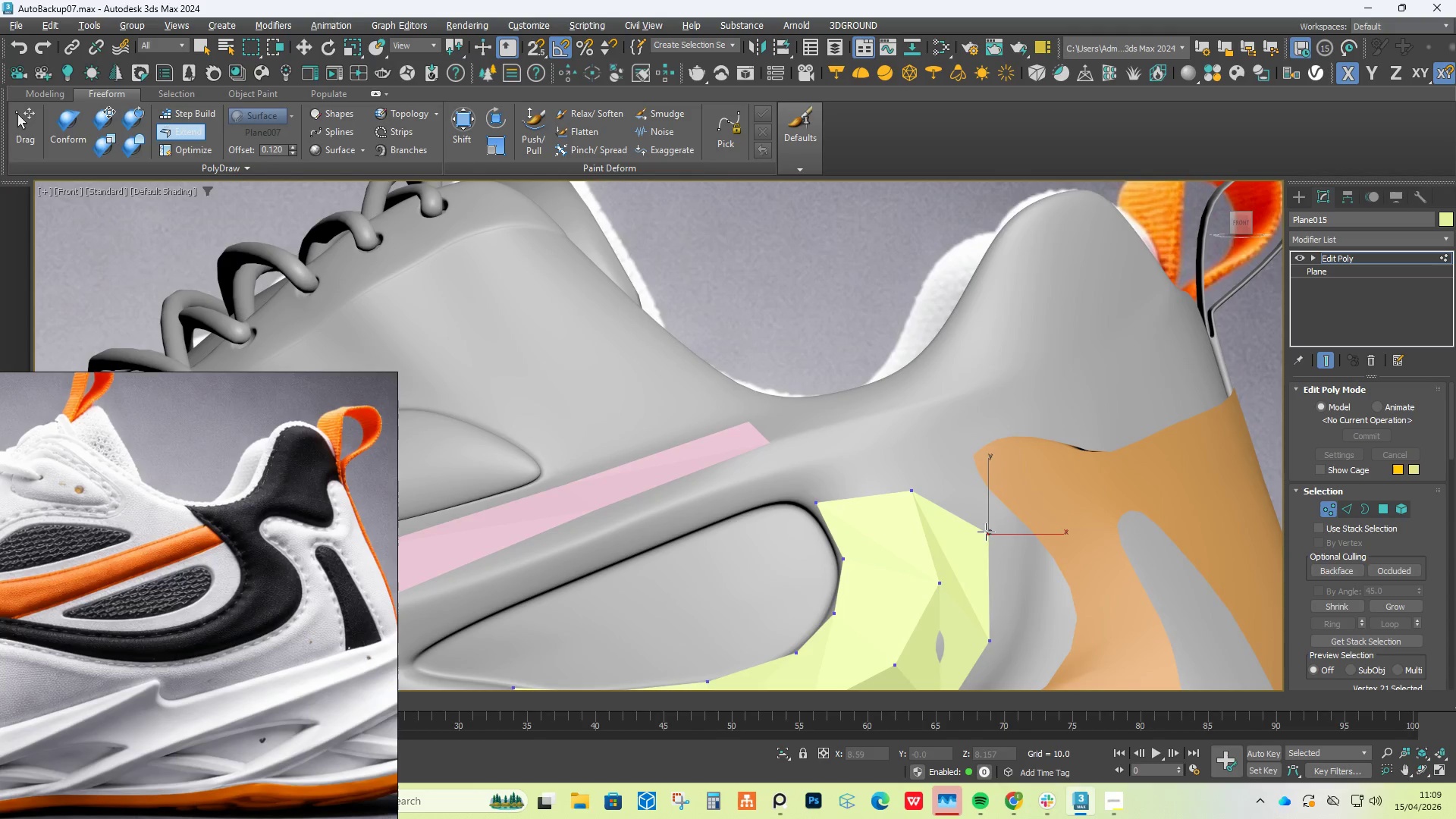 
hold_key(key=ShiftLeft, duration=1.5)
left_click_drag(start_coordinate=[987, 532], to_coordinate=[968, 469])
 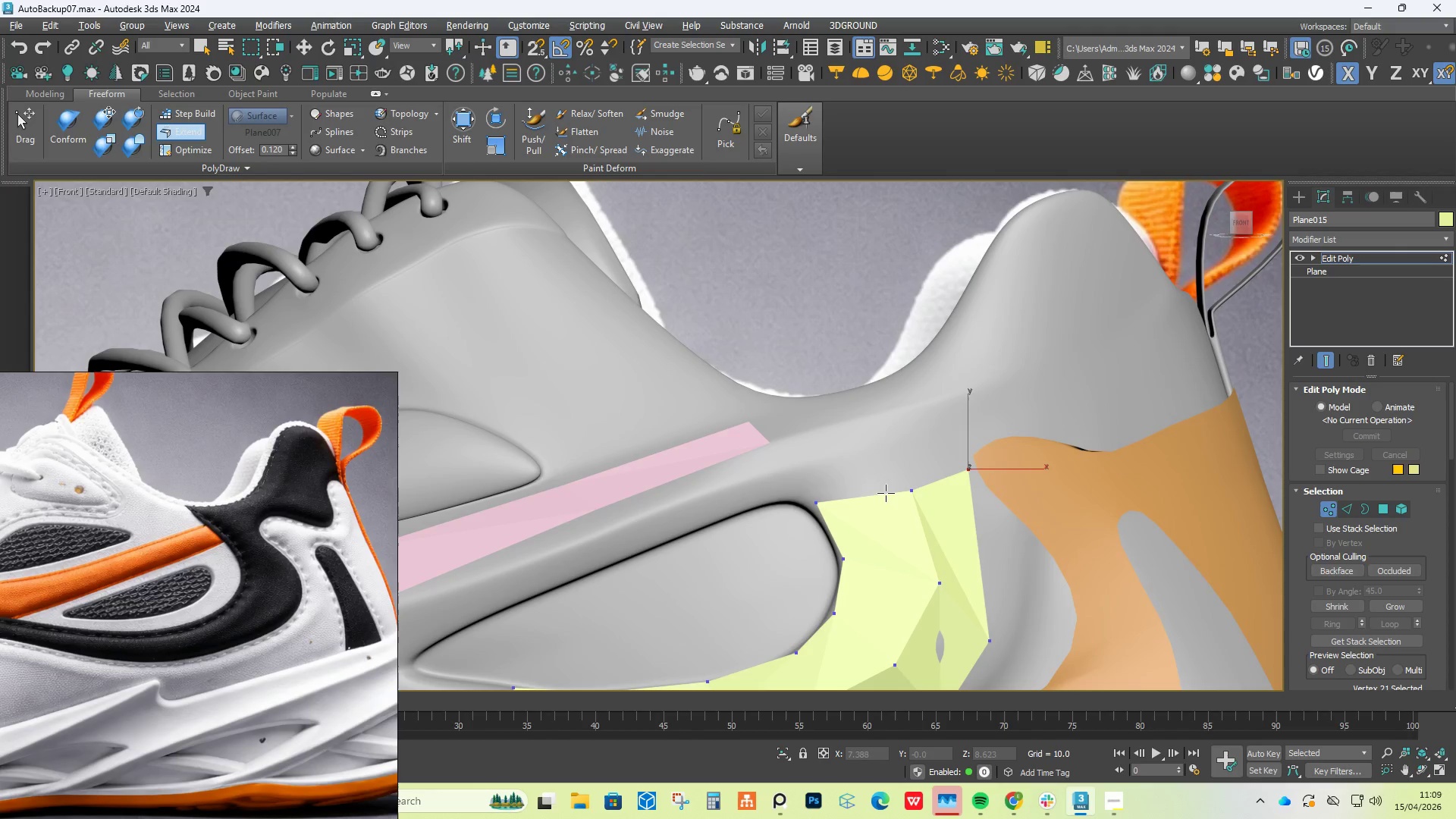 
hold_key(key=ShiftLeft, duration=1.67)
 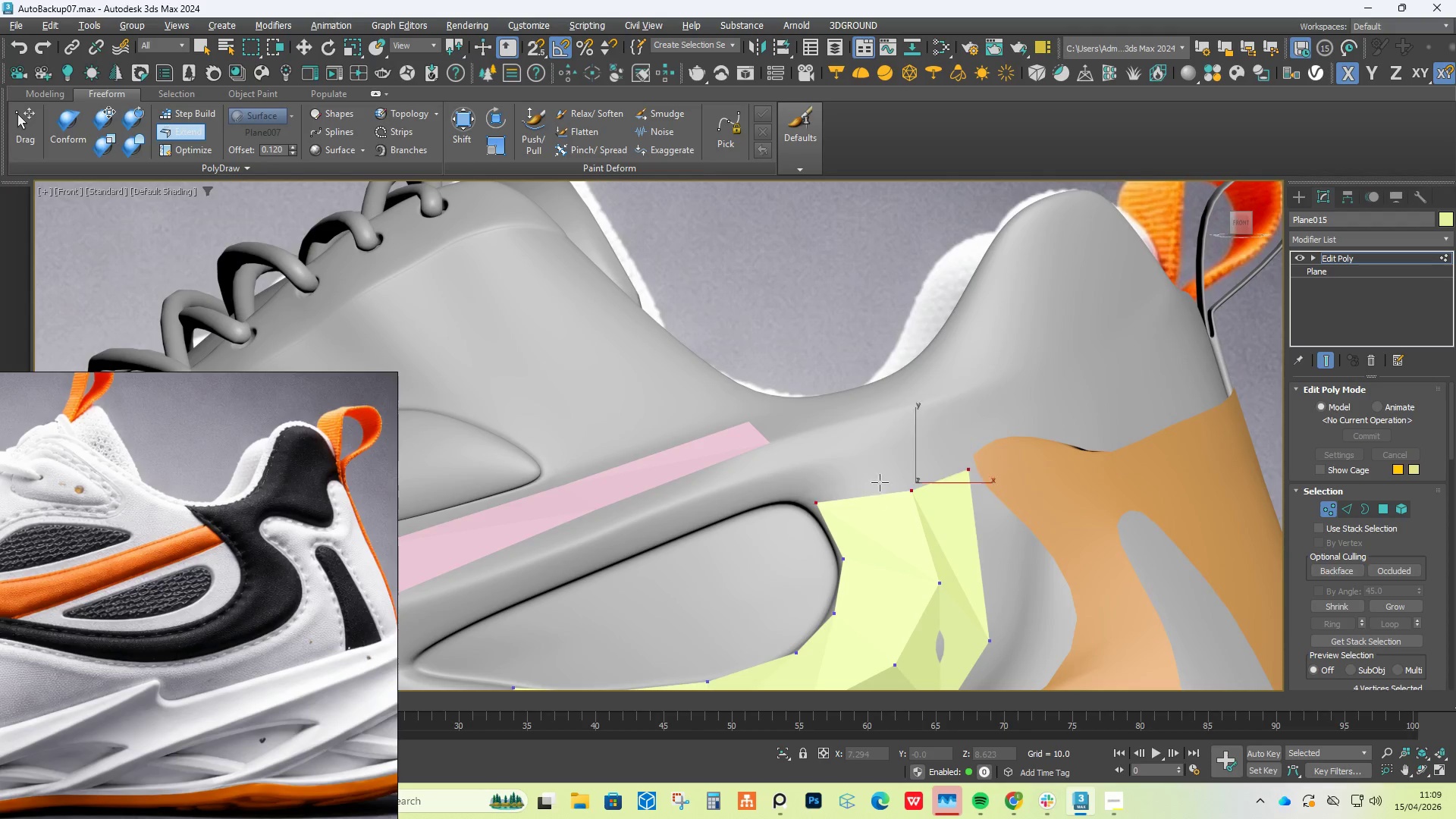 
hold_key(key=ShiftLeft, duration=3.23)
hold_key(key=ControlLeft, duration=2.89)
left_click_drag(start_coordinate=[880, 493], to_coordinate=[870, 396])
 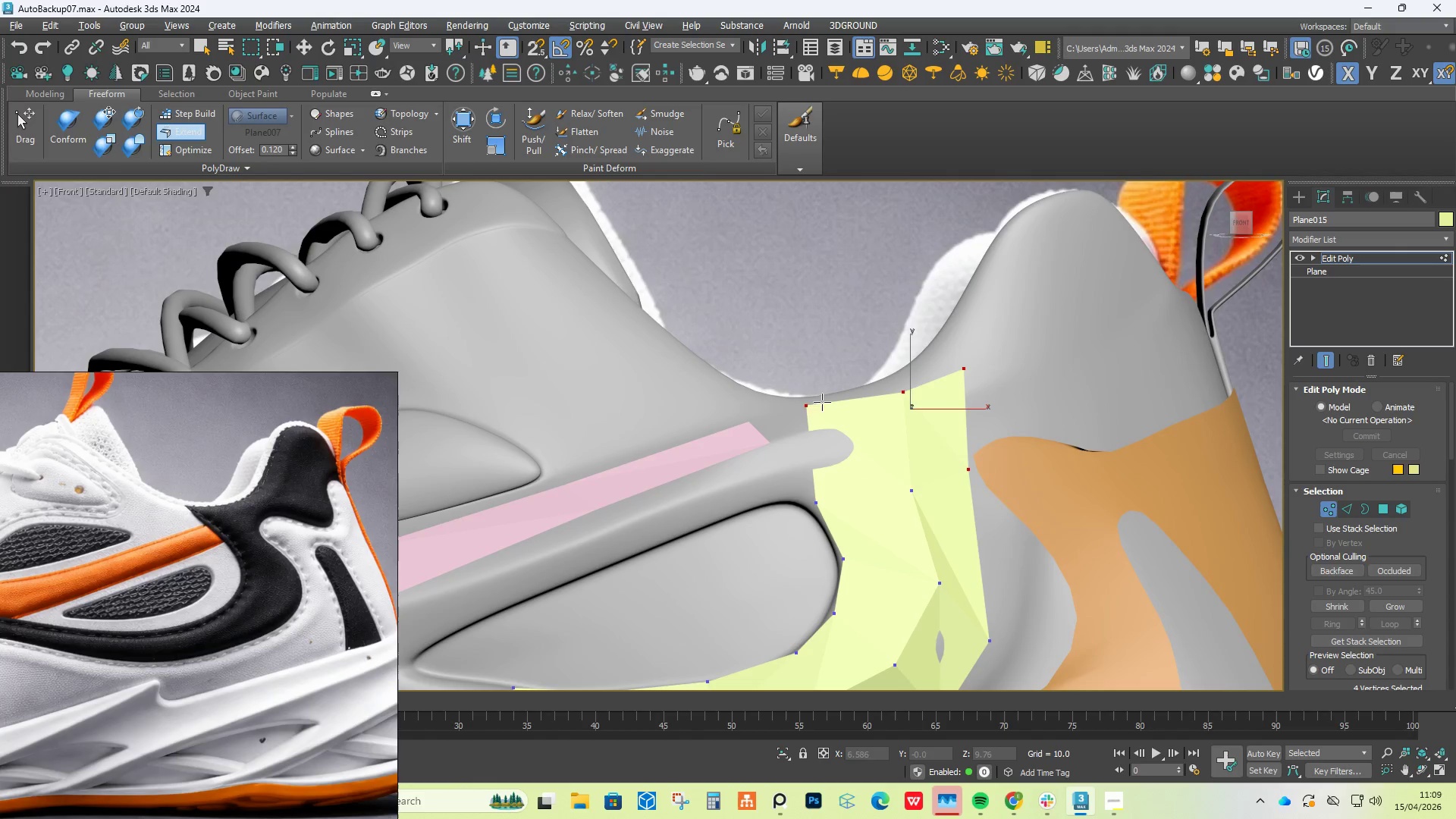 
hold_key(key=AltLeft, duration=0.98)
 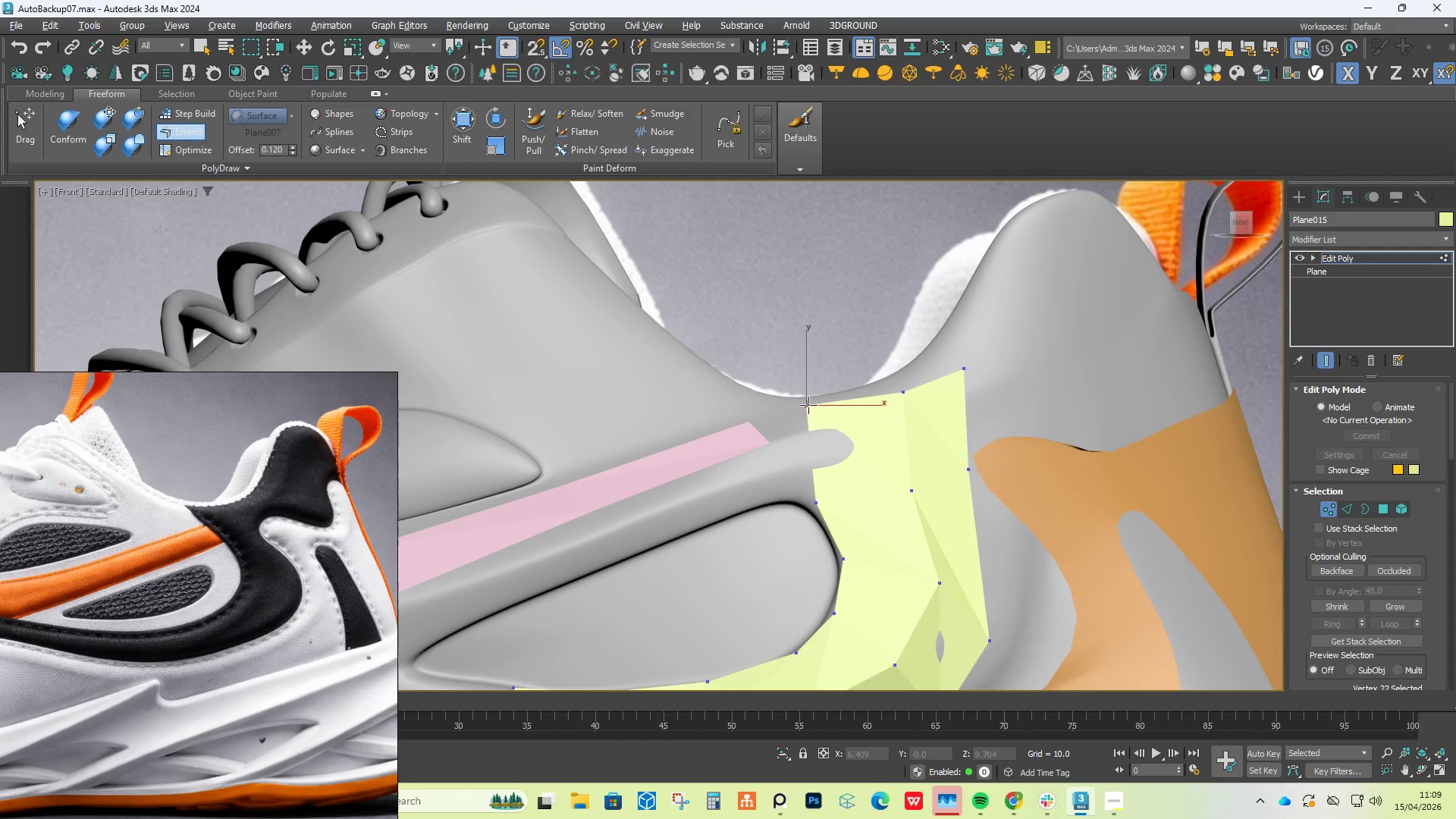 
wait(22.19)
 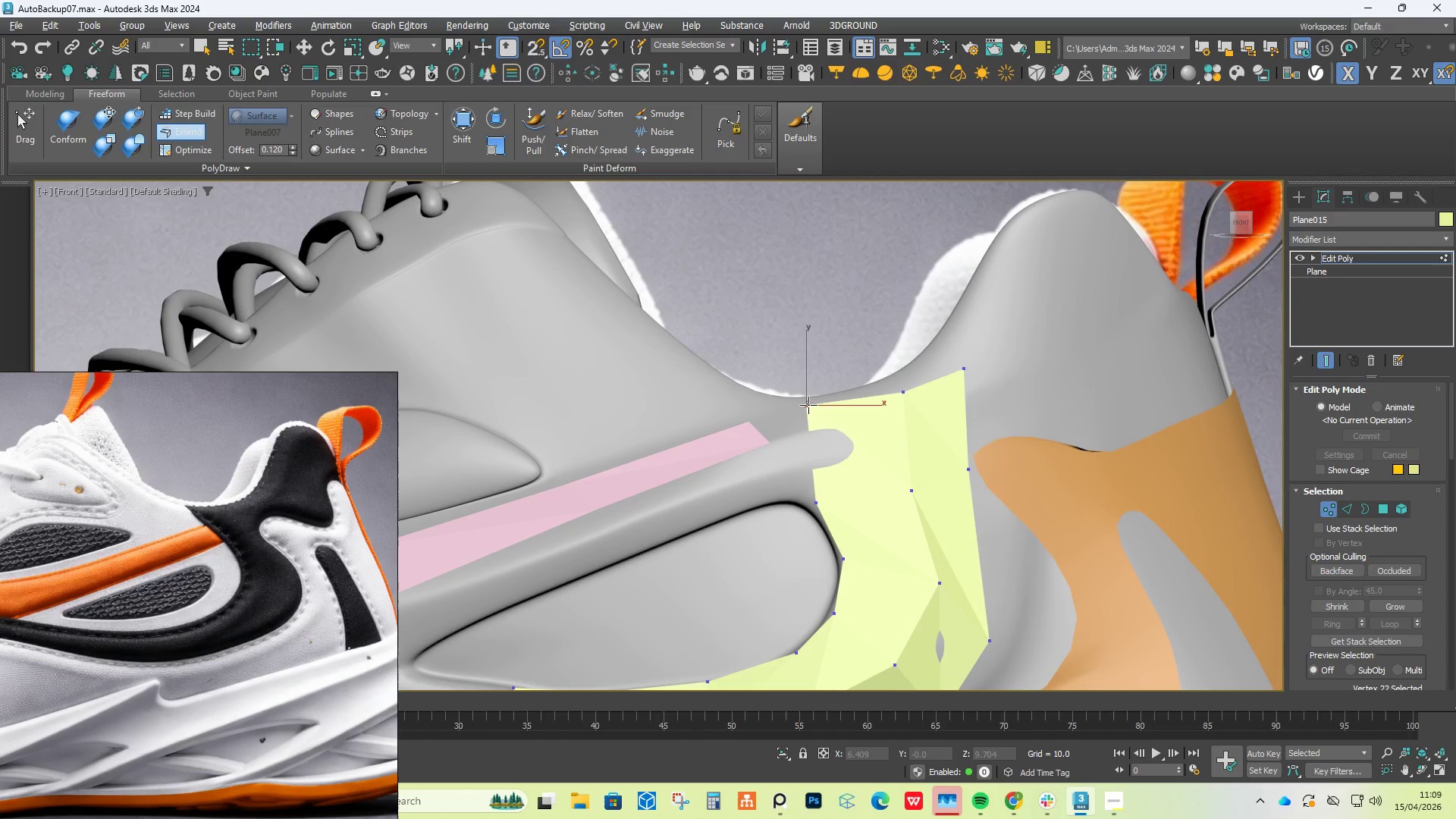 
hold_key(key=ControlLeft, duration=2.2)
hold_key(key=AltLeft, duration=2.16)
hold_key(key=ShiftLeft, duration=1.5)
left_click_drag(start_coordinate=[962, 375], to_coordinate=[962, 444])
 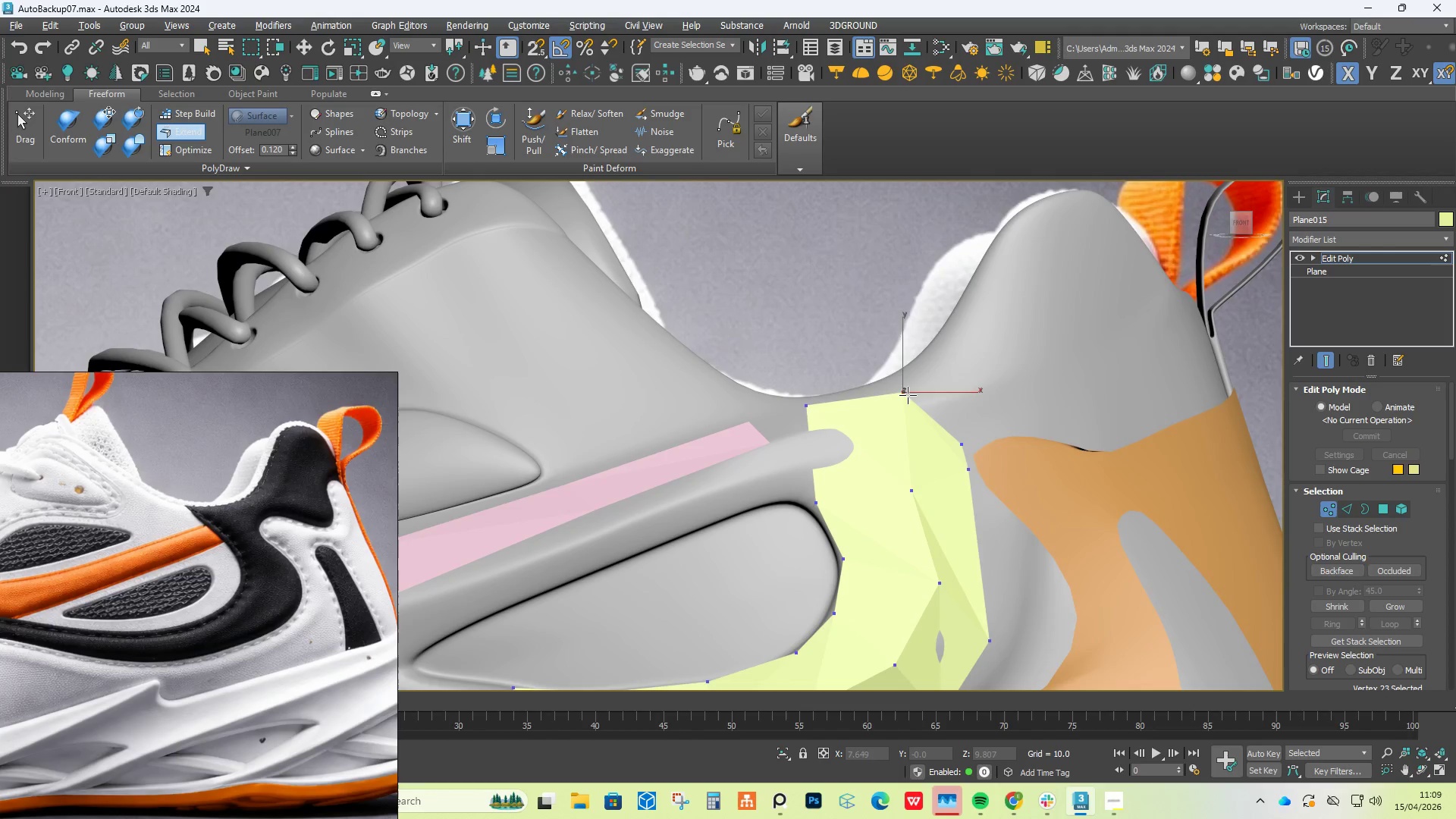 
left_click_drag(start_coordinate=[908, 395], to_coordinate=[890, 433])
 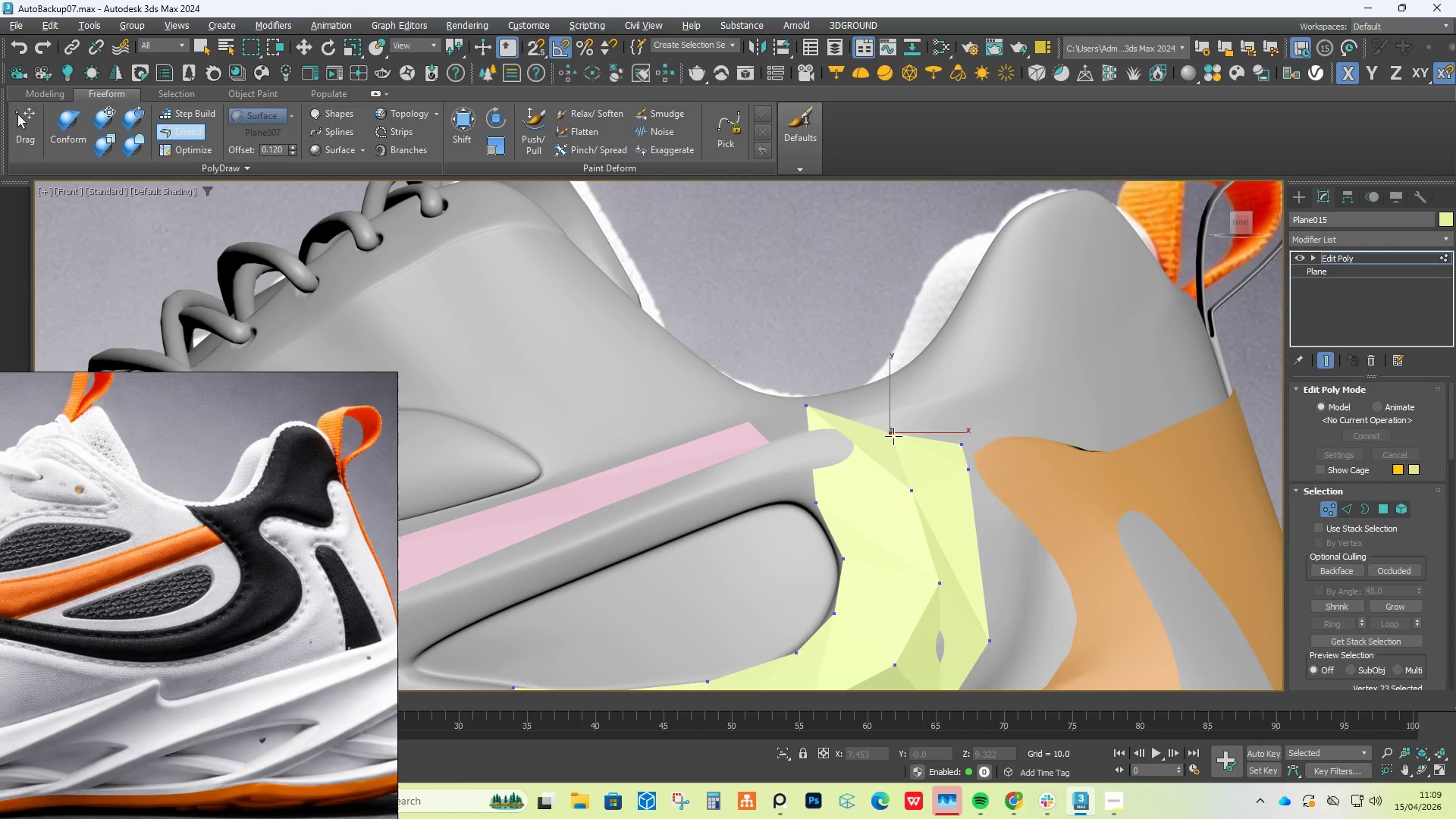 
hold_key(key=ShiftLeft, duration=0.7)
 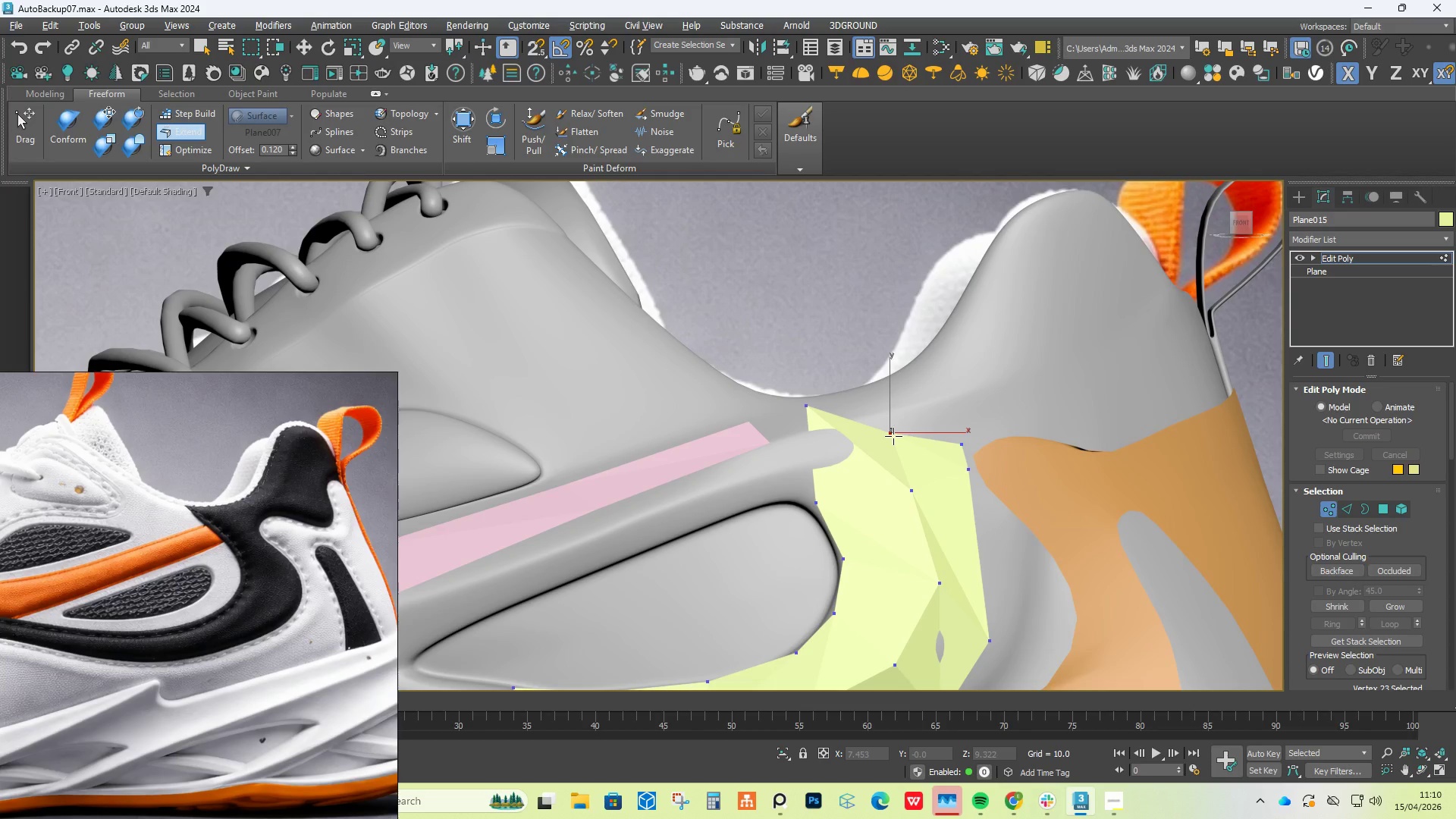 
wait(42.22)
 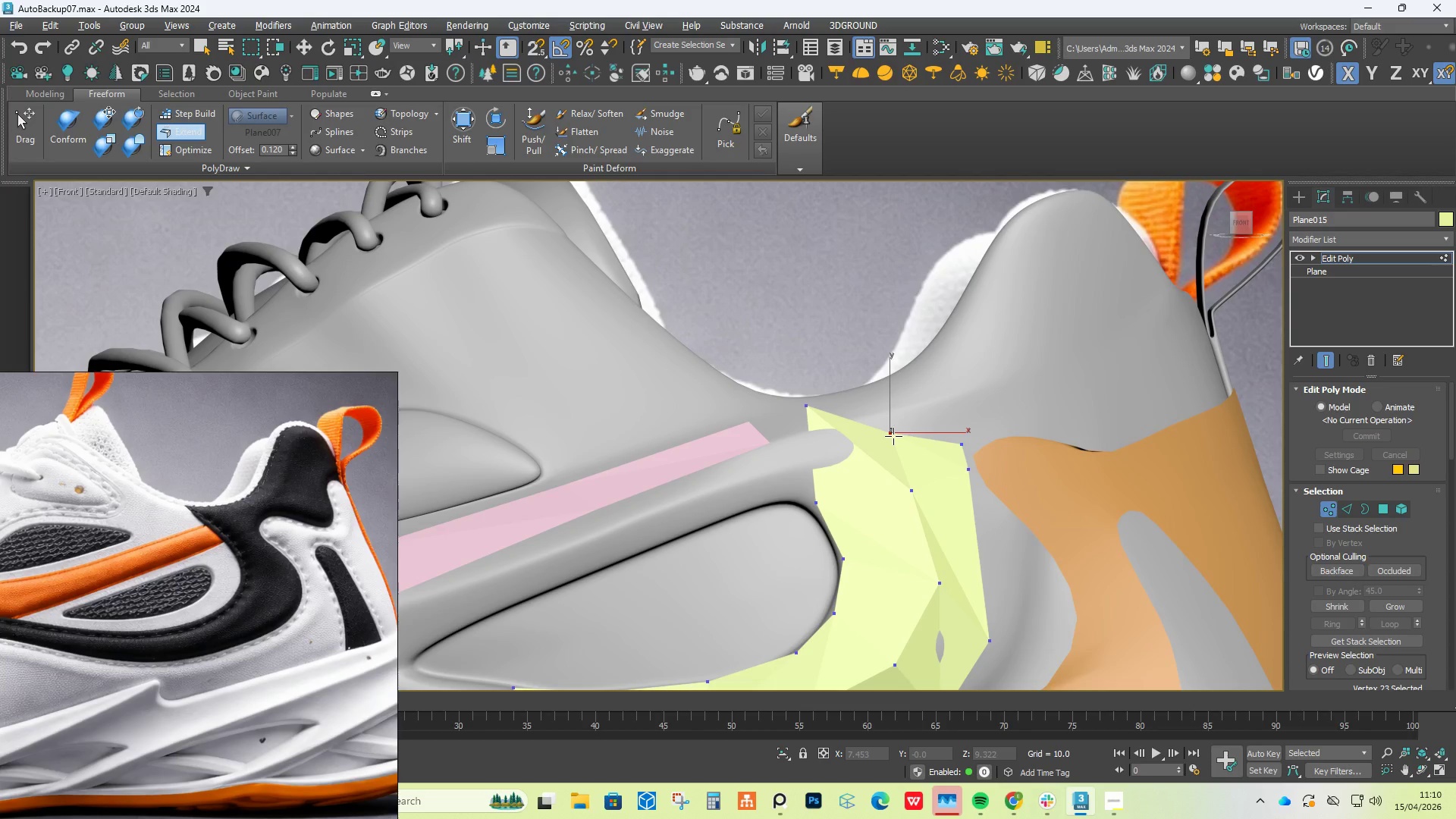 
hold_key(key=AltLeft, duration=6.08)
hold_key(key=ControlLeft, duration=1.5)
hold_key(key=ShiftLeft, duration=1.5)
left_click_drag(start_coordinate=[819, 507], to_coordinate=[811, 472])
 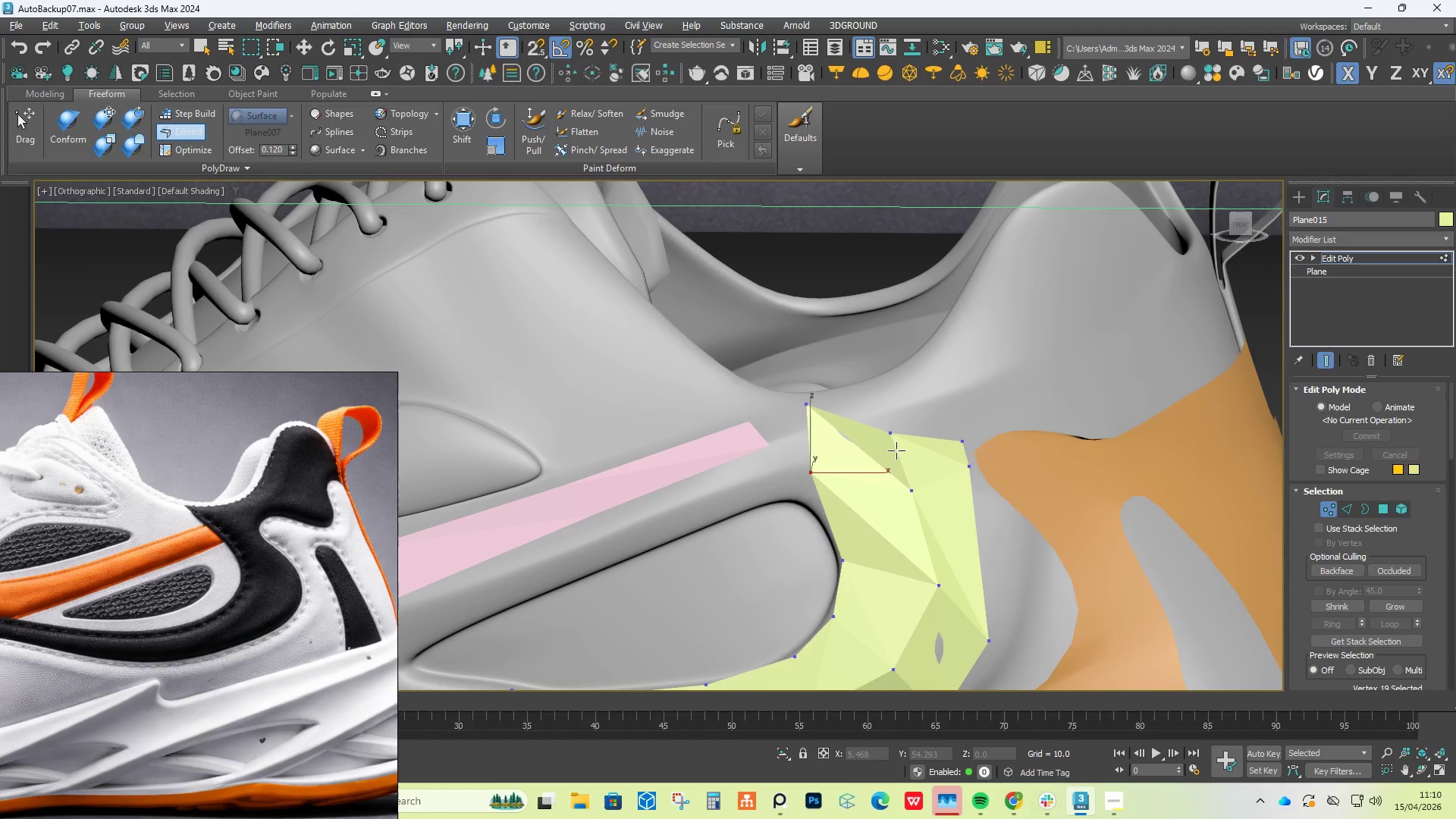 
hold_key(key=ShiftLeft, duration=1.51)
hold_key(key=ControlLeft, duration=1.51)
left_click_drag(start_coordinate=[888, 443], to_coordinate=[886, 425])
 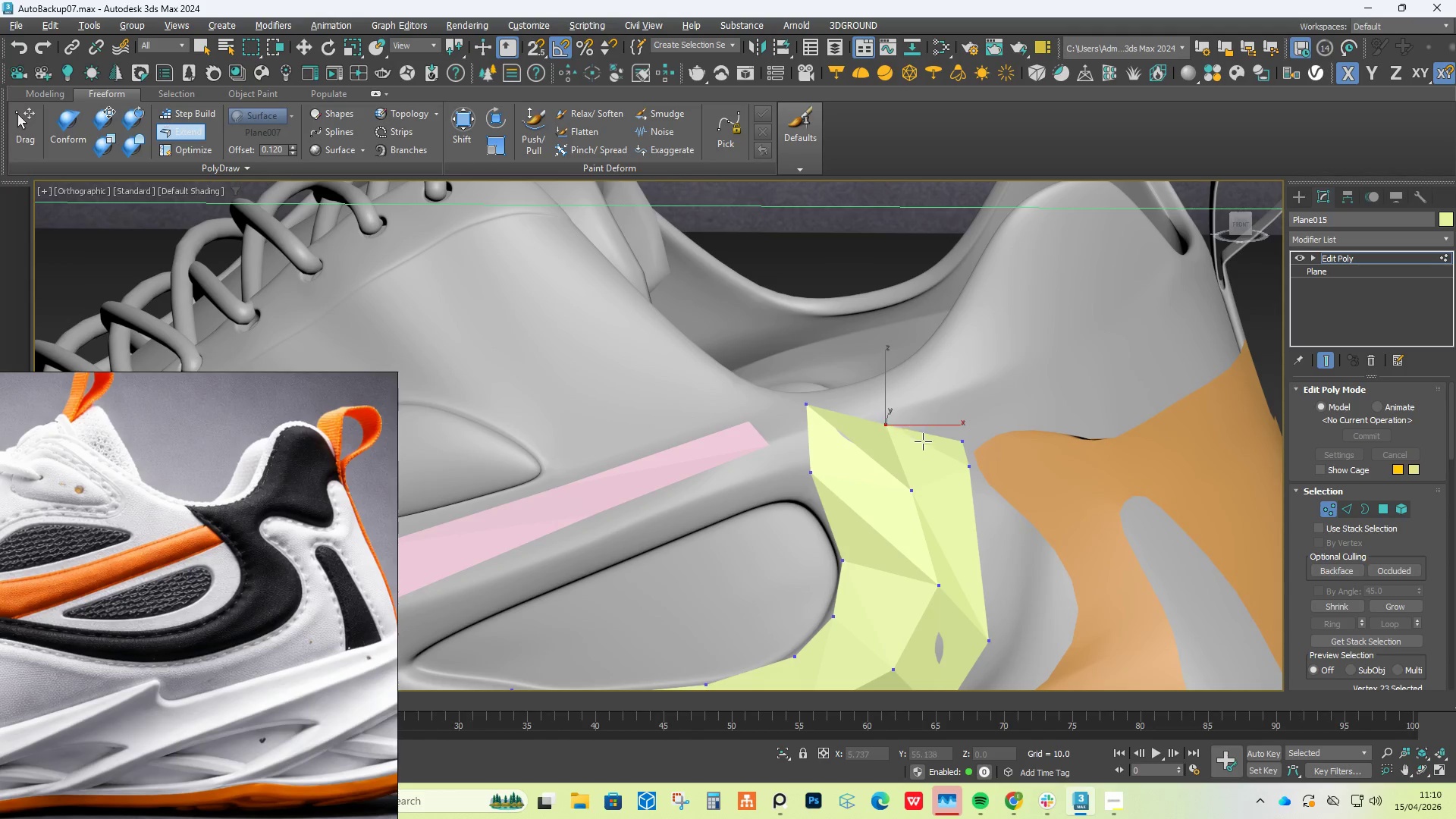 
hold_key(key=ControlLeft, duration=1.5)
hold_key(key=ShiftLeft, duration=1.5)
left_click_drag(start_coordinate=[967, 466], to_coordinate=[971, 516])
 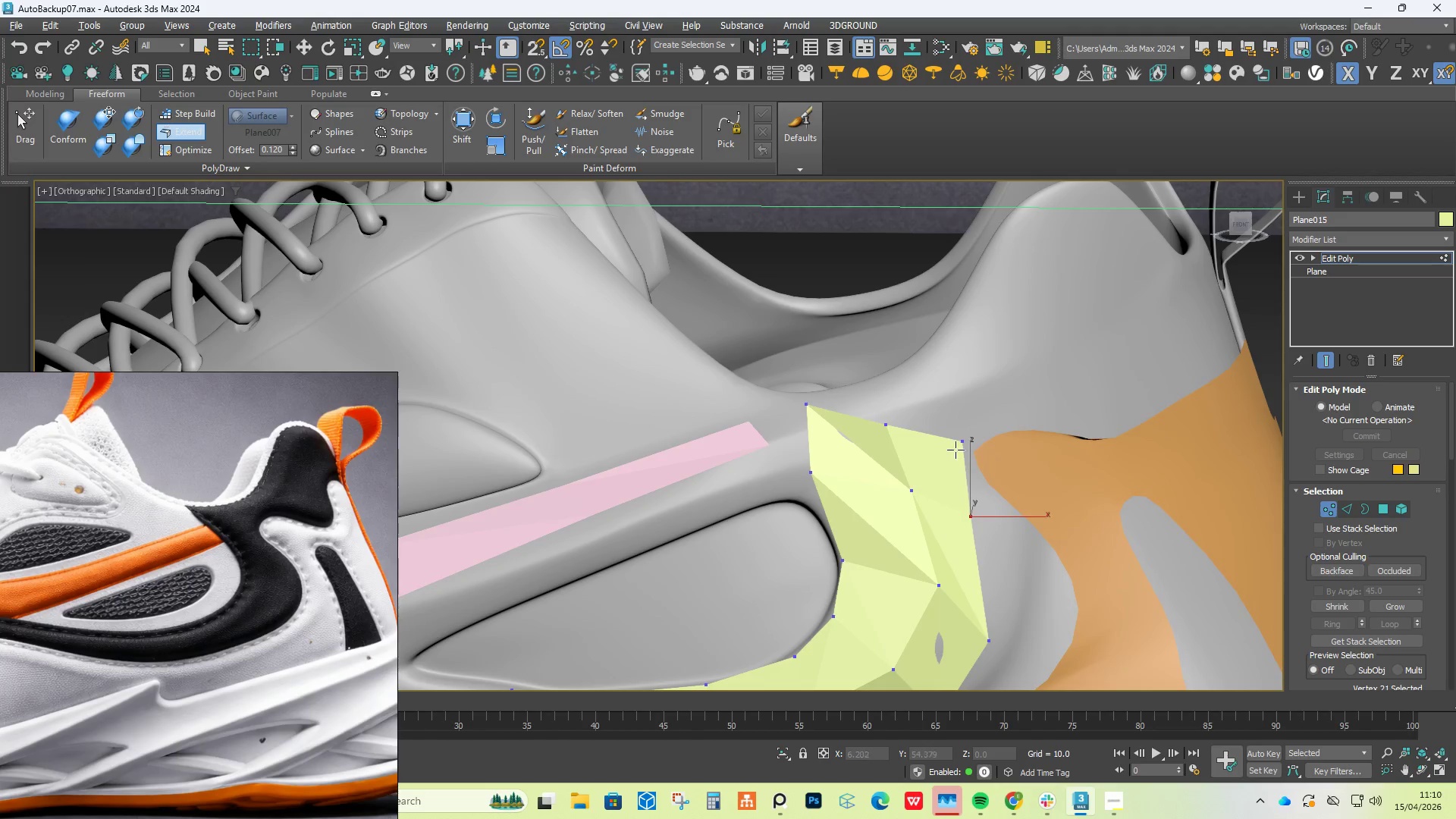 
hold_key(key=ControlLeft, duration=1.59)
hold_key(key=ShiftLeft, duration=1.59)
left_click_drag(start_coordinate=[960, 442], to_coordinate=[963, 469])
 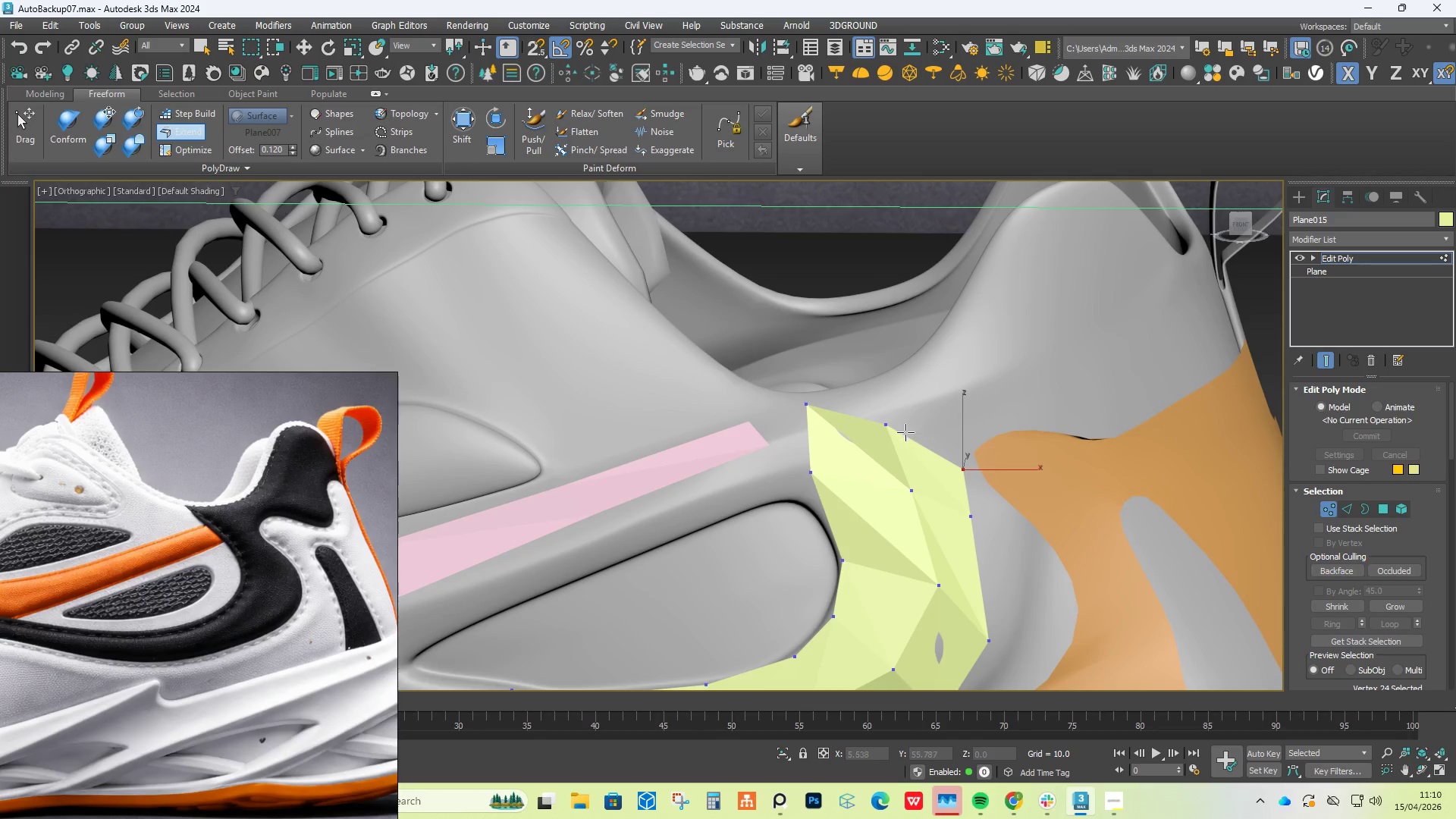 
left_click_drag(start_coordinate=[905, 434], to_coordinate=[932, 368])
 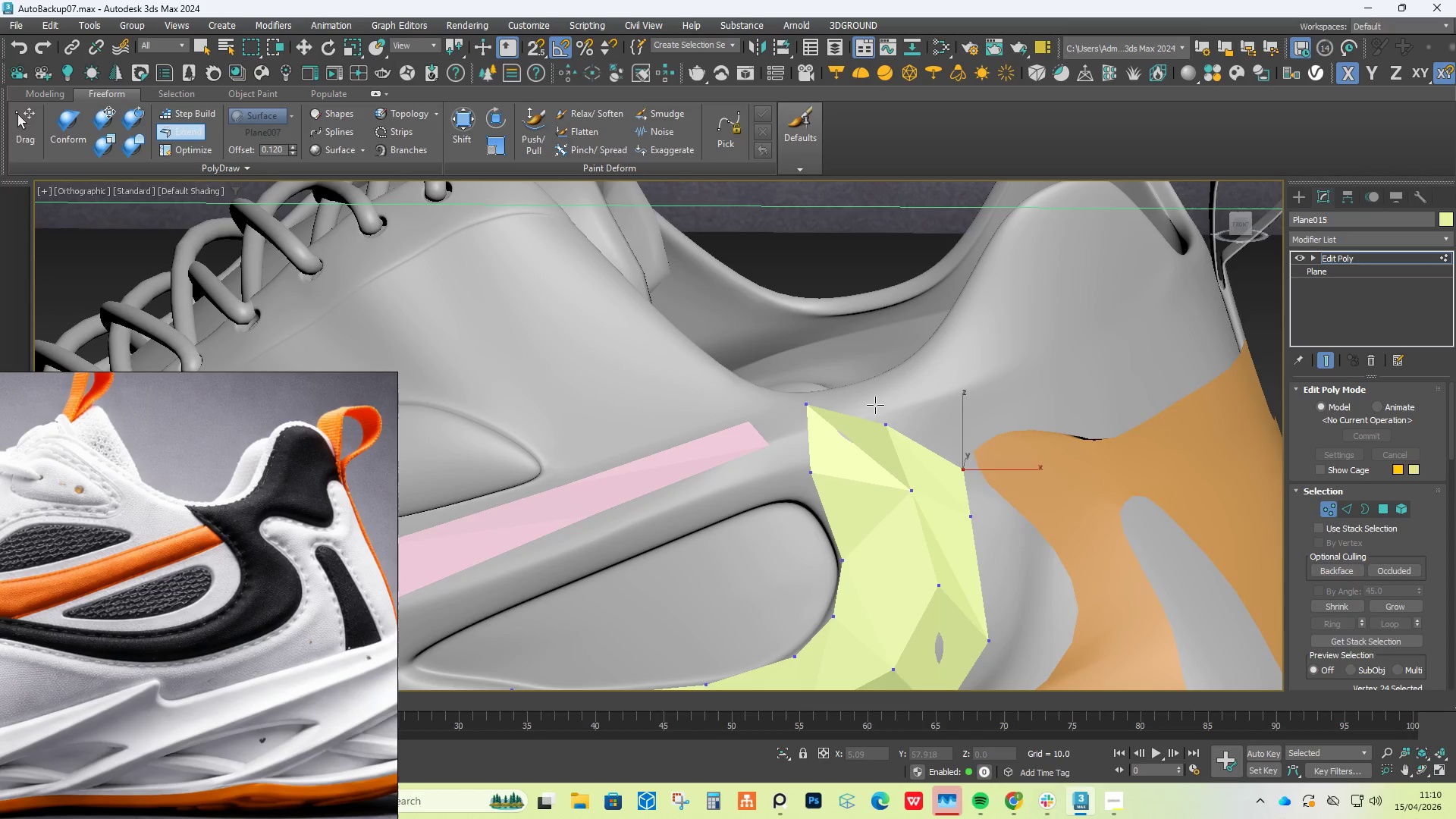 
hold_key(key=ShiftLeft, duration=1.5)
 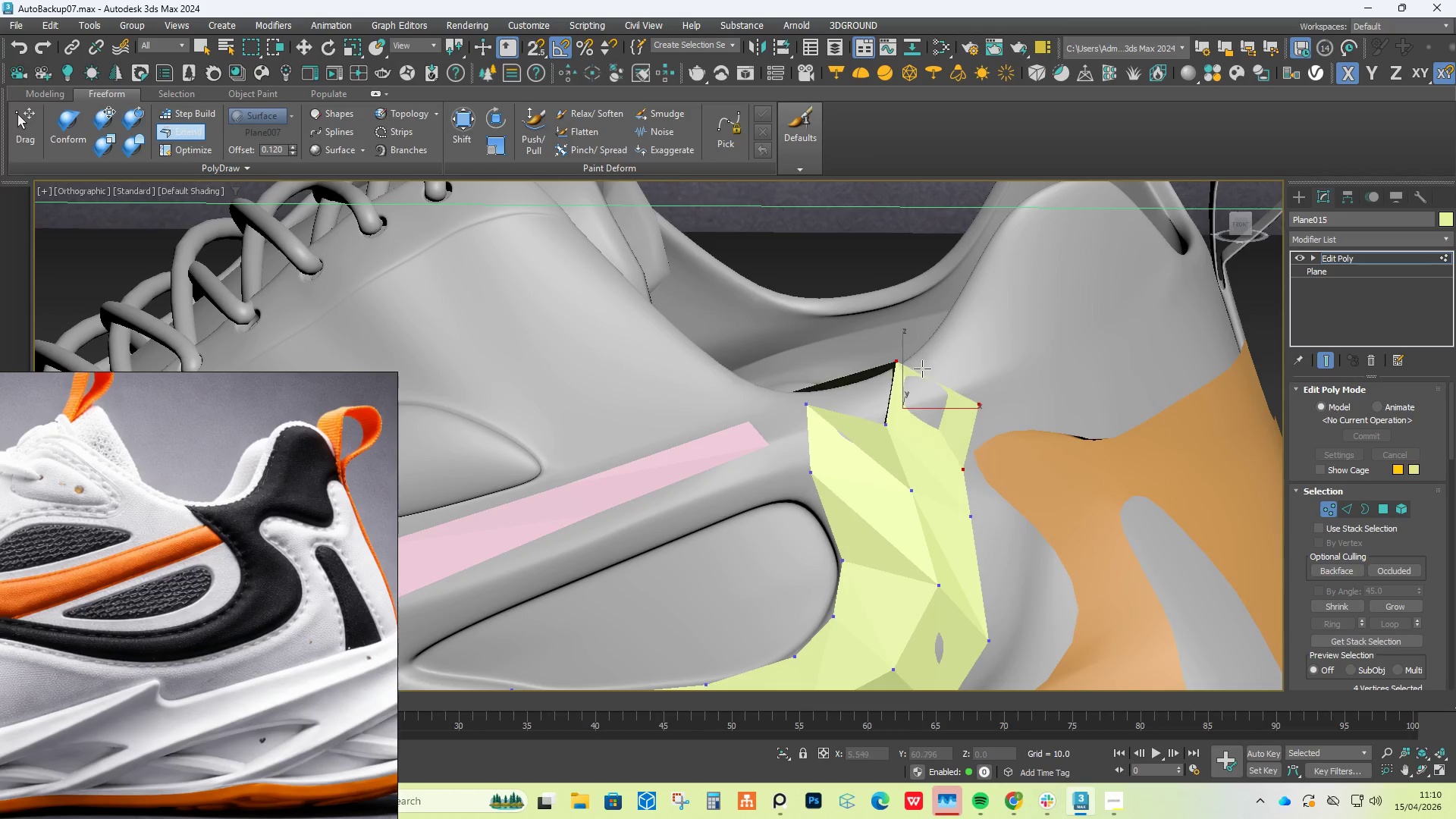 
hold_key(key=ControlLeft, duration=1.5)
 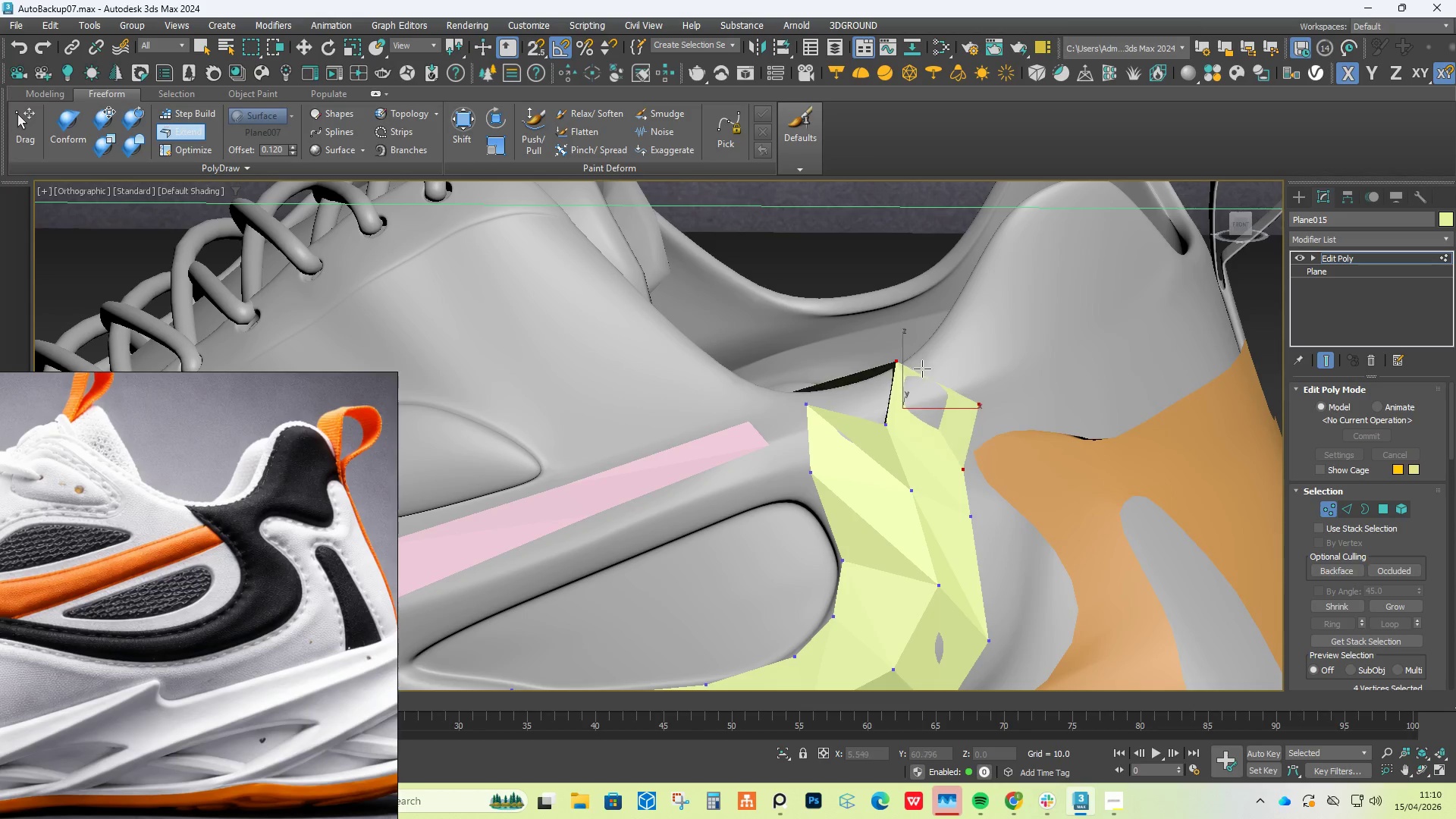 
hold_key(key=ShiftLeft, duration=0.75)
 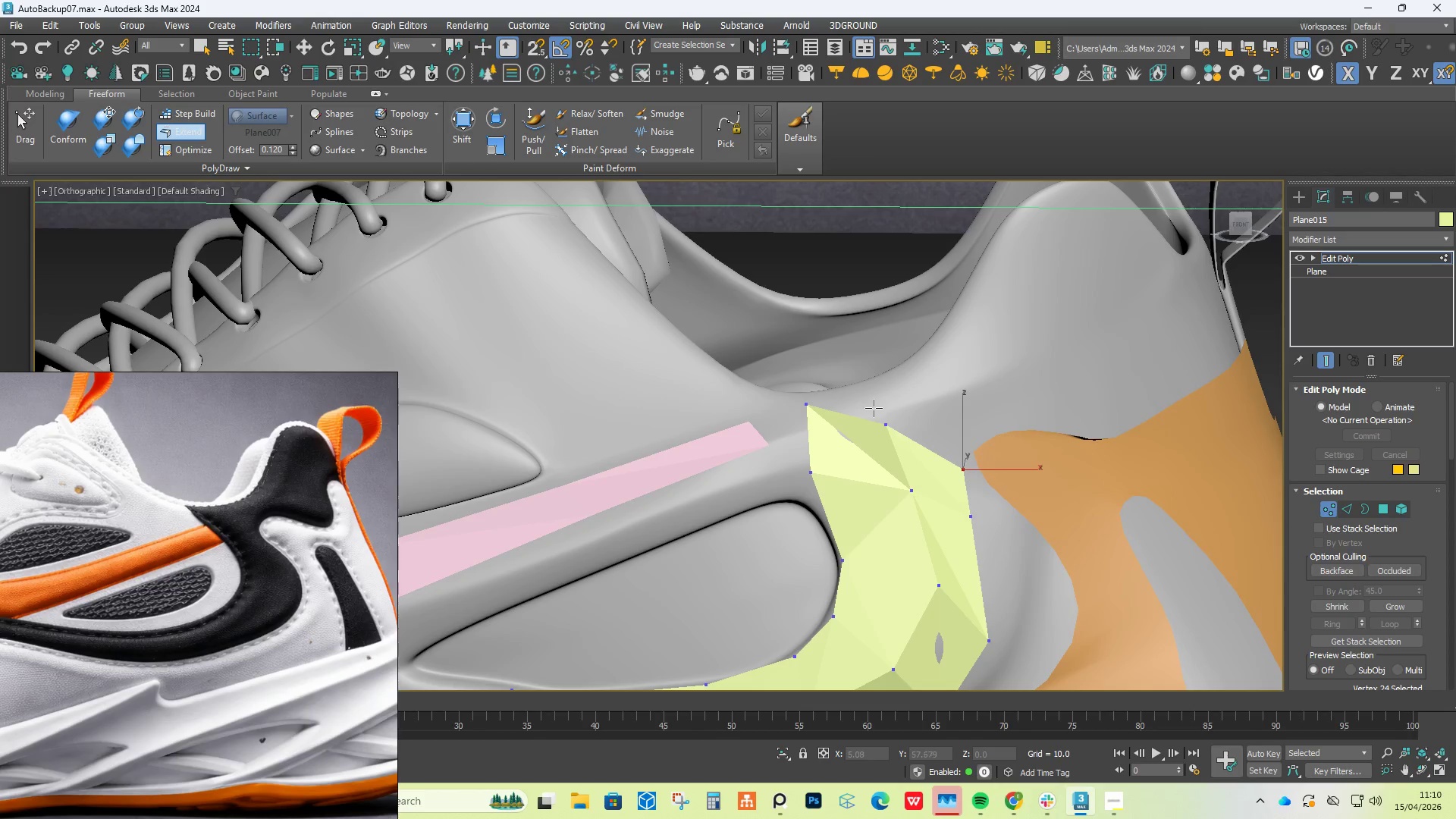 
key(Control+Z)
 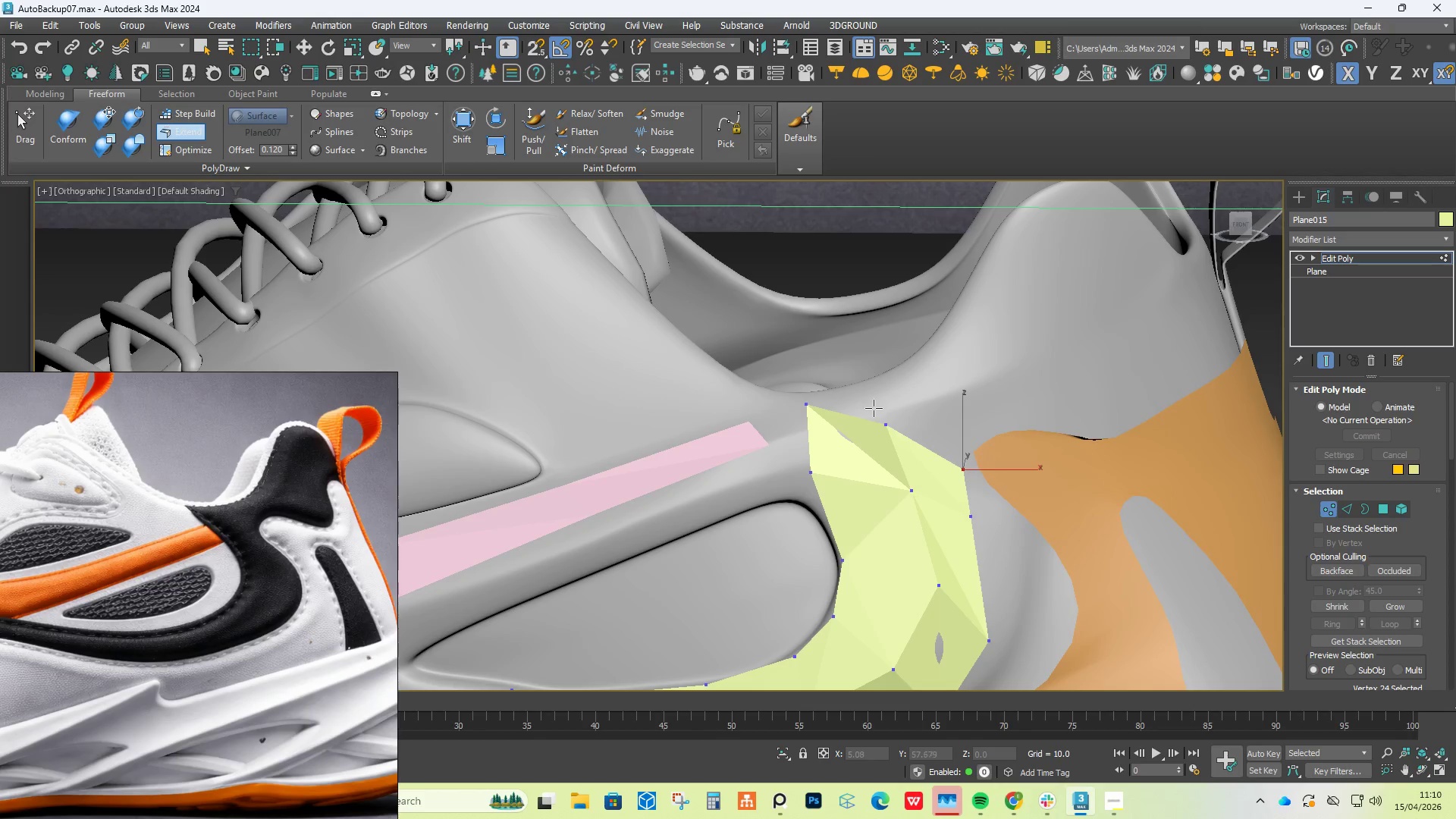 
hold_key(key=ShiftLeft, duration=14.95)
hold_key(key=ControlLeft, duration=1.5)
left_click_drag(start_coordinate=[856, 424], to_coordinate=[947, 377])
 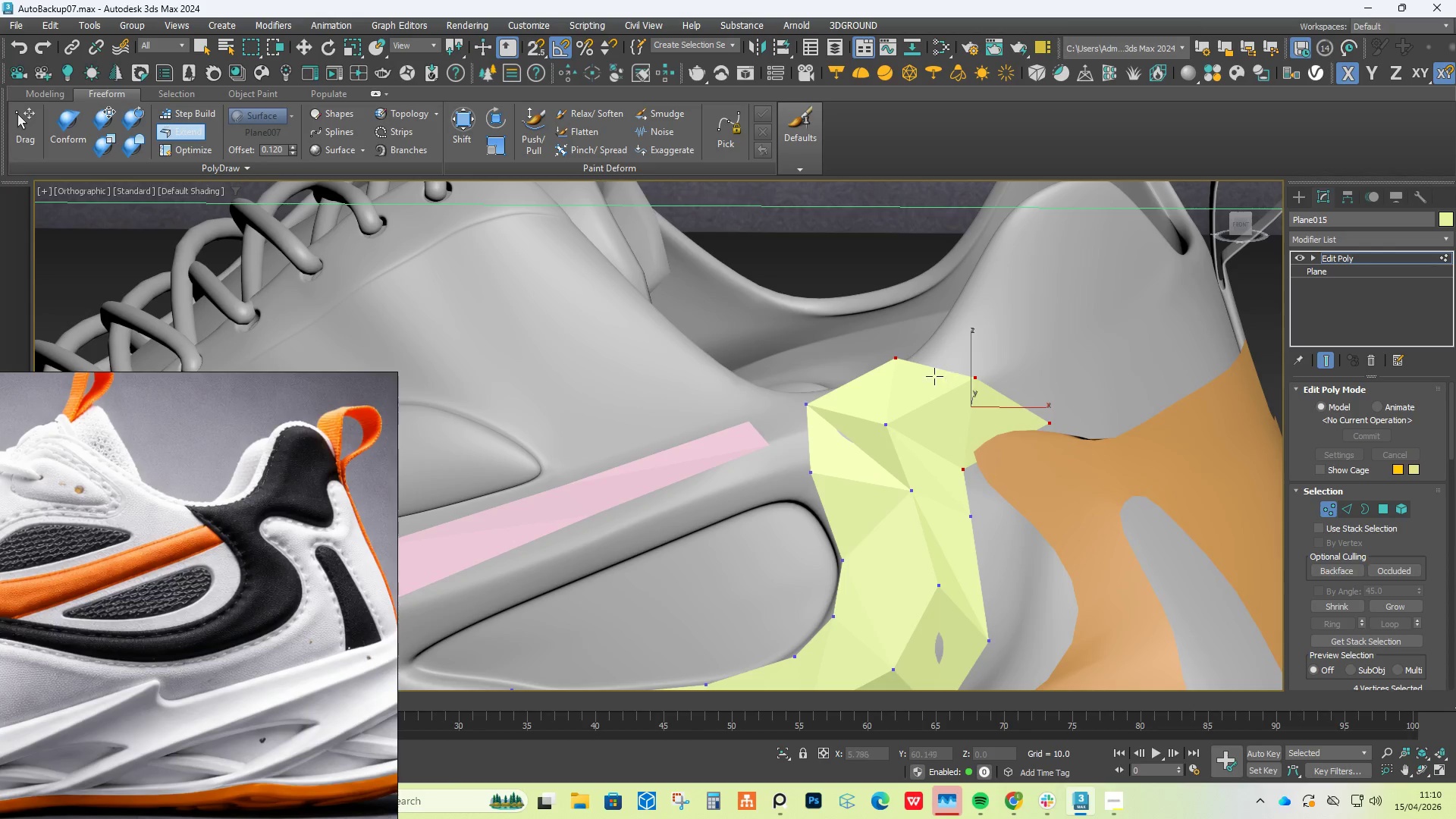 
hold_key(key=ControlLeft, duration=13.42)
hold_key(key=AltLeft, duration=1.5)
left_click_drag(start_coordinate=[895, 364], to_coordinate=[905, 378])
 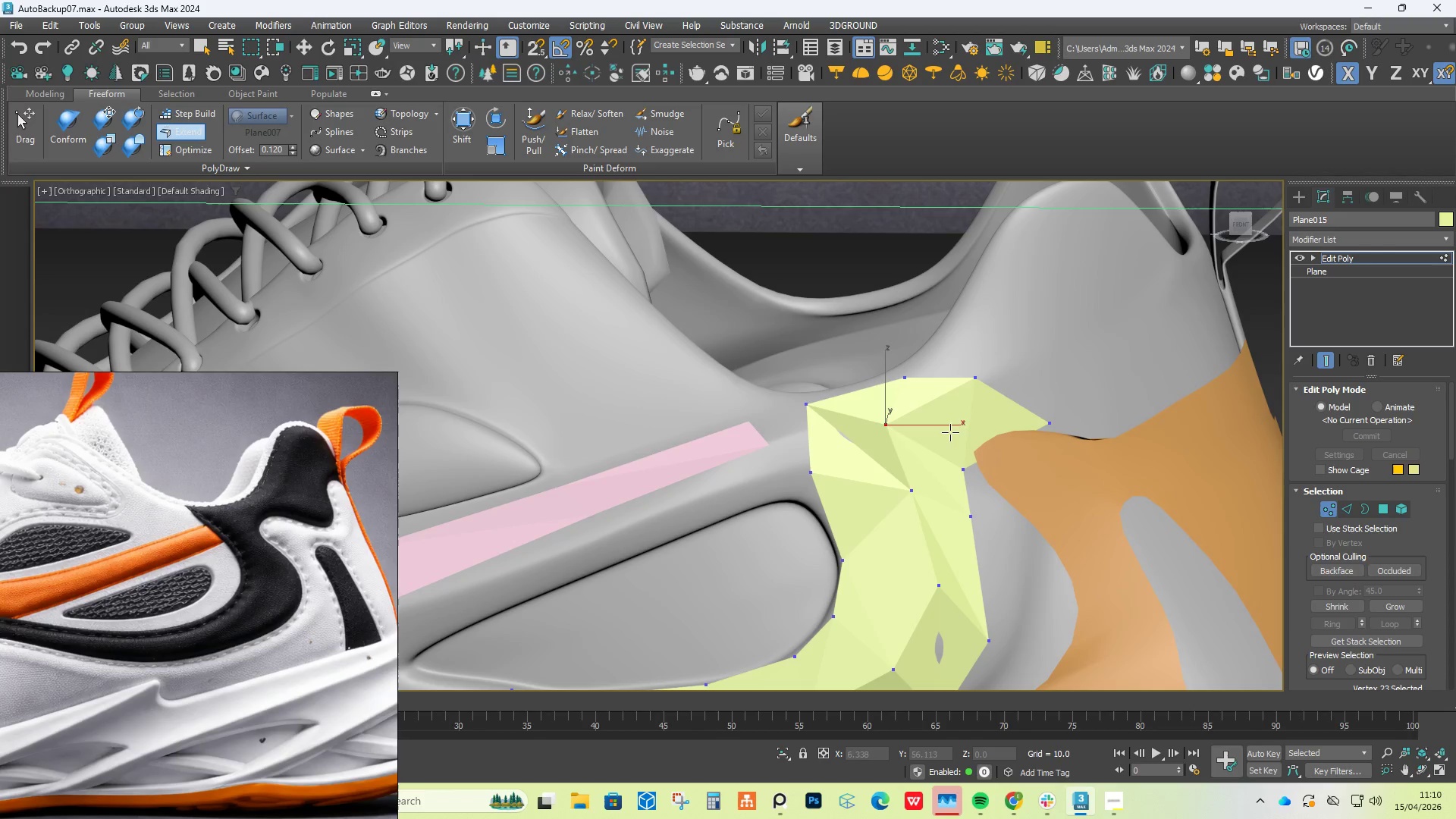 
hold_key(key=AltLeft, duration=1.5)
 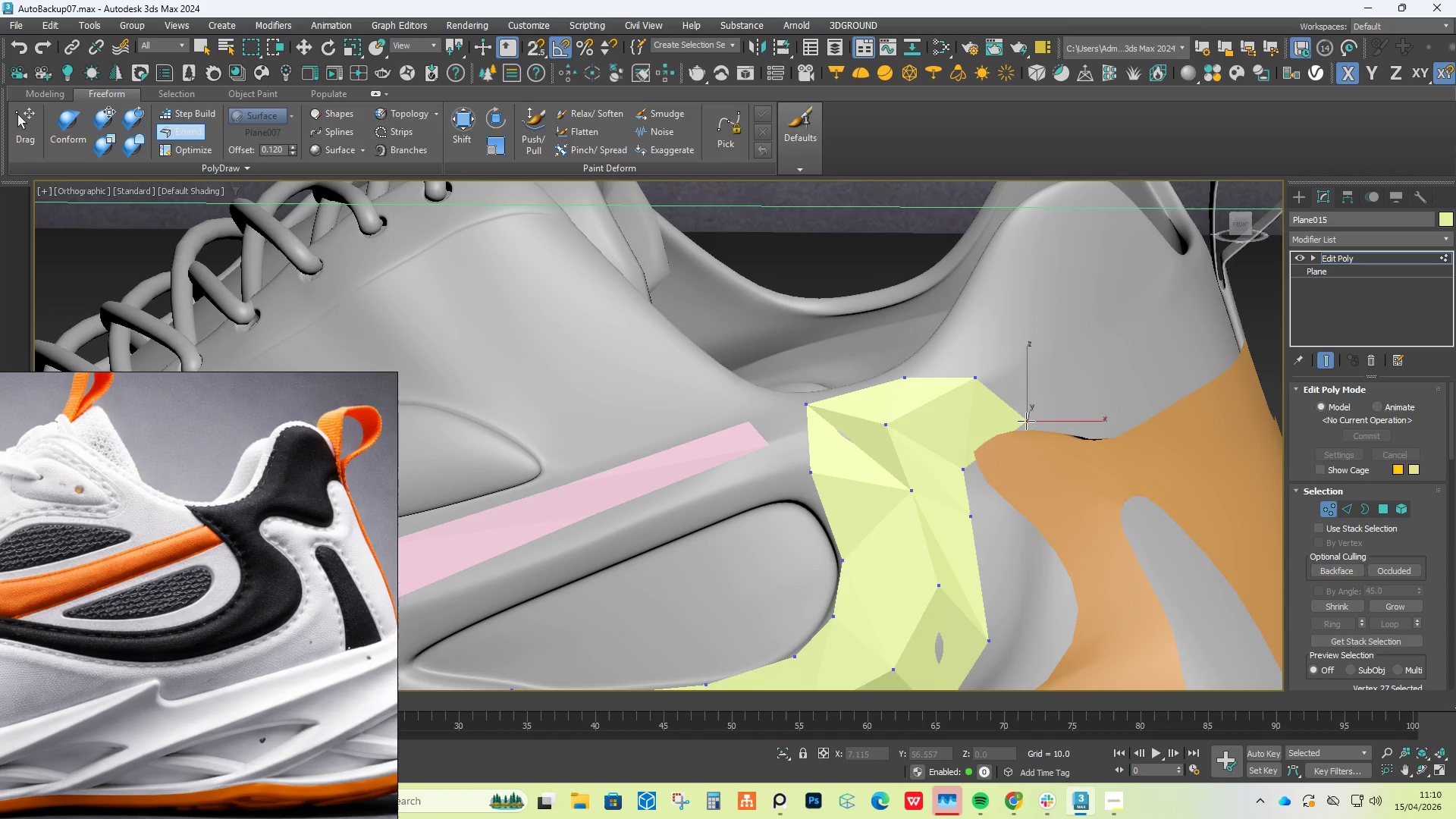 
hold_key(key=AltLeft, duration=1.5)
left_click_drag(start_coordinate=[1045, 425], to_coordinate=[987, 435])
 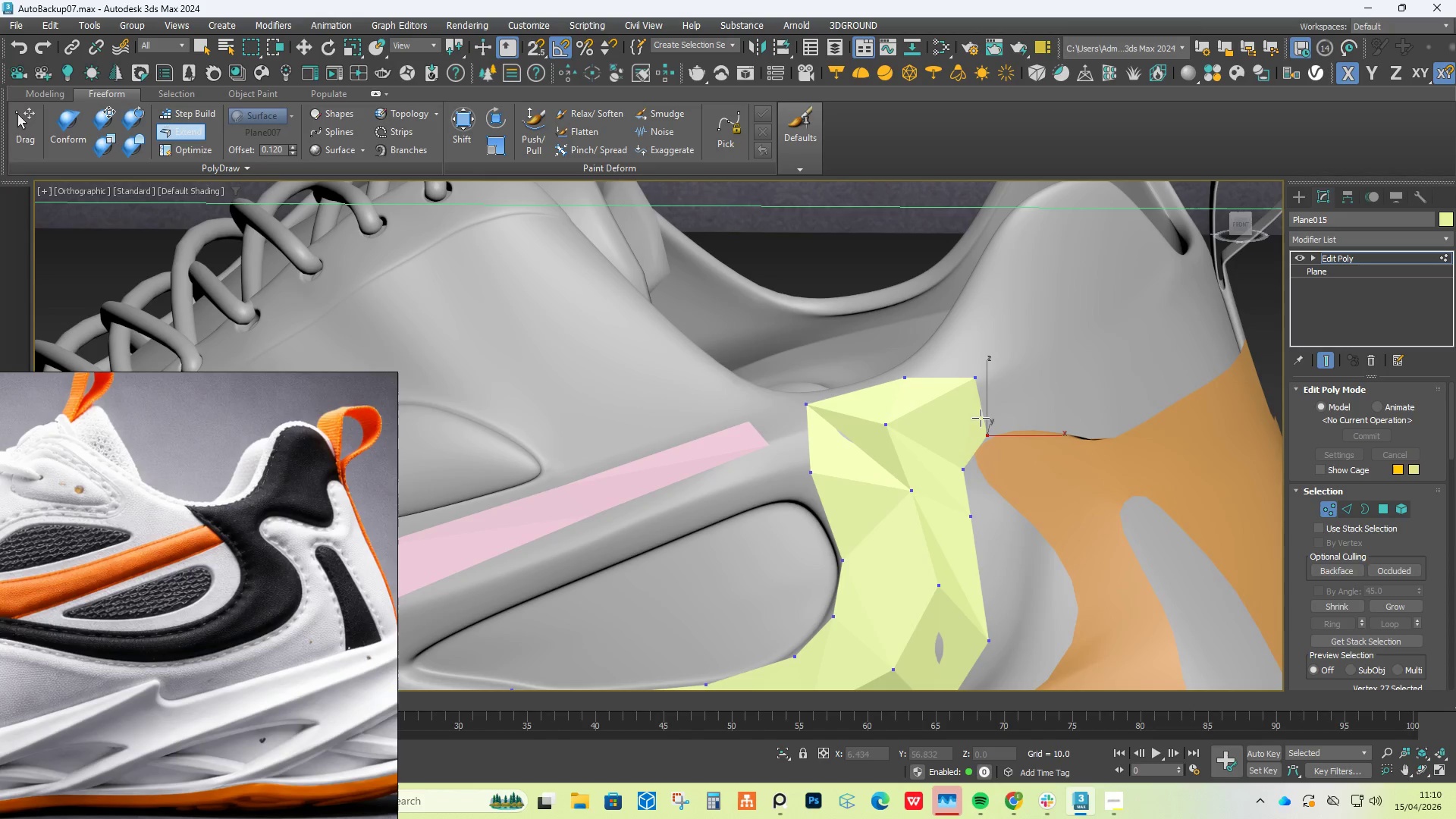 
hold_key(key=AltLeft, duration=1.52)
left_click_drag(start_coordinate=[978, 384], to_coordinate=[943, 402])
 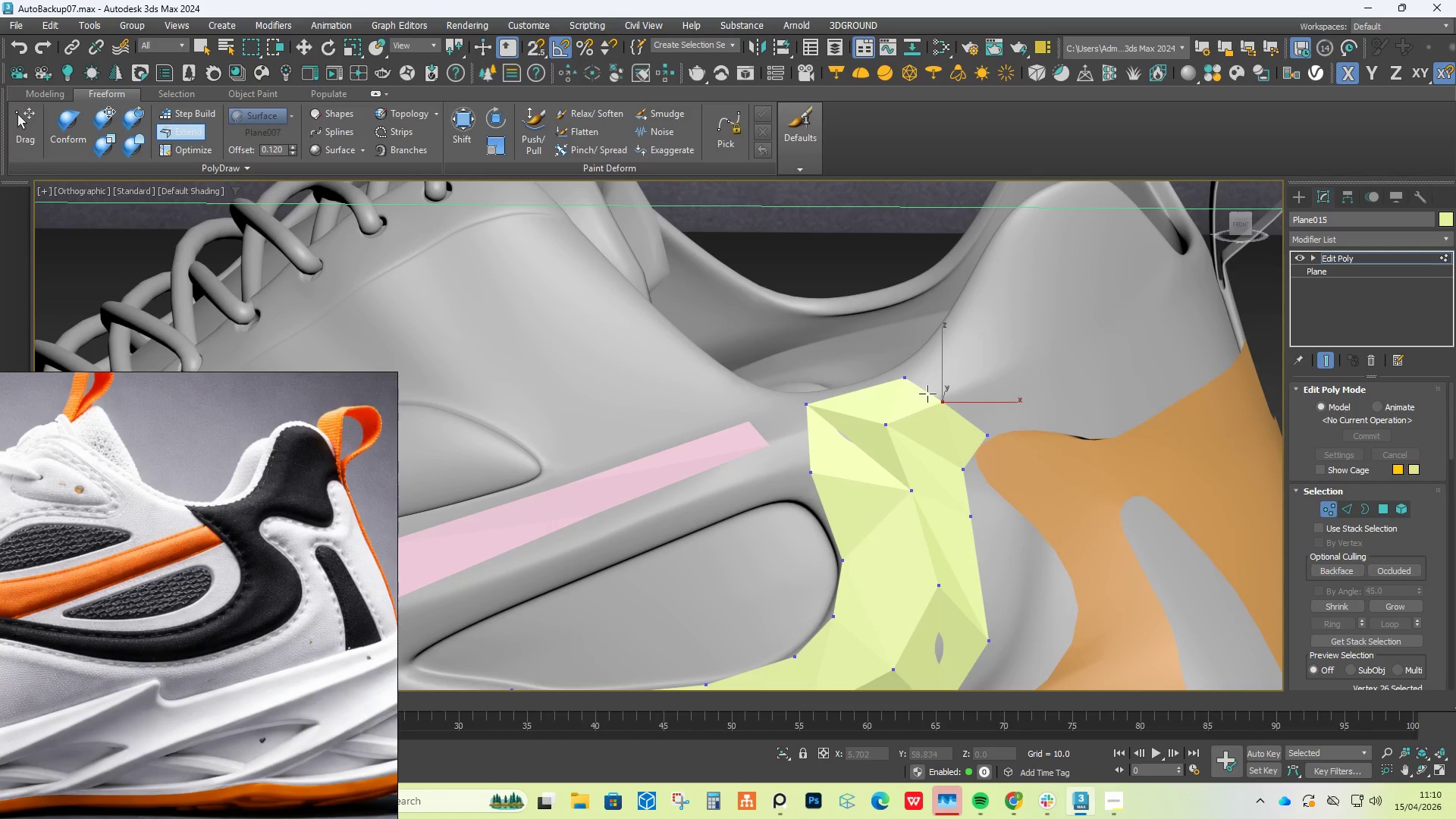 
hold_key(key=AltLeft, duration=0.36)
 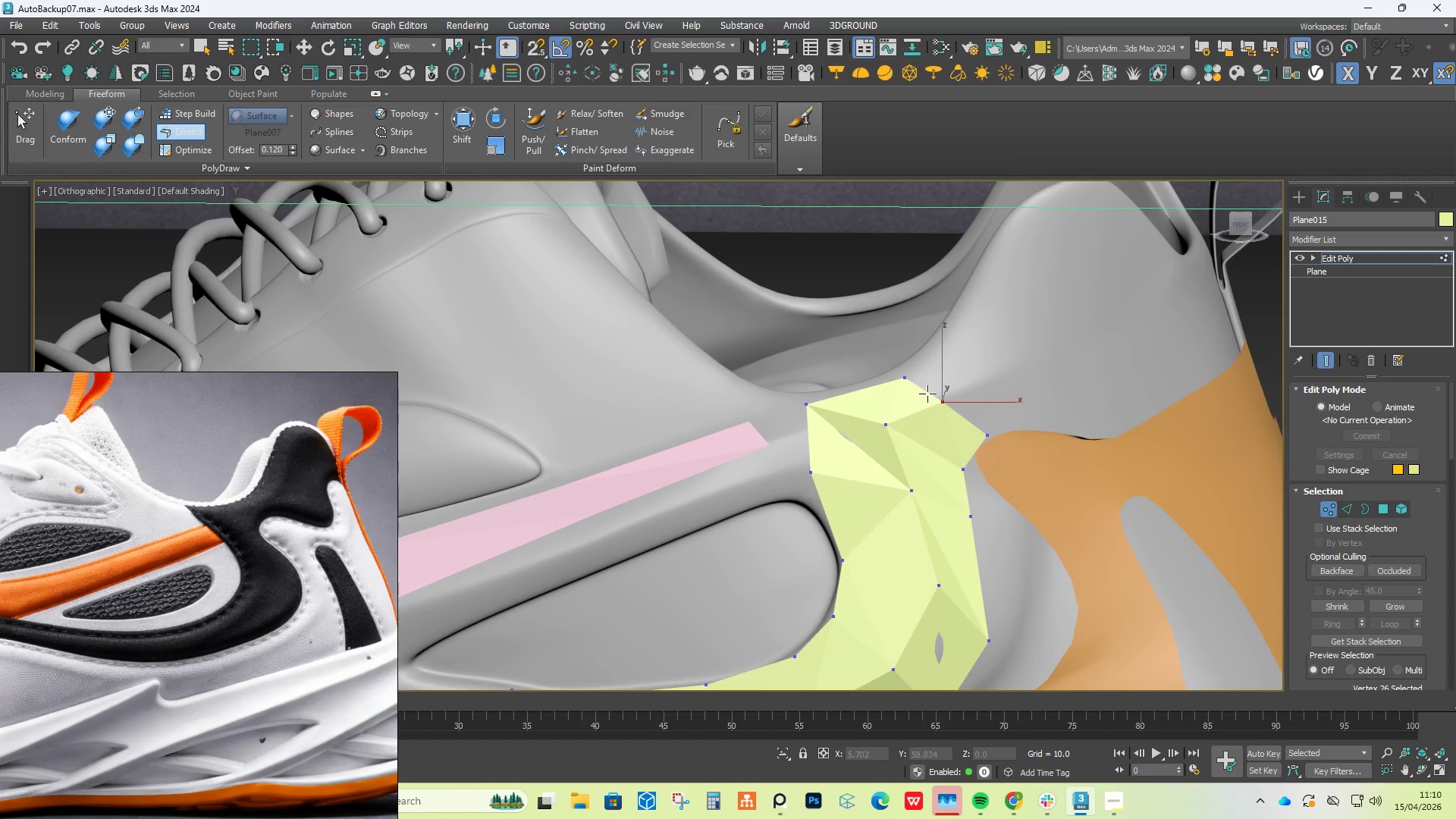 
left_click_drag(start_coordinate=[930, 391], to_coordinate=[1064, 328])
 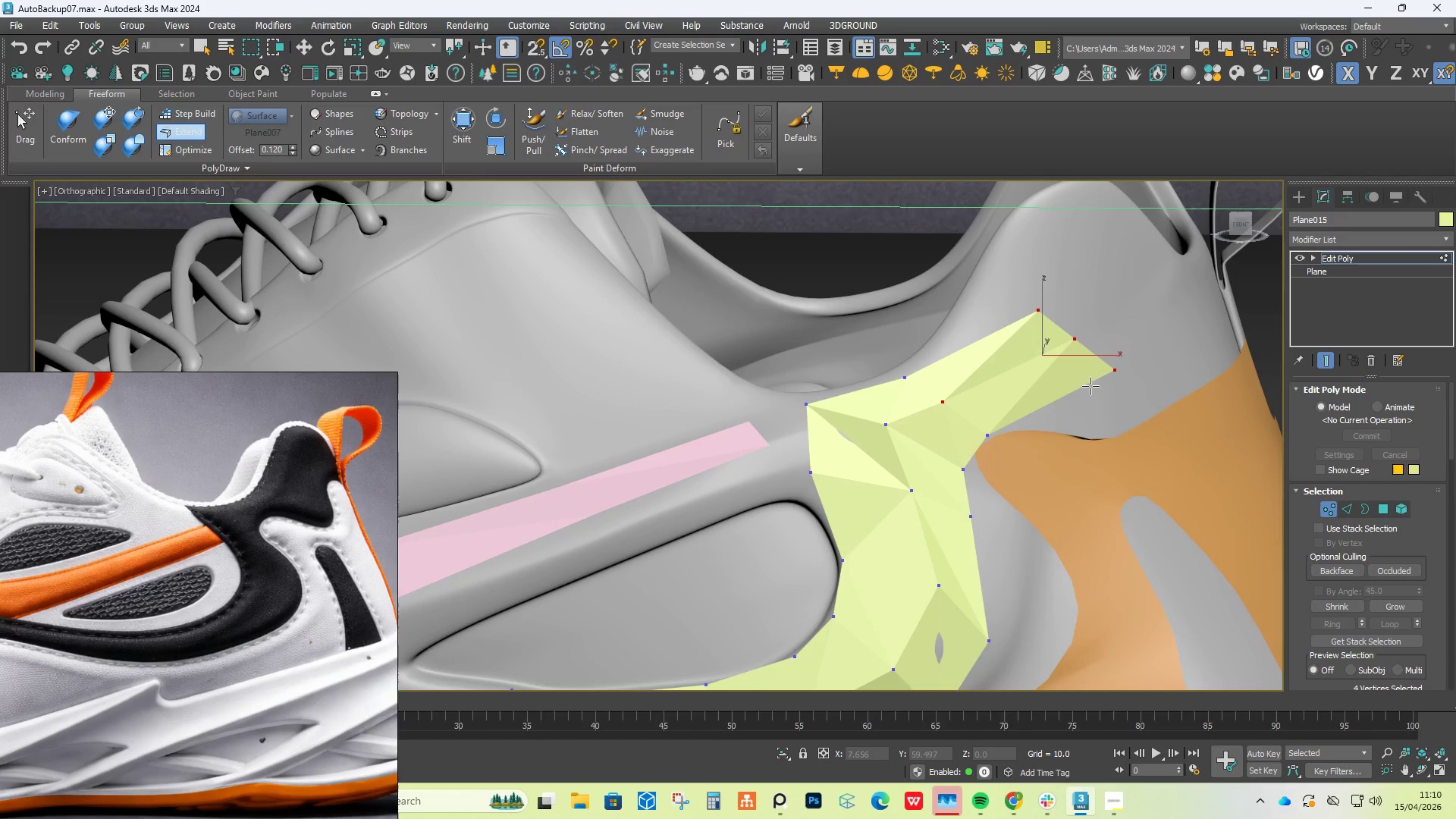 
hold_key(key=AltLeft, duration=1.5)
left_click_drag(start_coordinate=[1108, 369], to_coordinate=[1041, 428])
 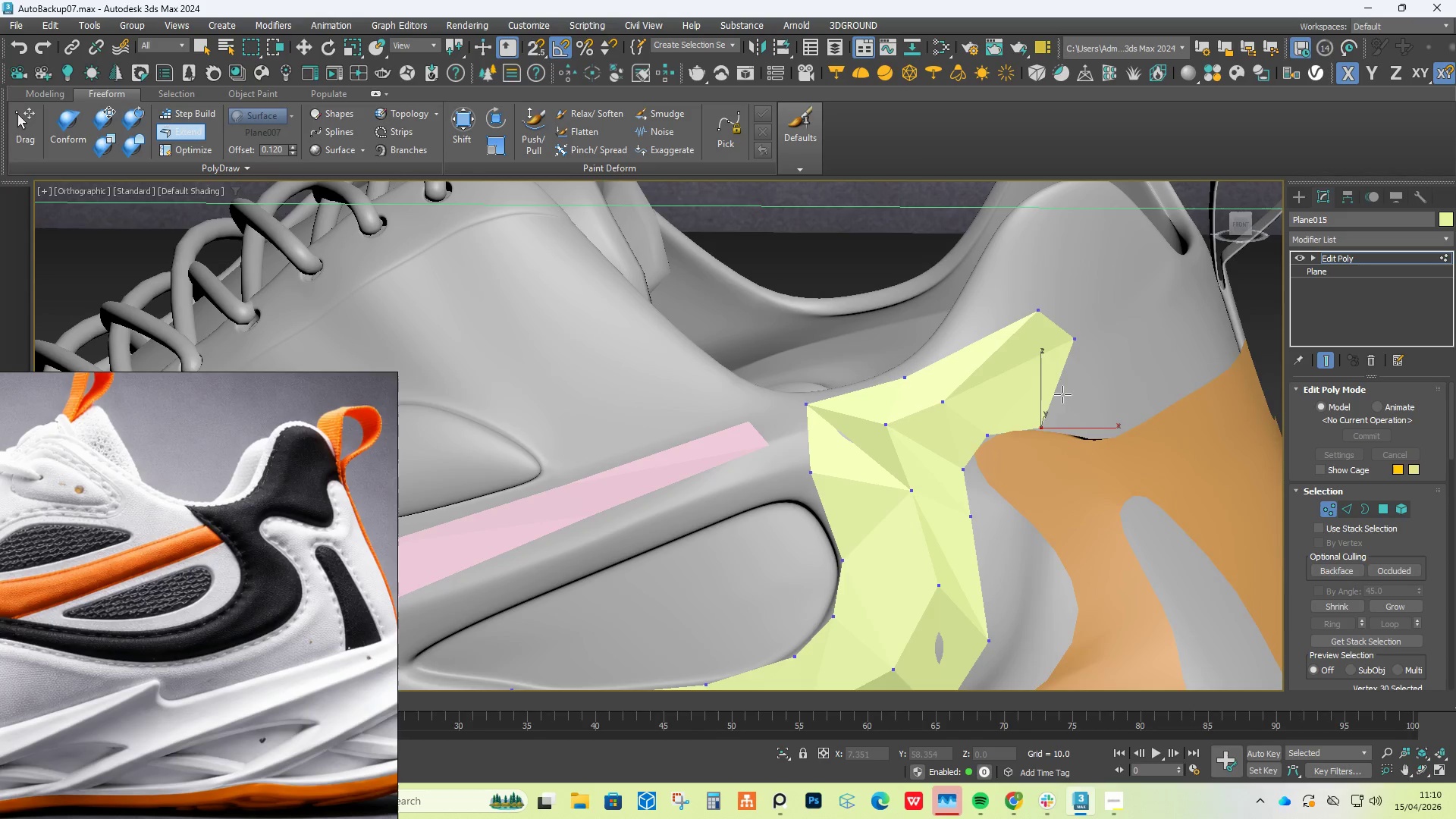 
hold_key(key=AltLeft, duration=1.52)
left_click_drag(start_coordinate=[1071, 346], to_coordinate=[1007, 378])
 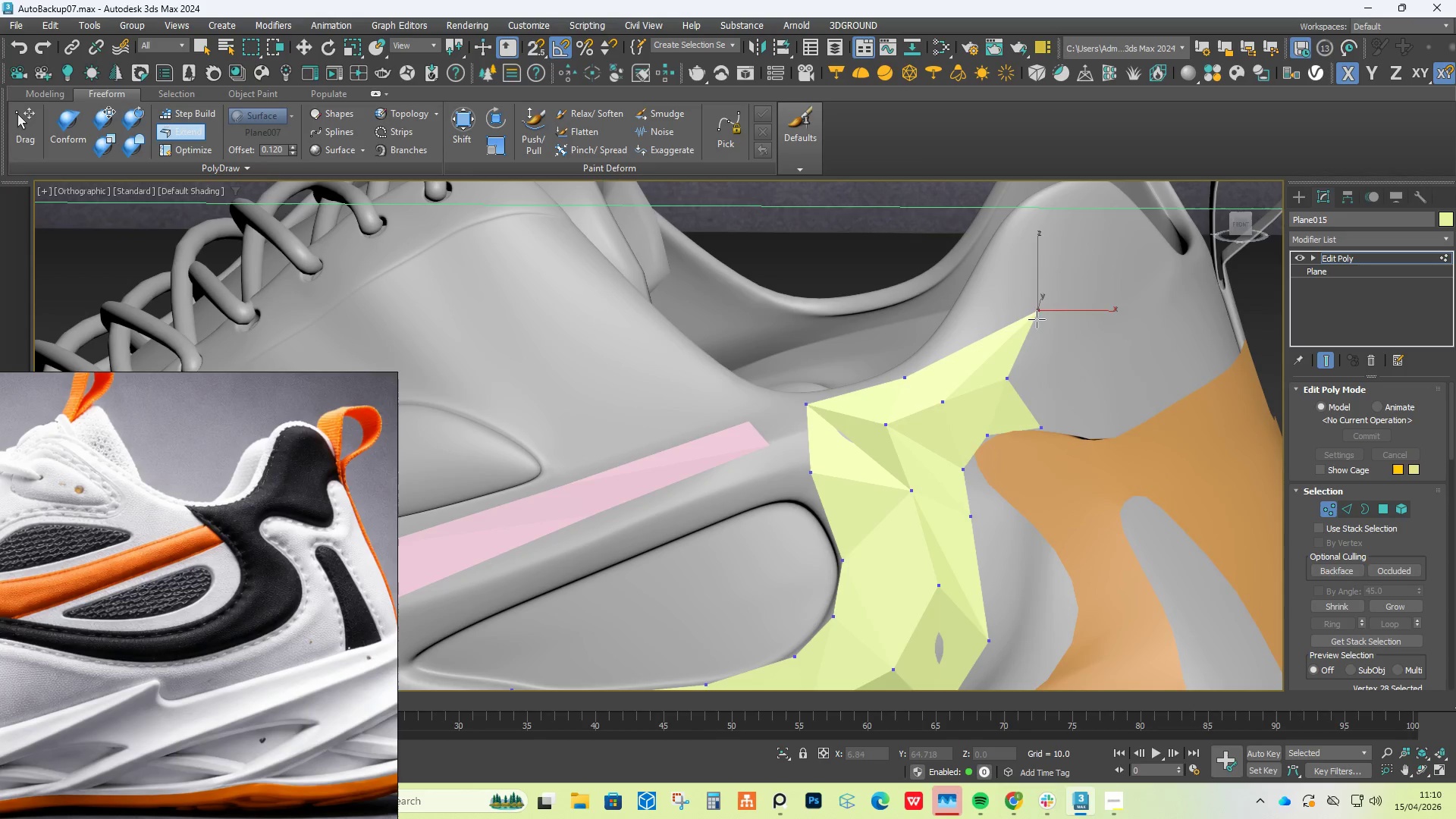 
left_click_drag(start_coordinate=[1037, 319], to_coordinate=[990, 275])
 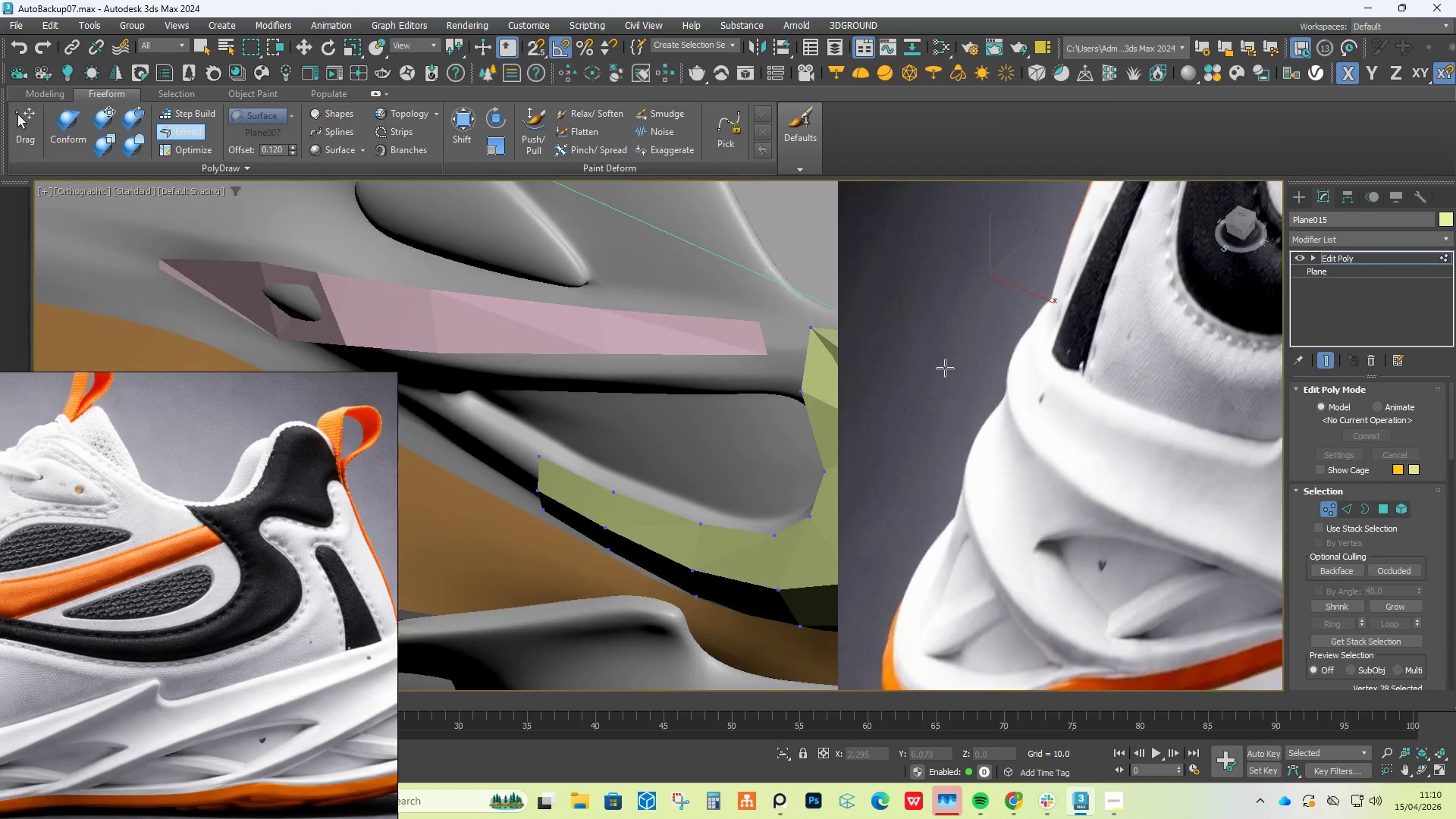 
hold_key(key=AltLeft, duration=1.52)
 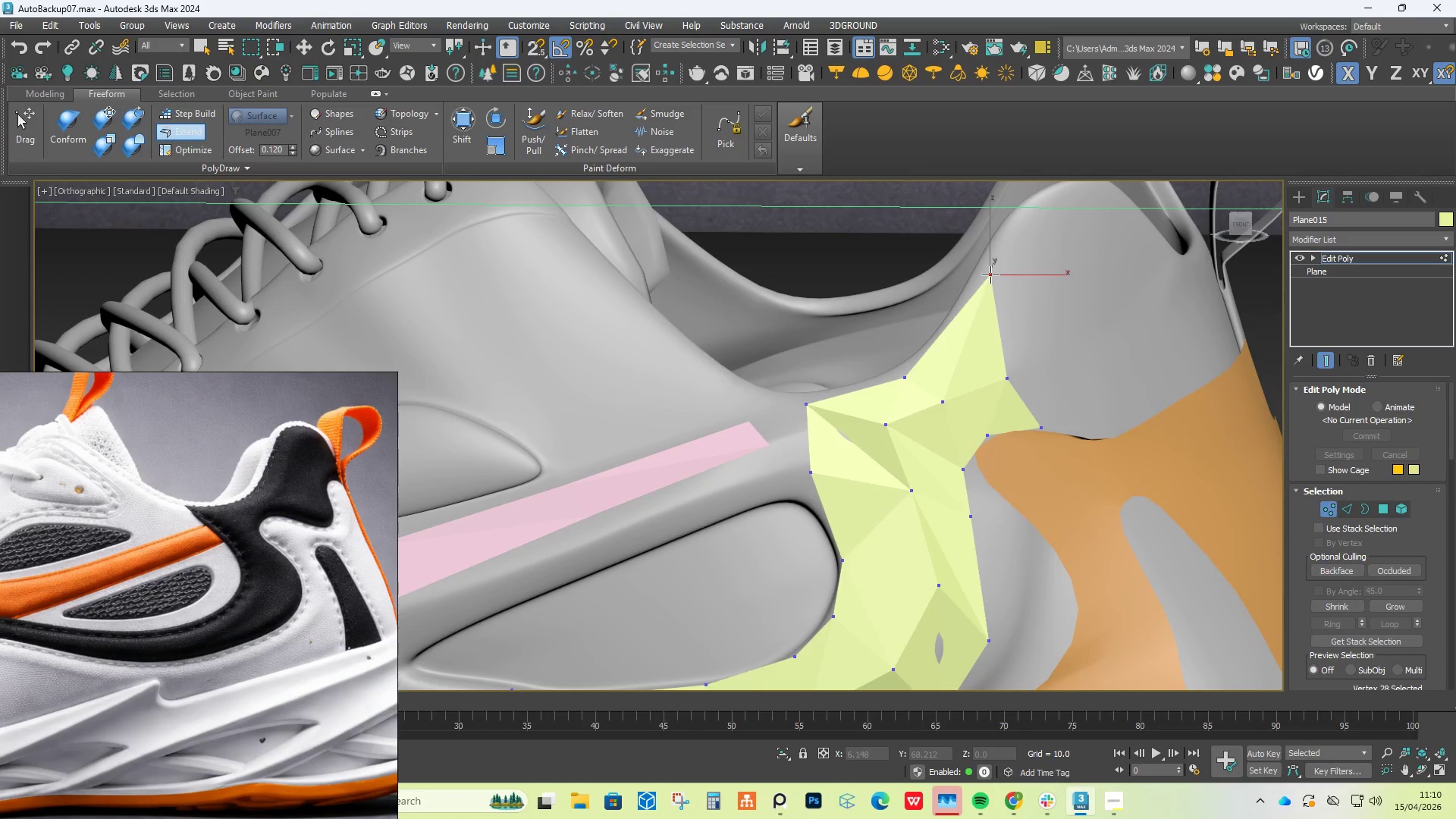 
hold_key(key=AltLeft, duration=1.51)
 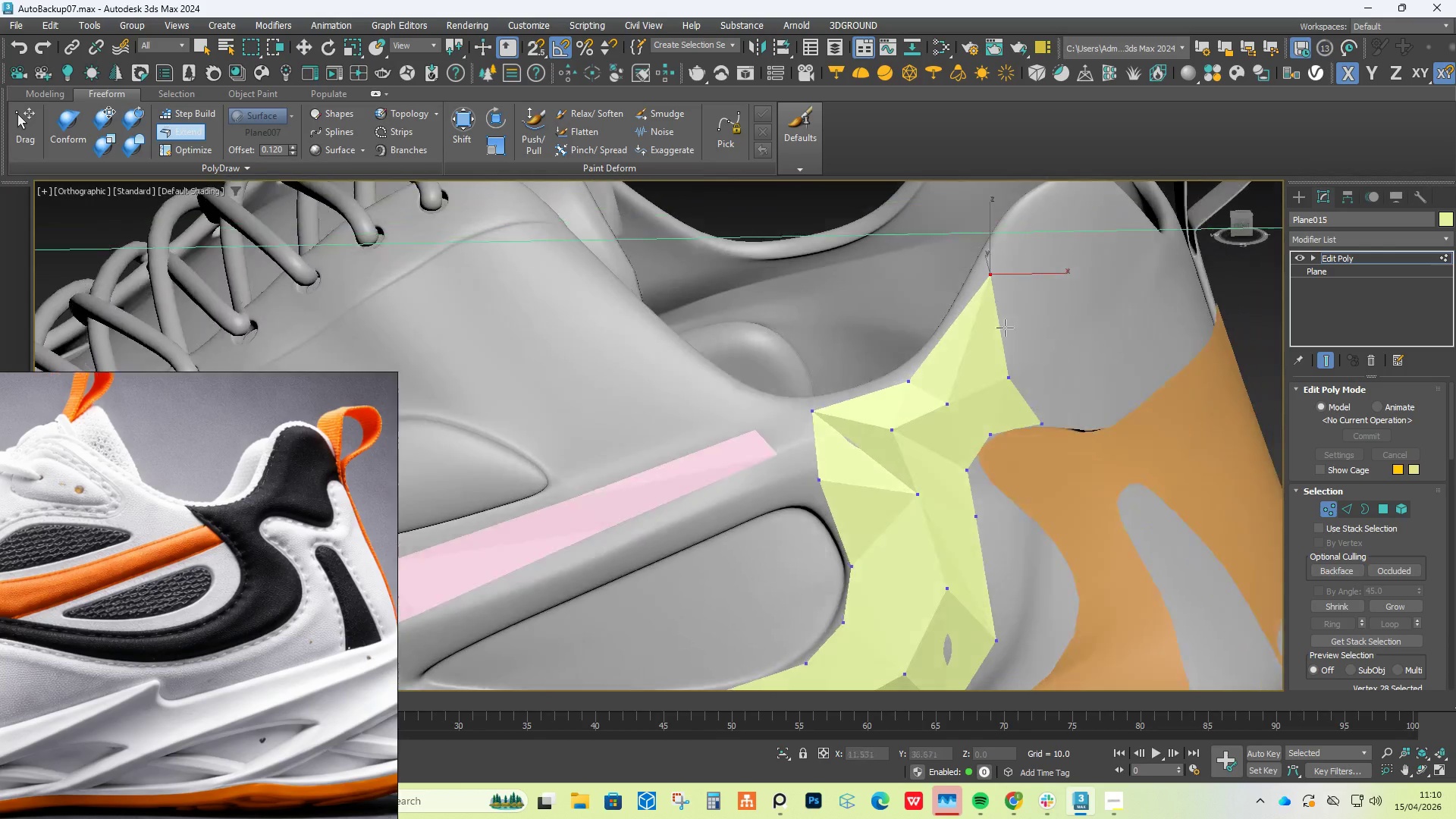 
hold_key(key=AltLeft, duration=0.61)
 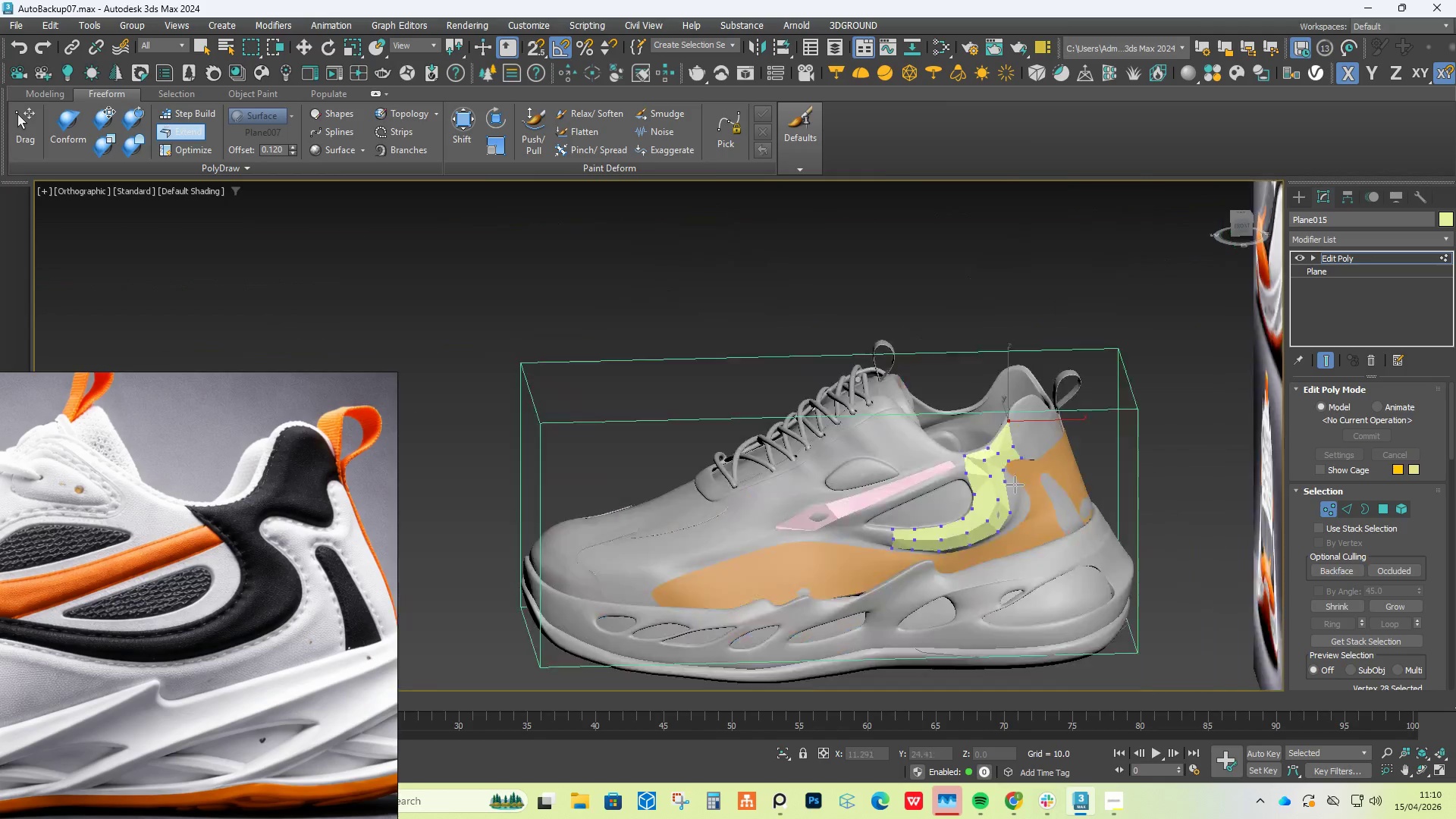 
hold_key(key=AltLeft, duration=1.09)
 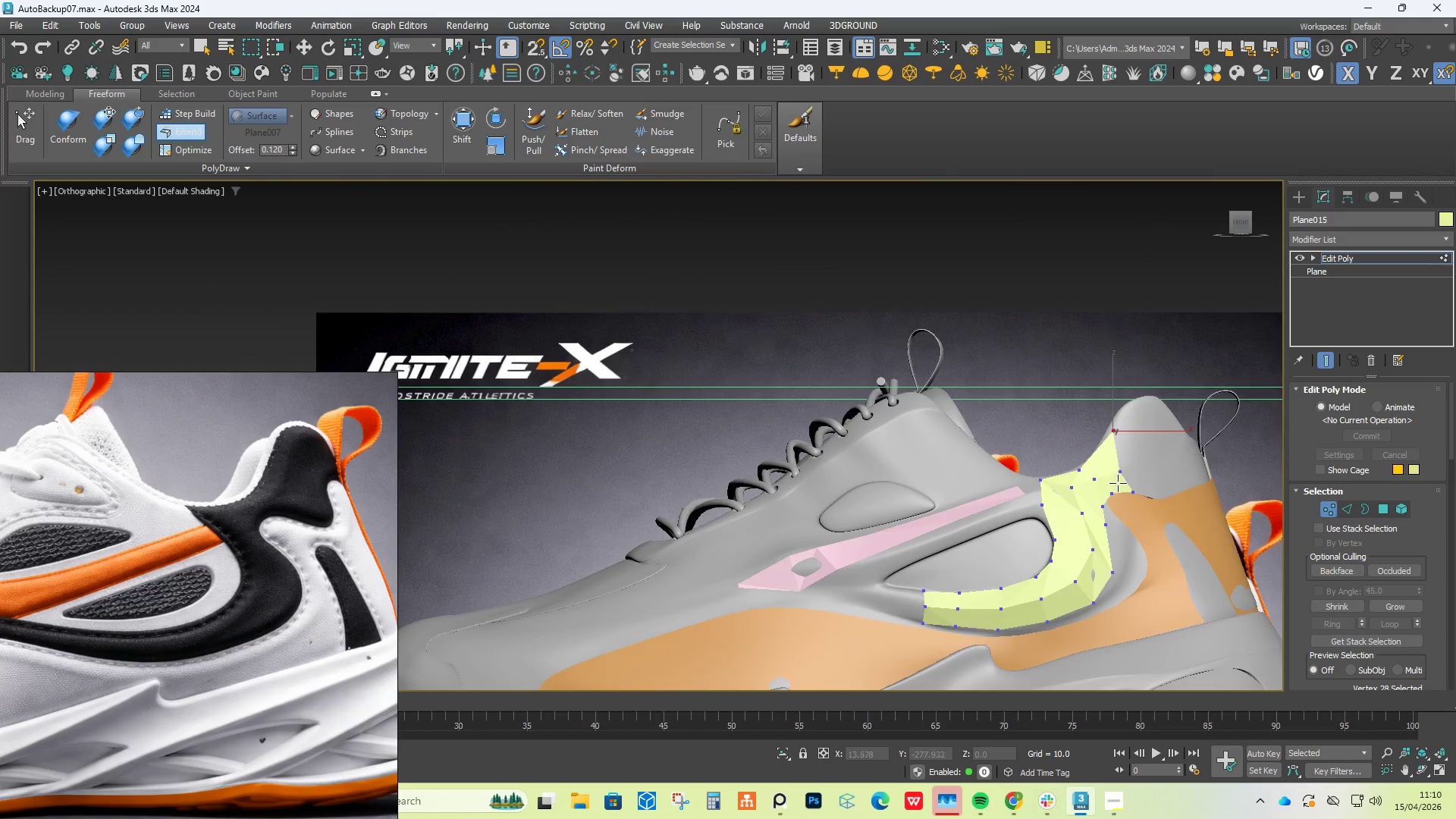 
scroll: coordinate [1015, 483], scroll_direction: down, amount: 6.0
 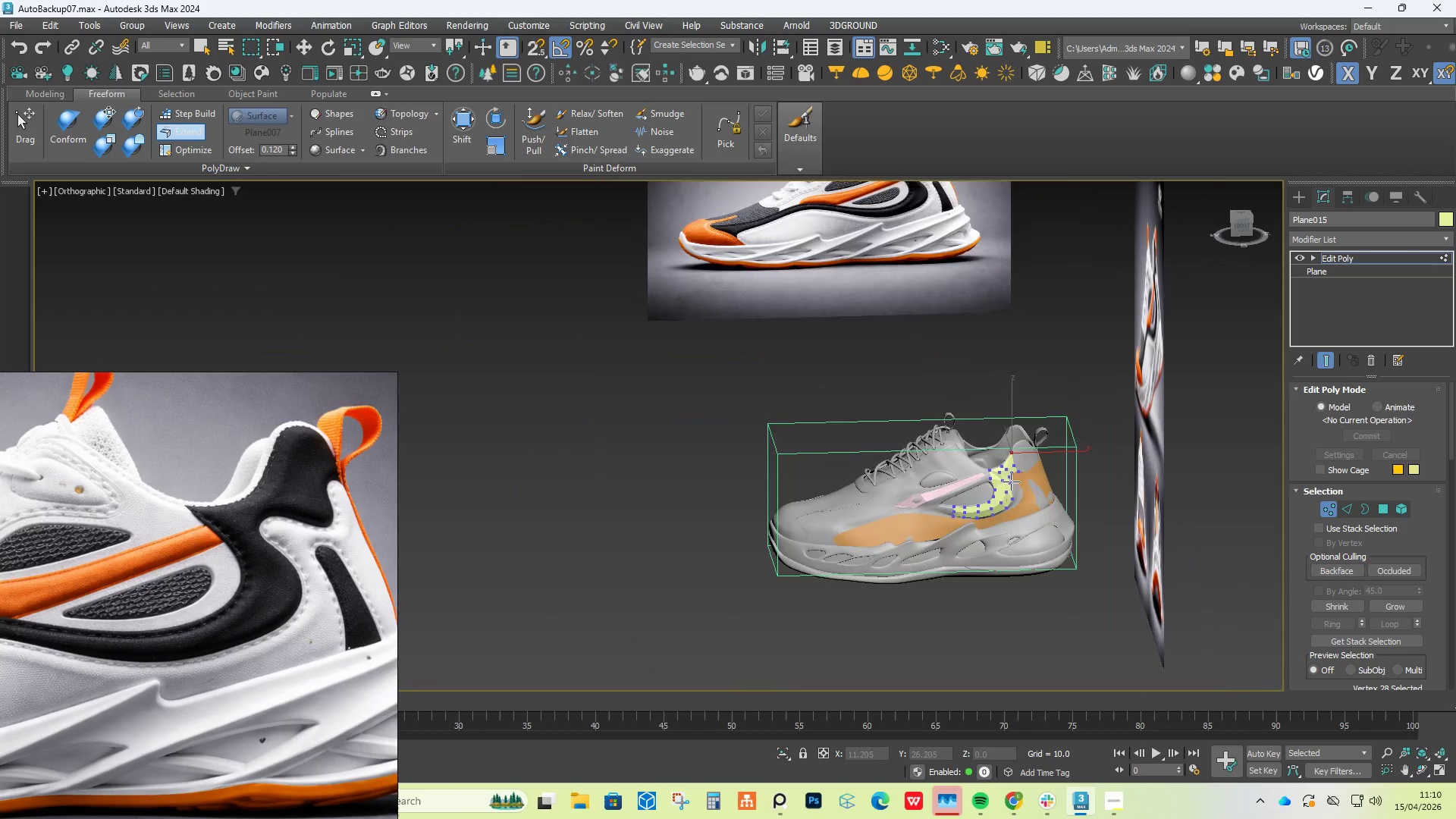 
scroll: coordinate [1119, 483], scroll_direction: up, amount: 3.0
 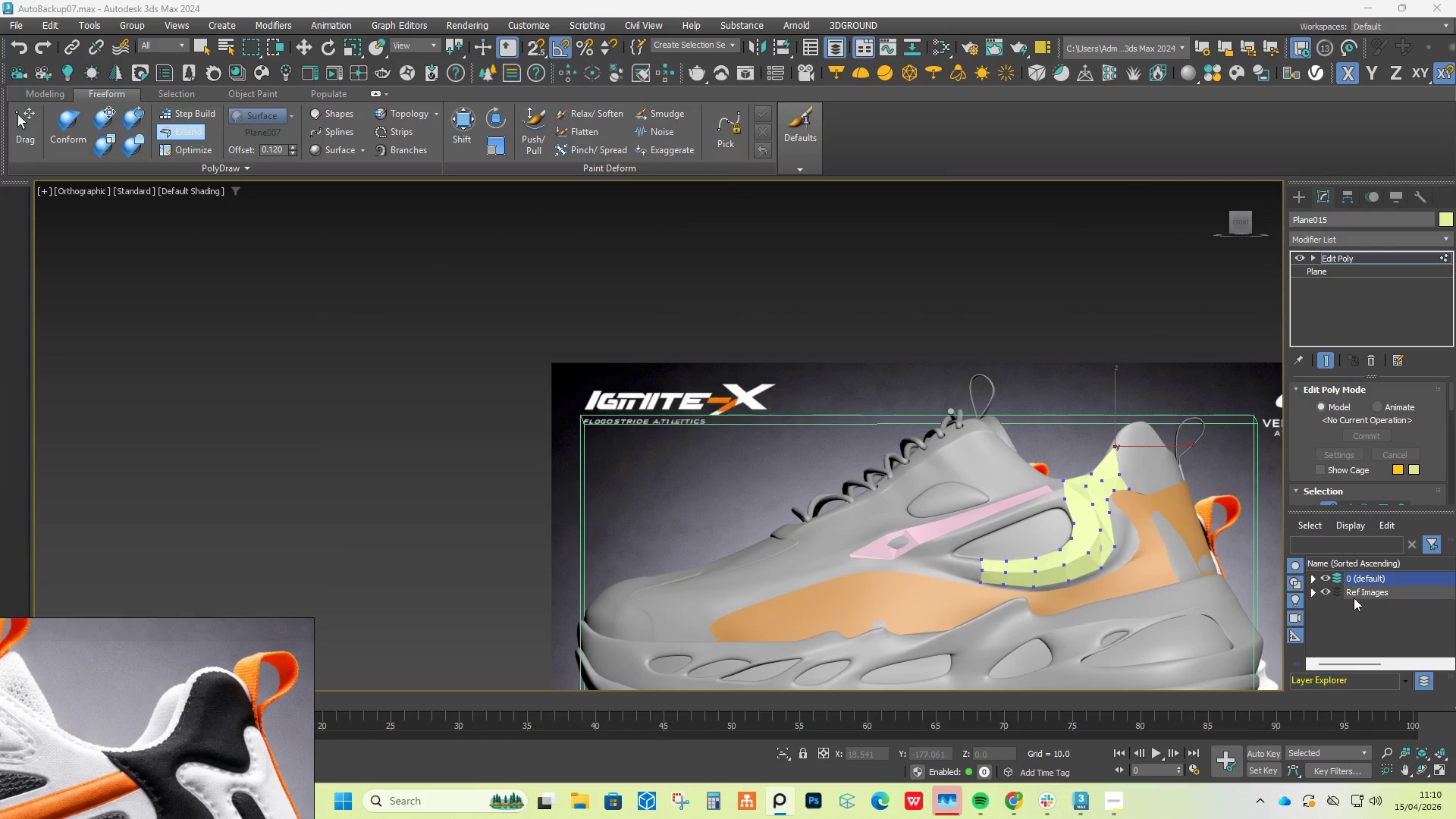 
left_click([1326, 590])
 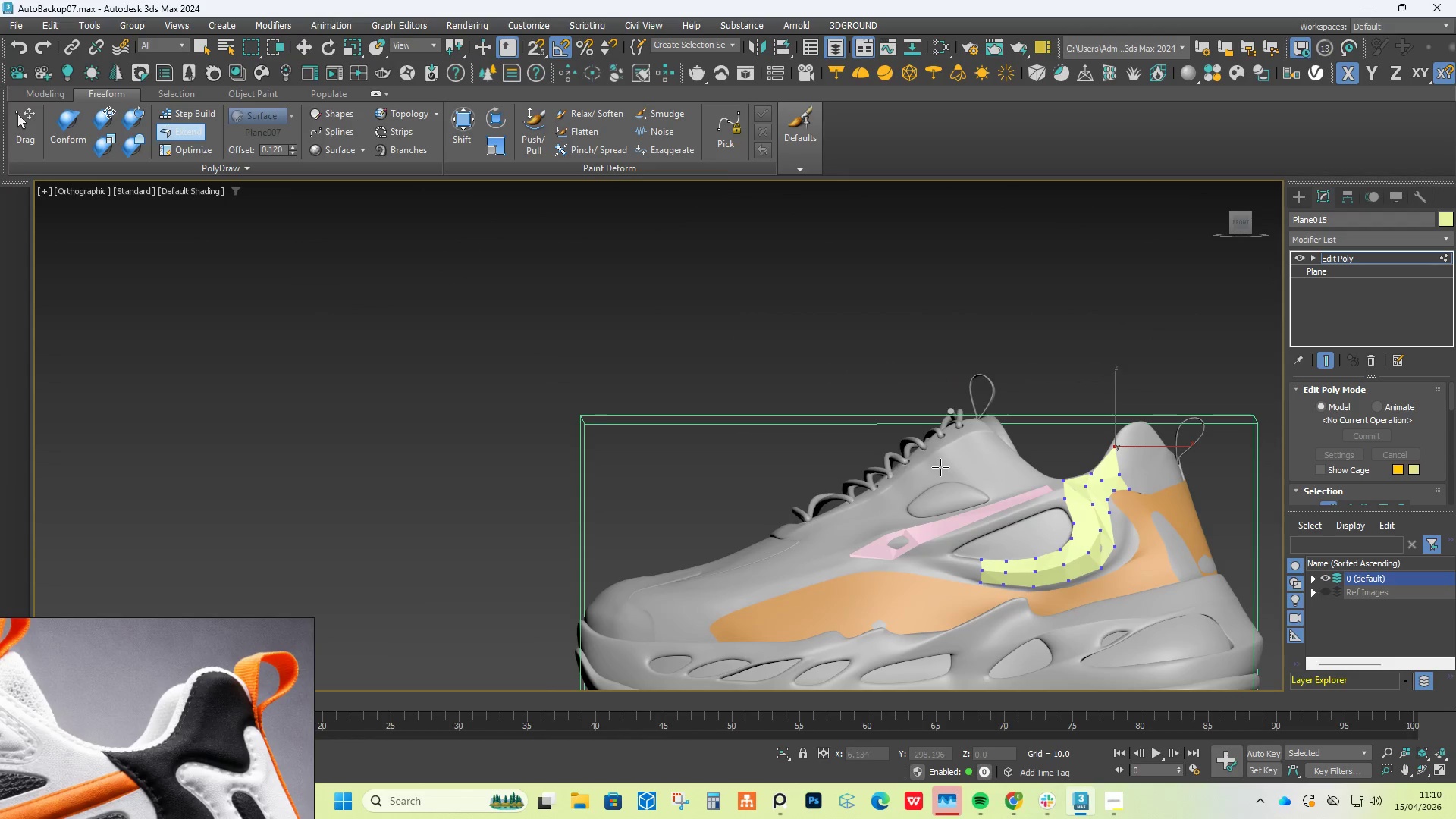 
hold_key(key=AltLeft, duration=0.34)
 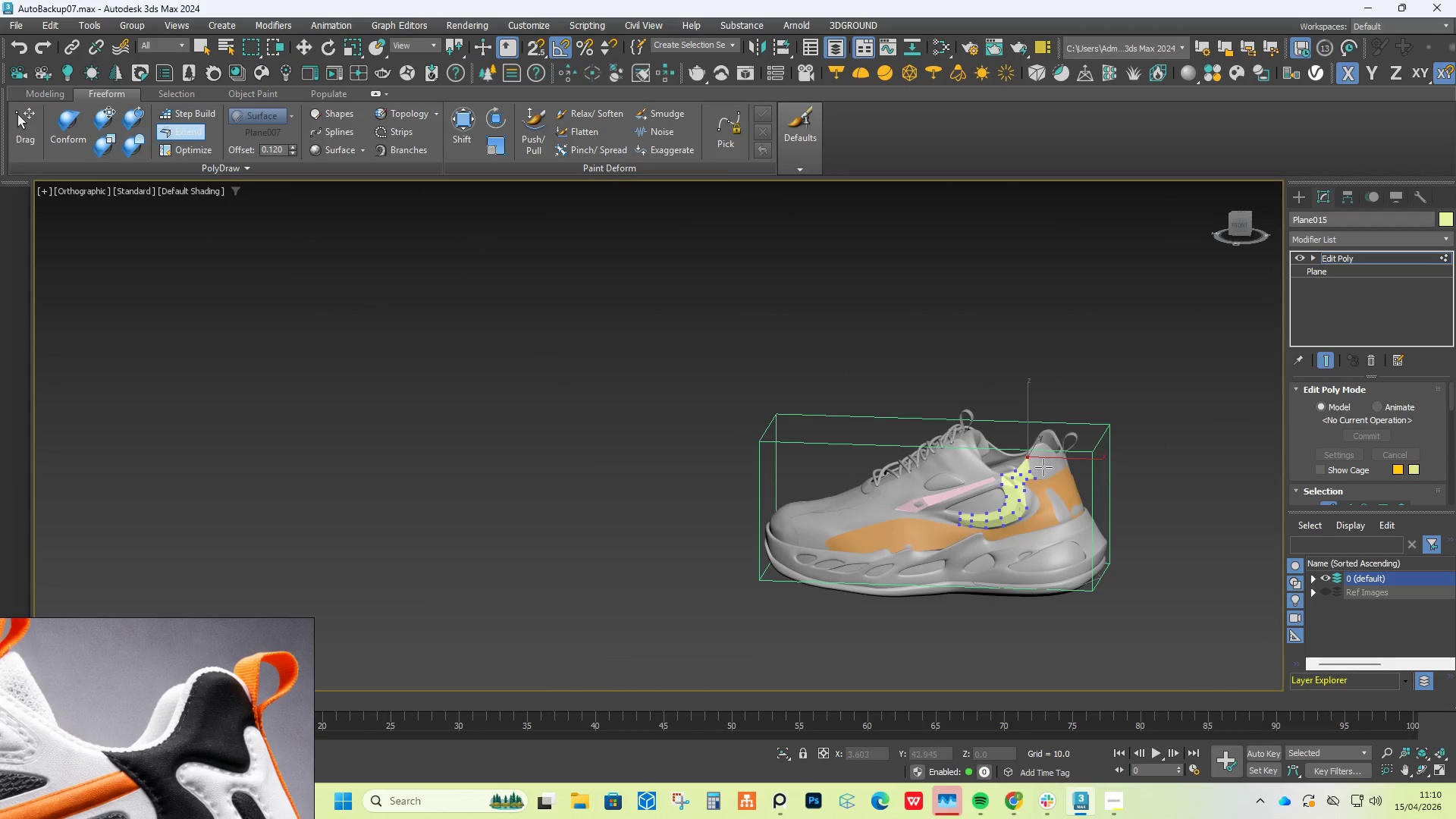 
scroll: coordinate [940, 467], scroll_direction: down, amount: 2.0
 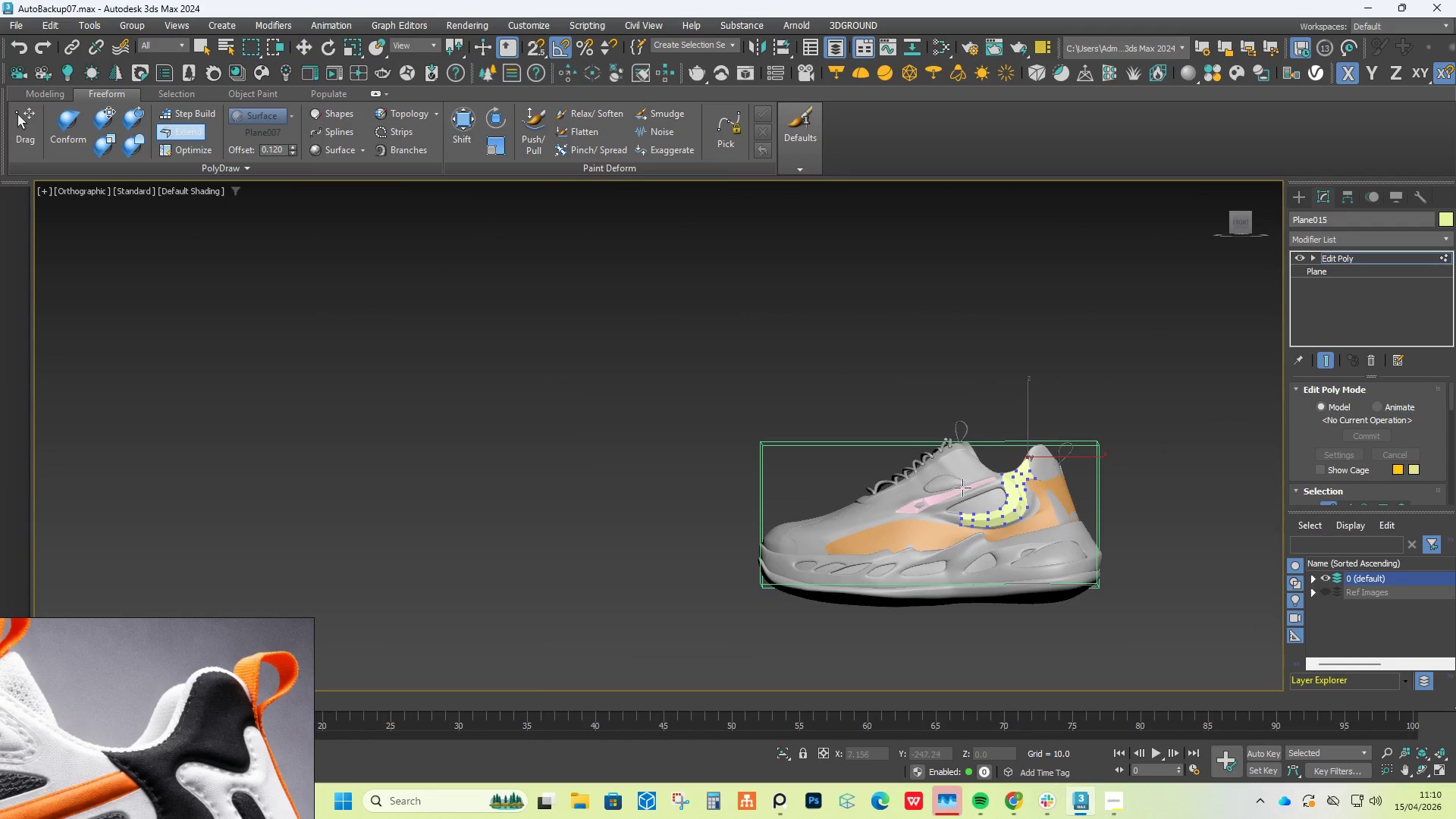 
scroll: coordinate [1052, 479], scroll_direction: up, amount: 2.0
 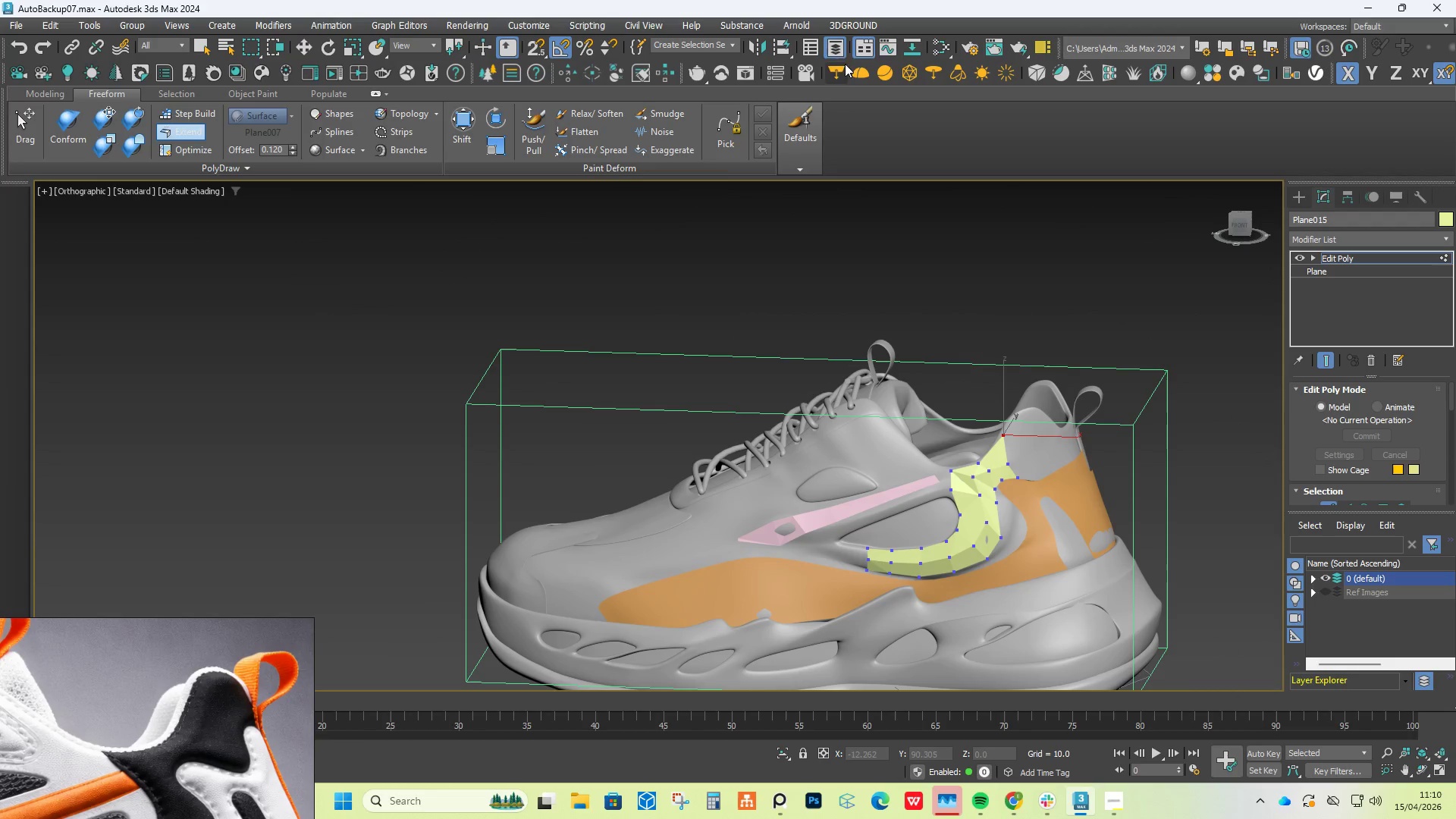 
left_click([838, 42])
 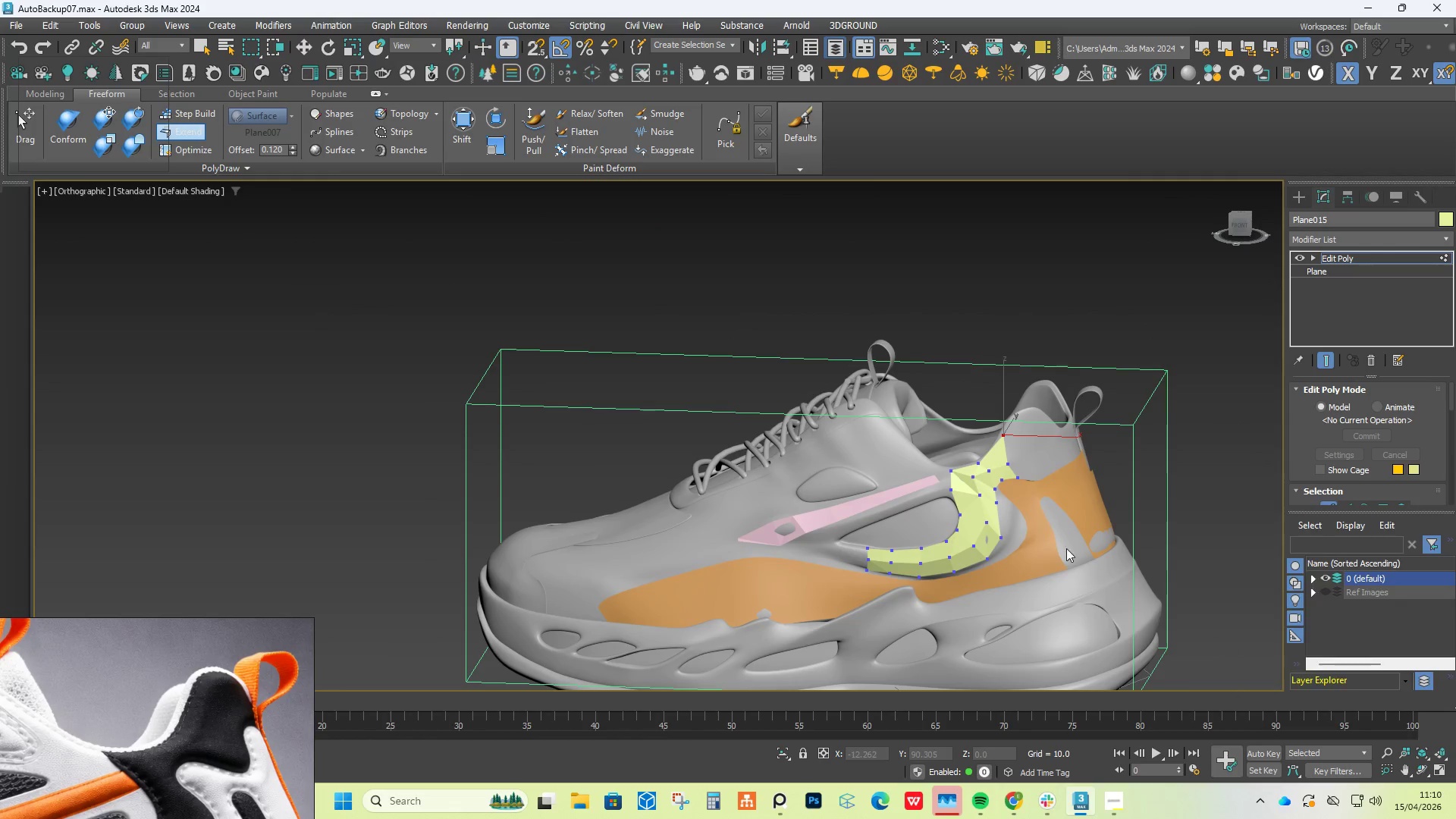 
hold_key(key=AltLeft, duration=0.44)
 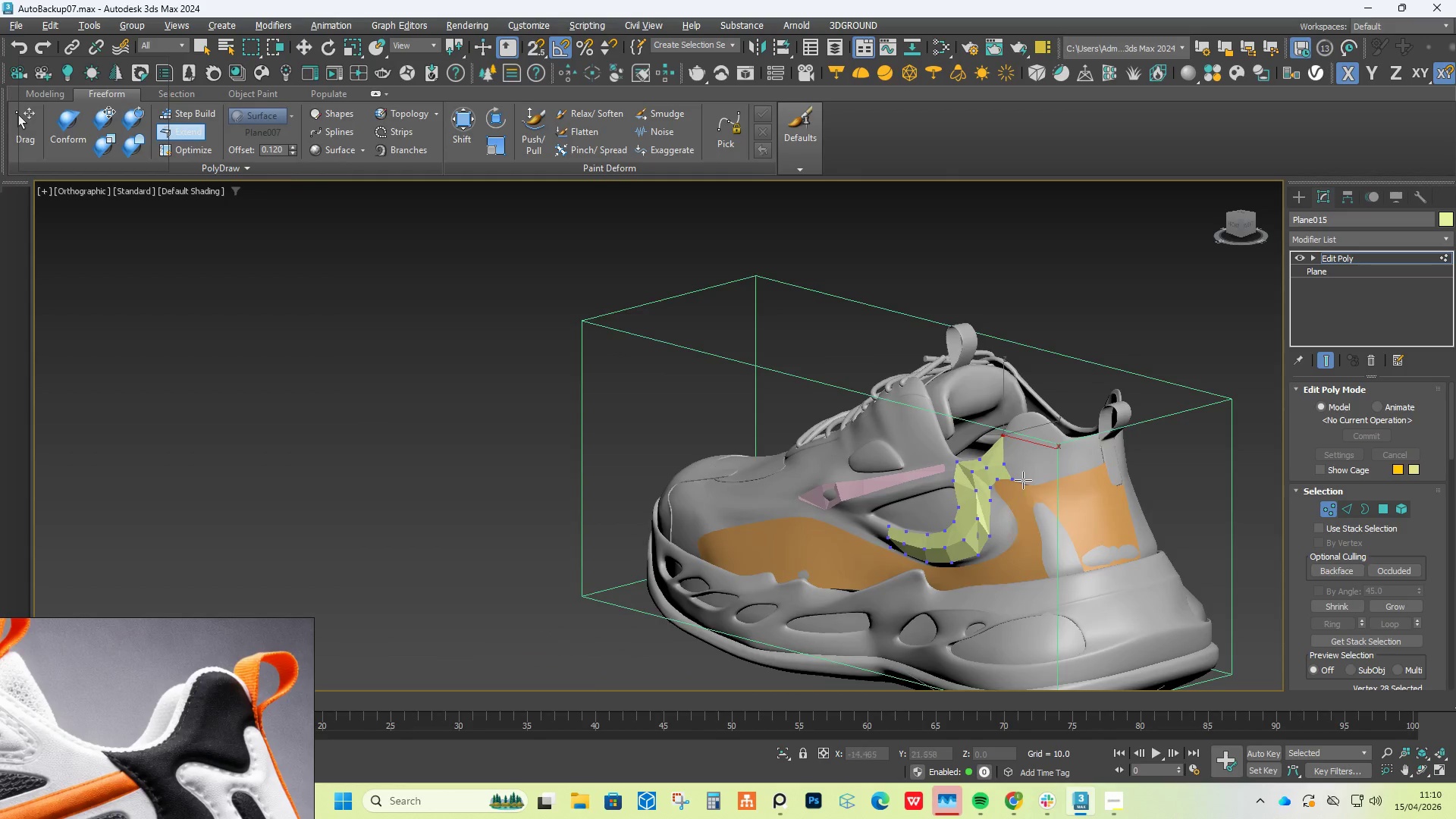 
hold_key(key=ControlLeft, duration=1.48)
 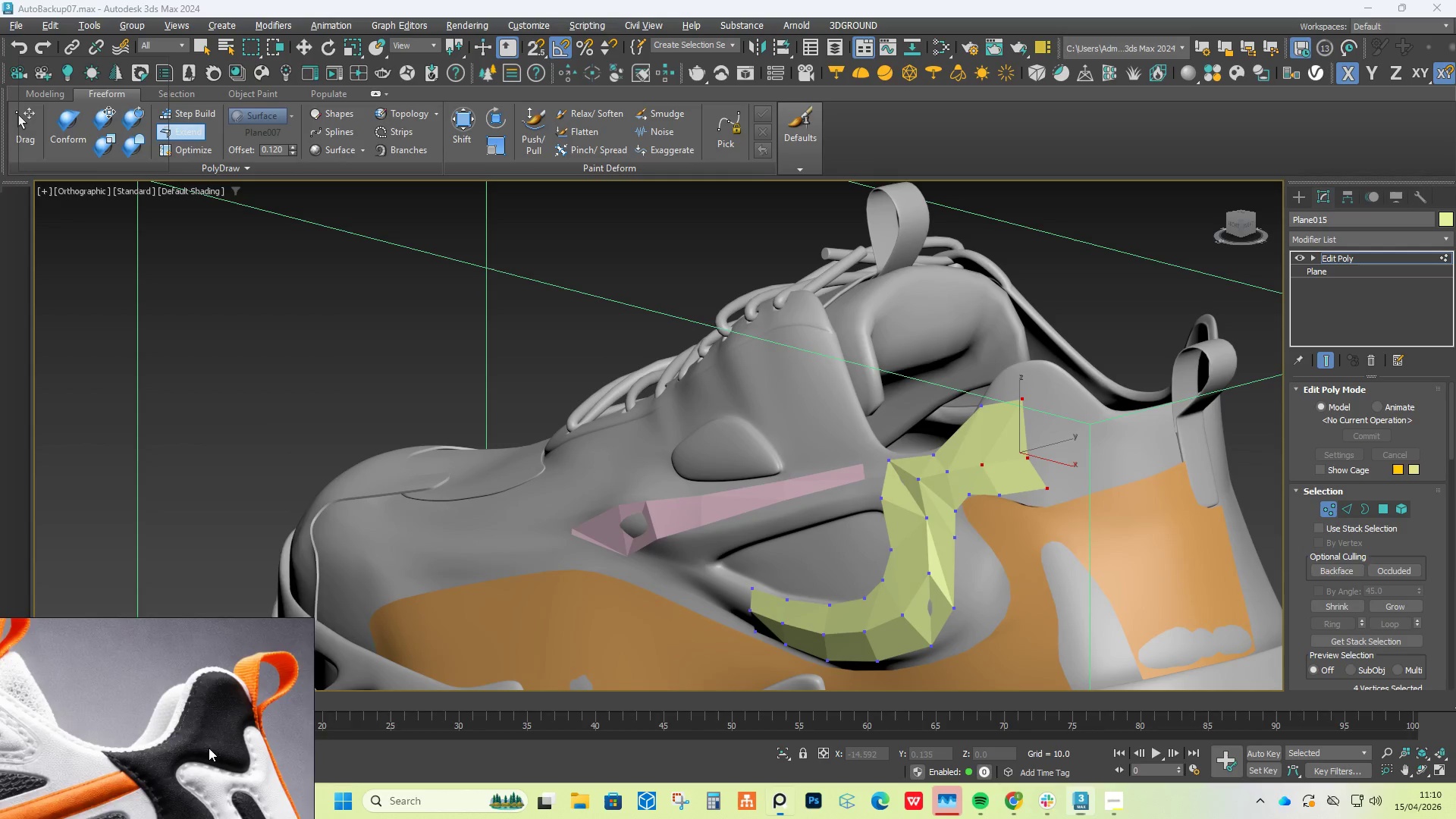 
hold_key(key=AltLeft, duration=0.31)
 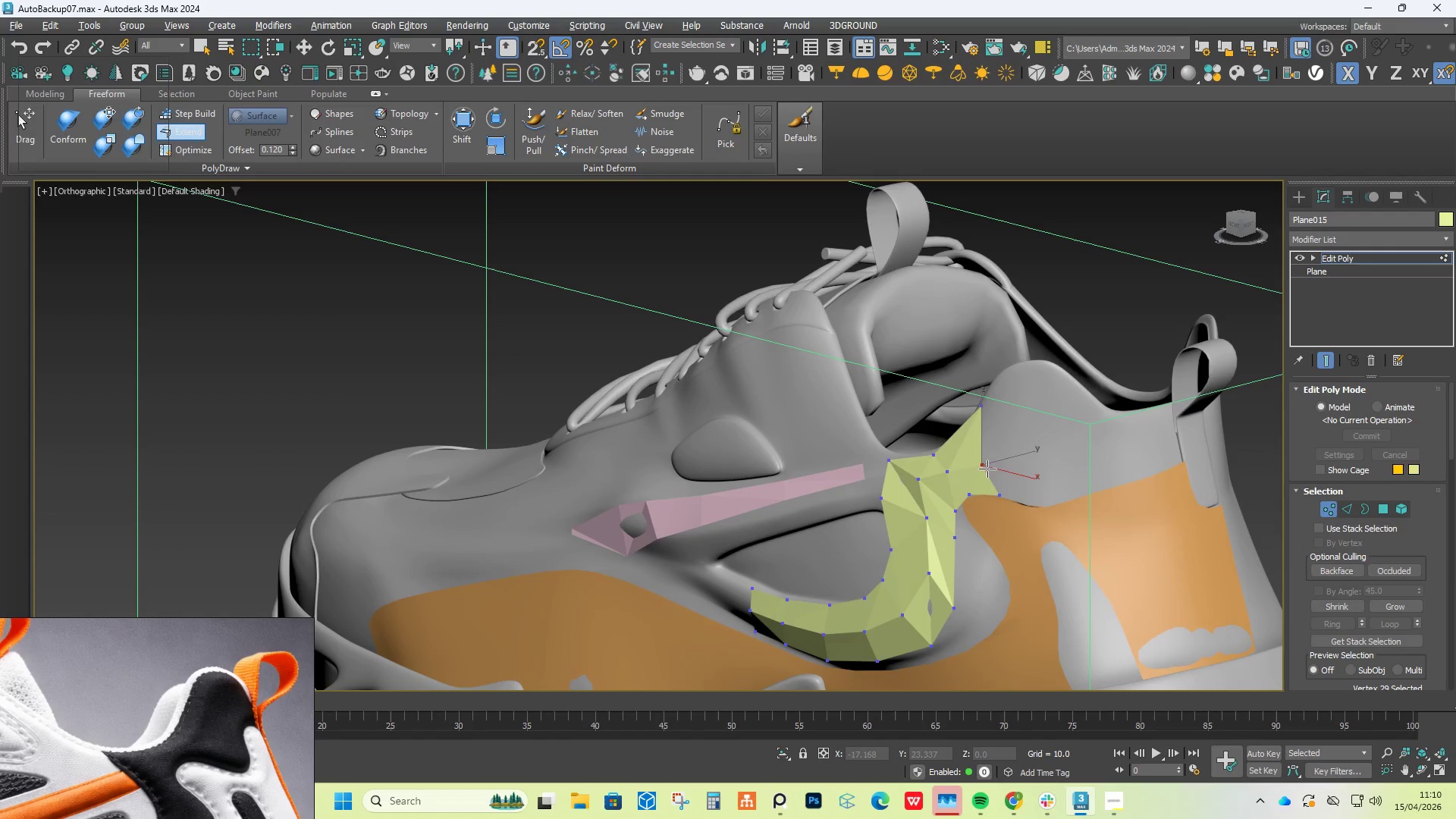 
hold_key(key=ShiftLeft, duration=1.5)
 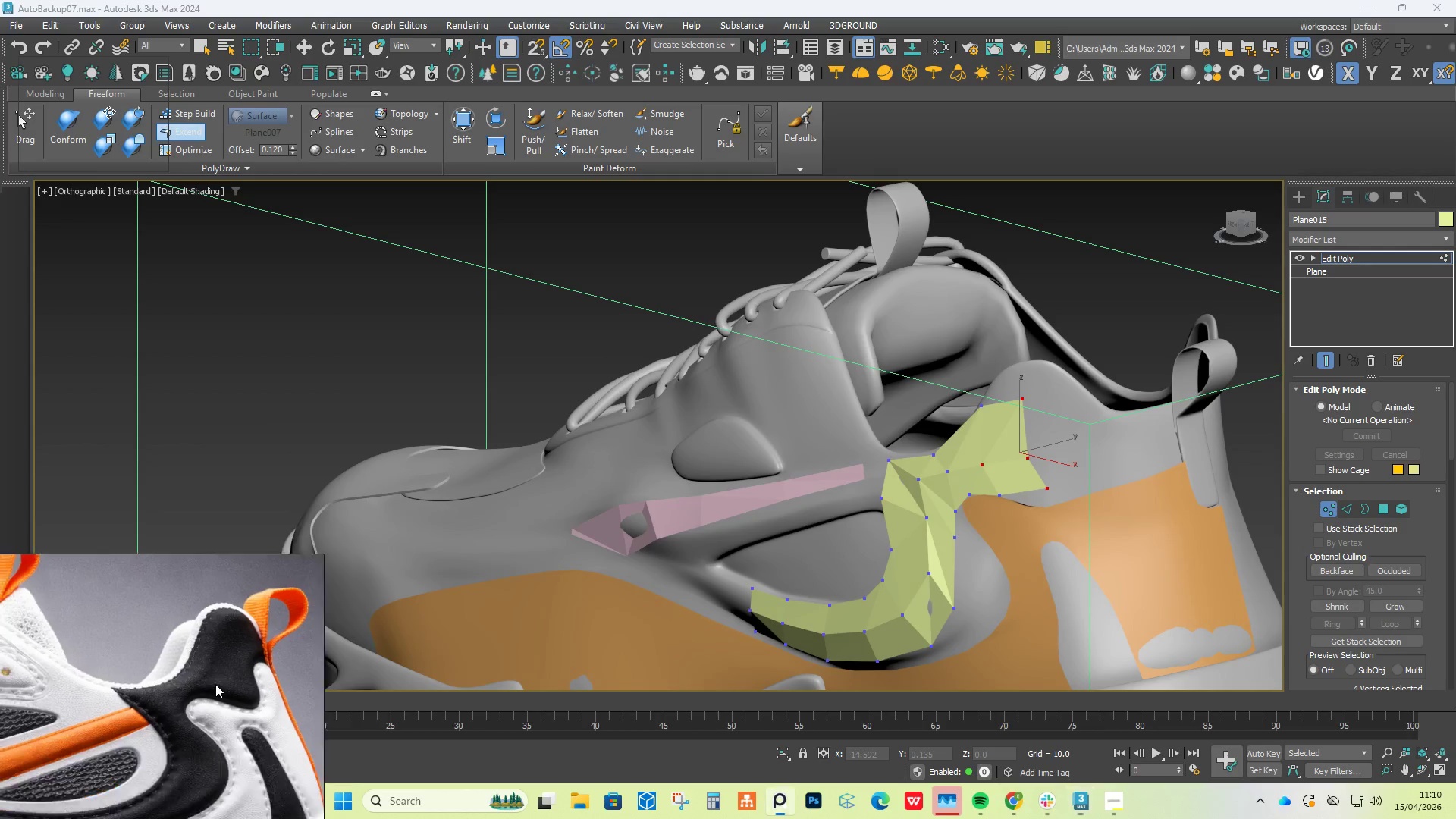 
scroll: coordinate [1028, 452], scroll_direction: up, amount: 2.0
 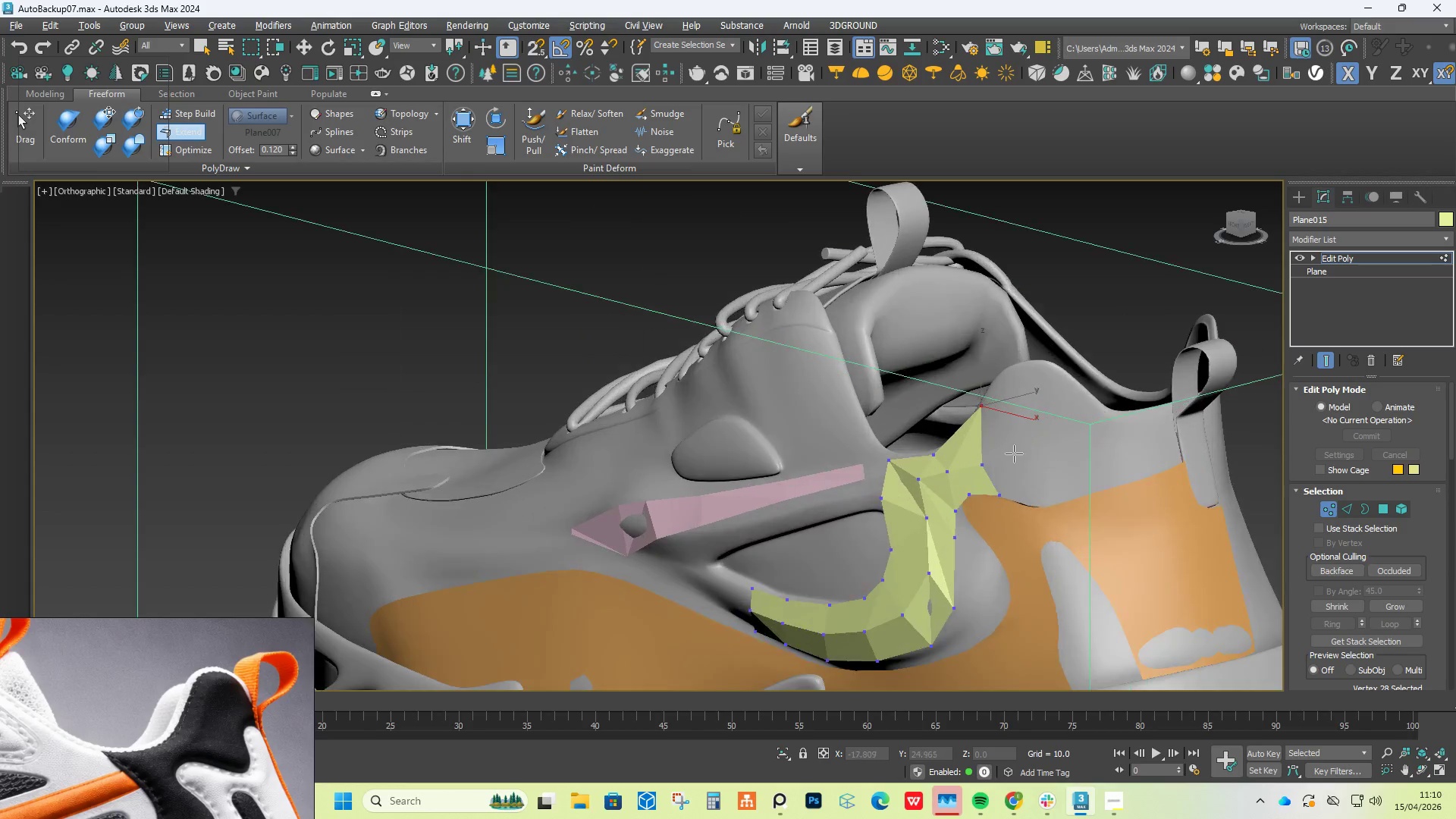 
left_click_drag(start_coordinate=[987, 469], to_coordinate=[1036, 462])
 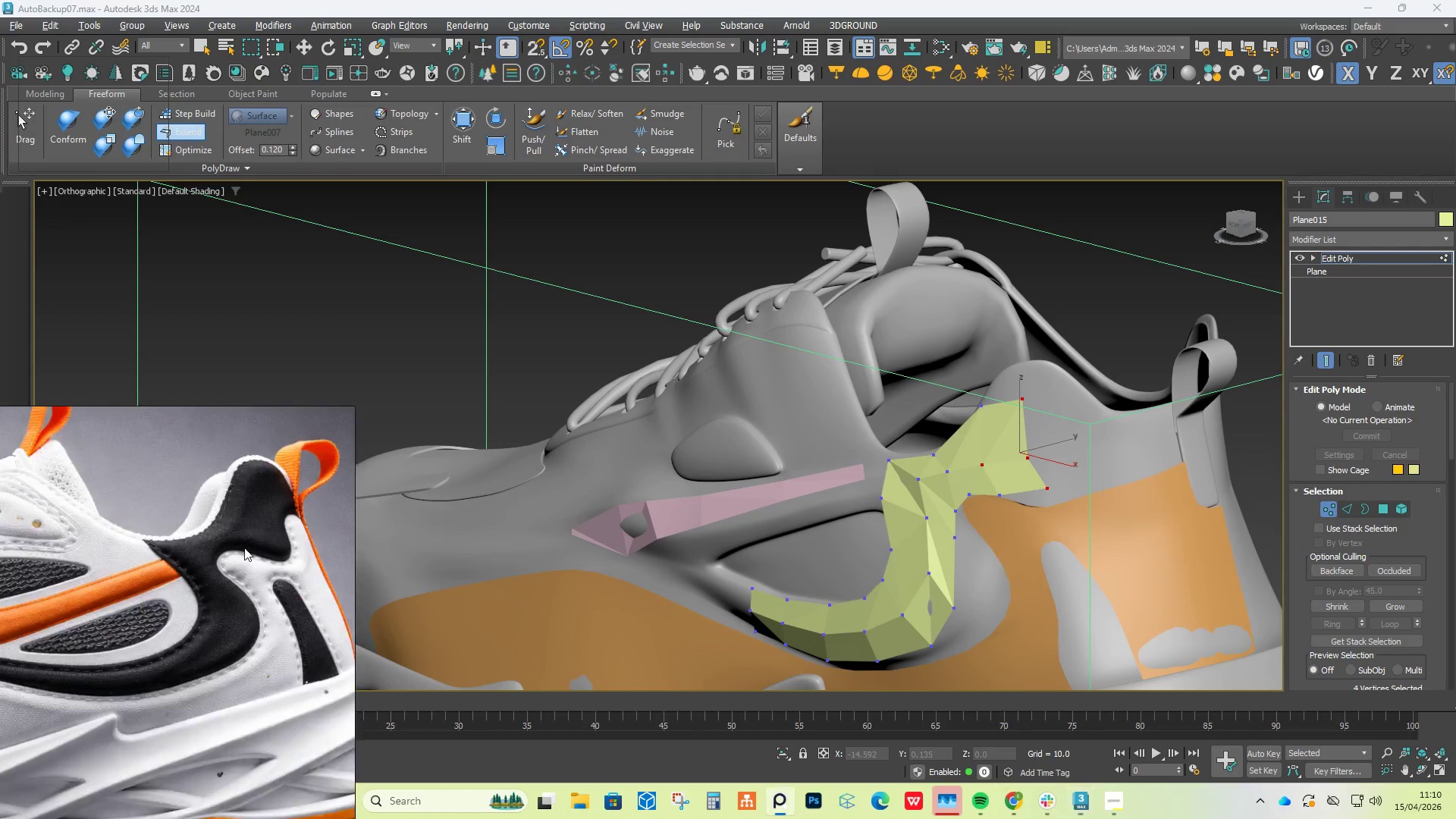 
hold_key(key=AltLeft, duration=0.67)
 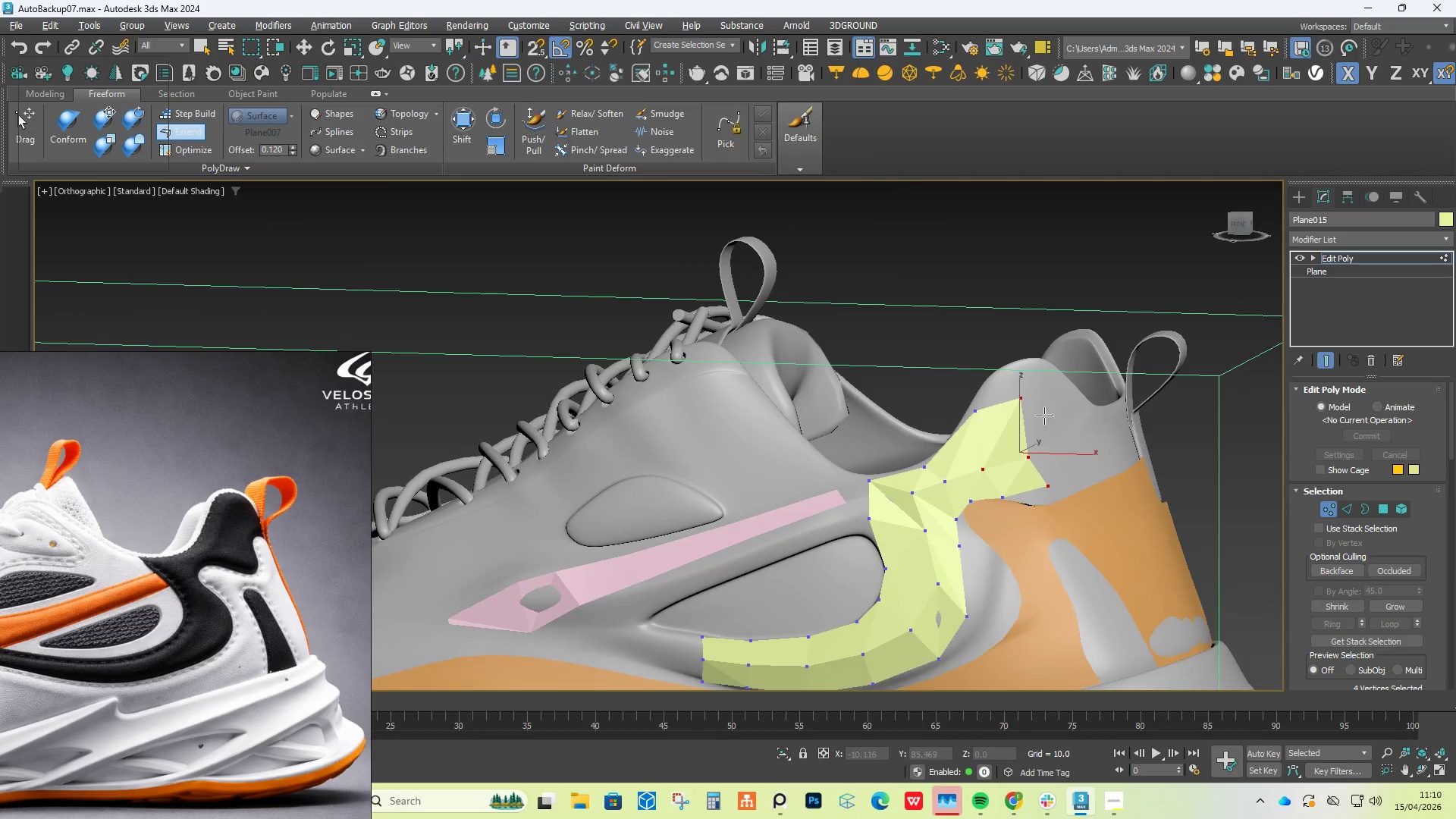 
scroll: coordinate [240, 504], scroll_direction: down, amount: 1.0
 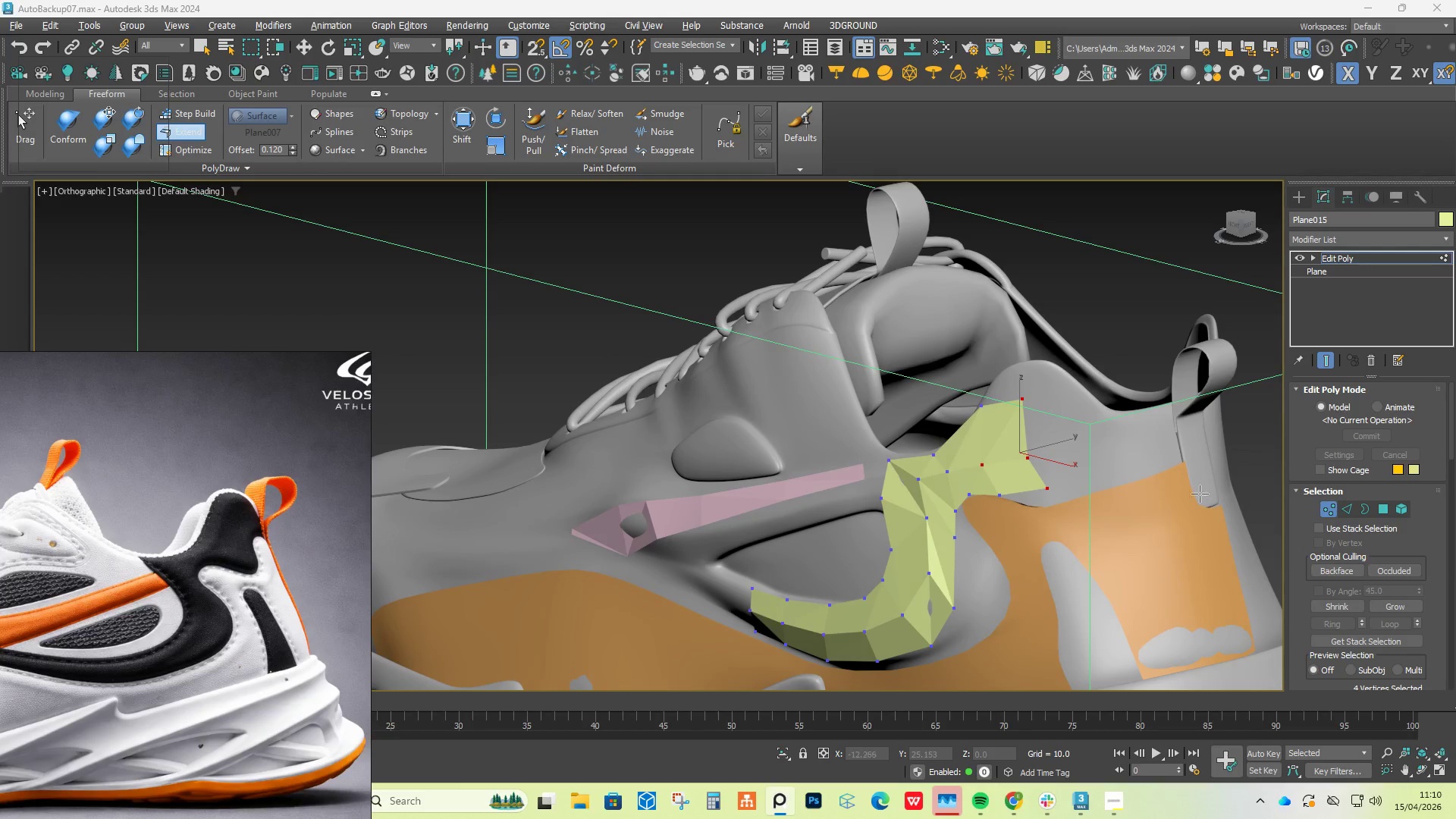 
hold_key(key=ShiftLeft, duration=9.75)
 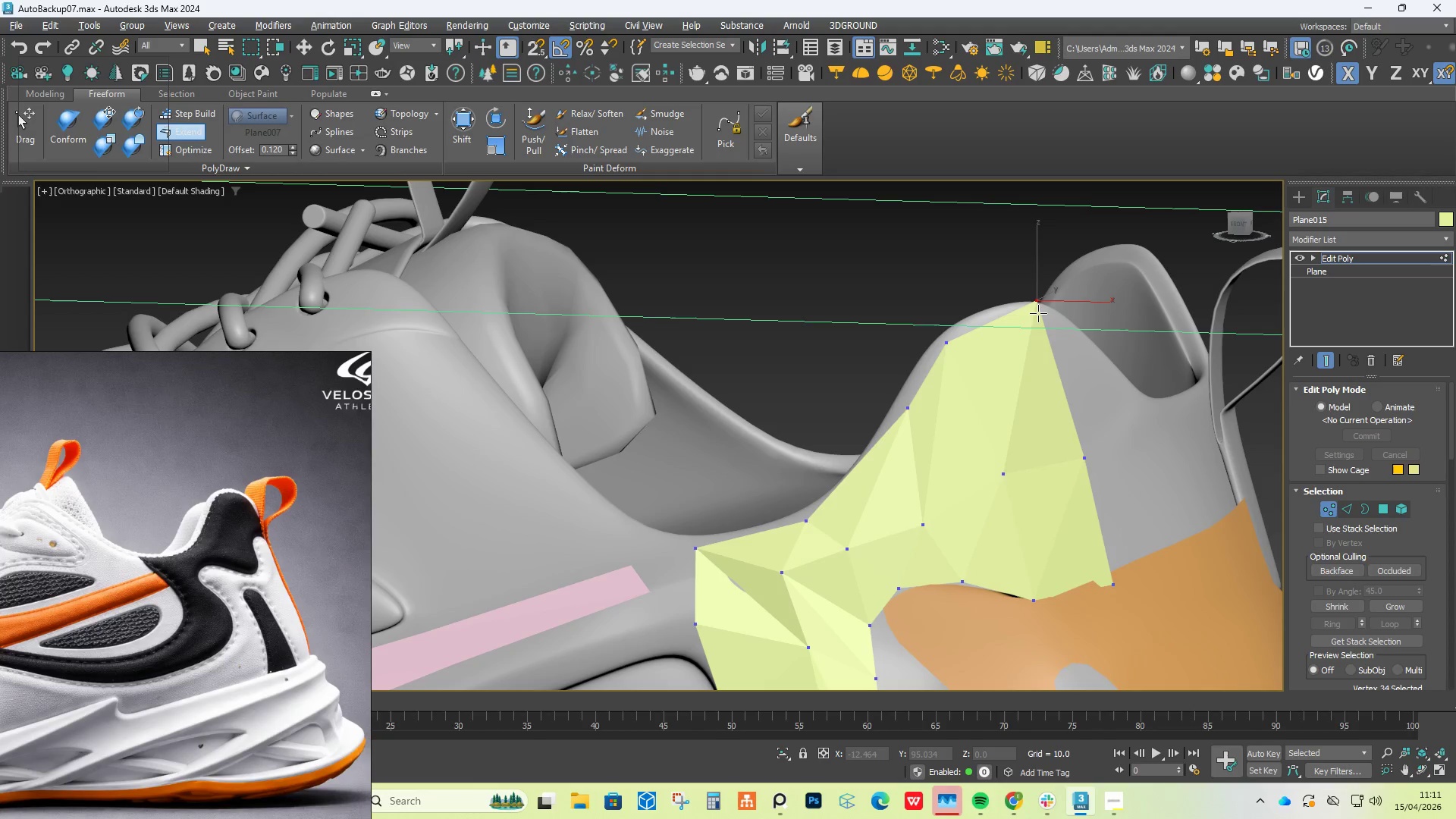 
hold_key(key=ControlLeft, duration=9.75)
 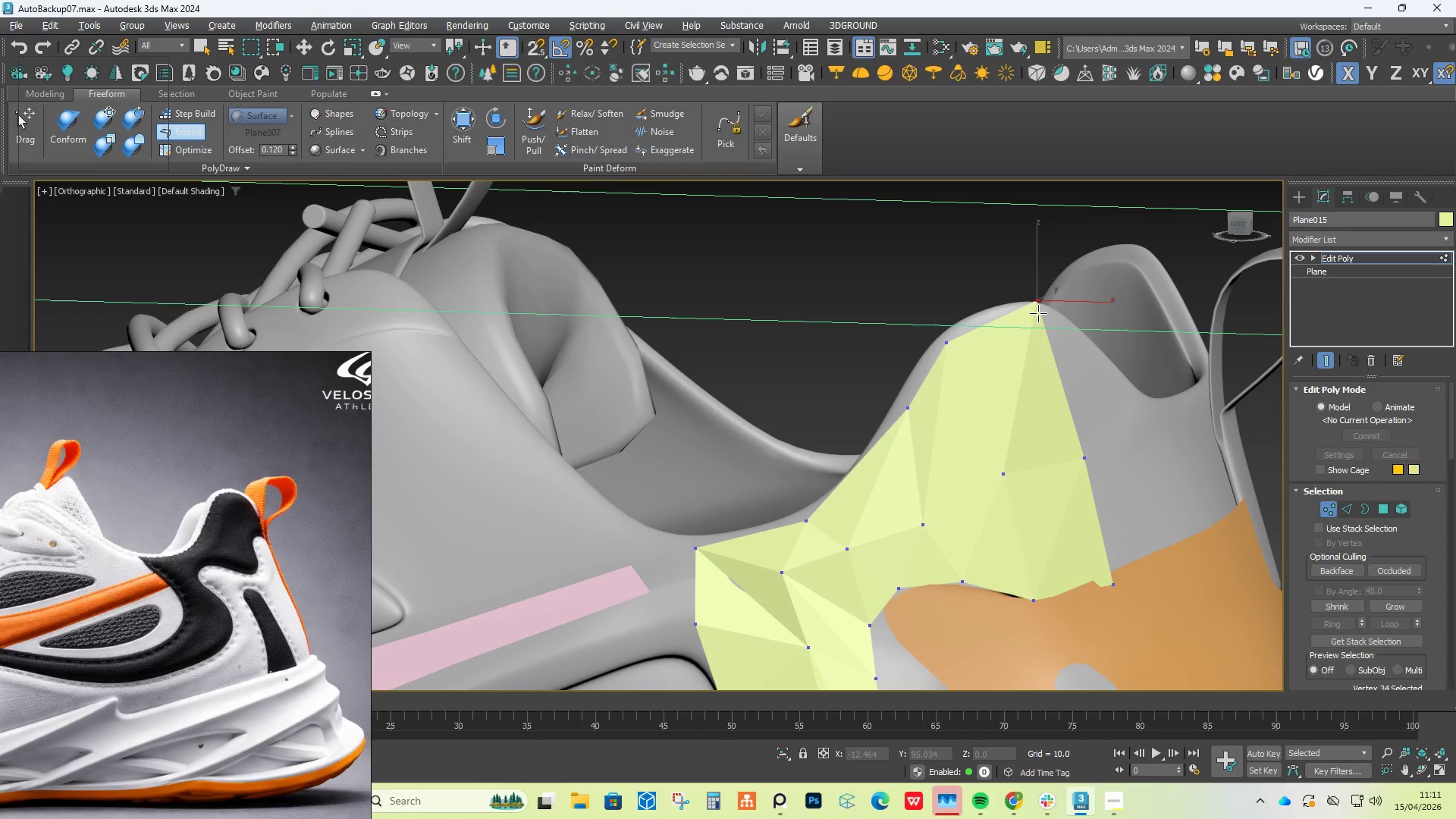 
hold_key(key=AltLeft, duration=1.5)
 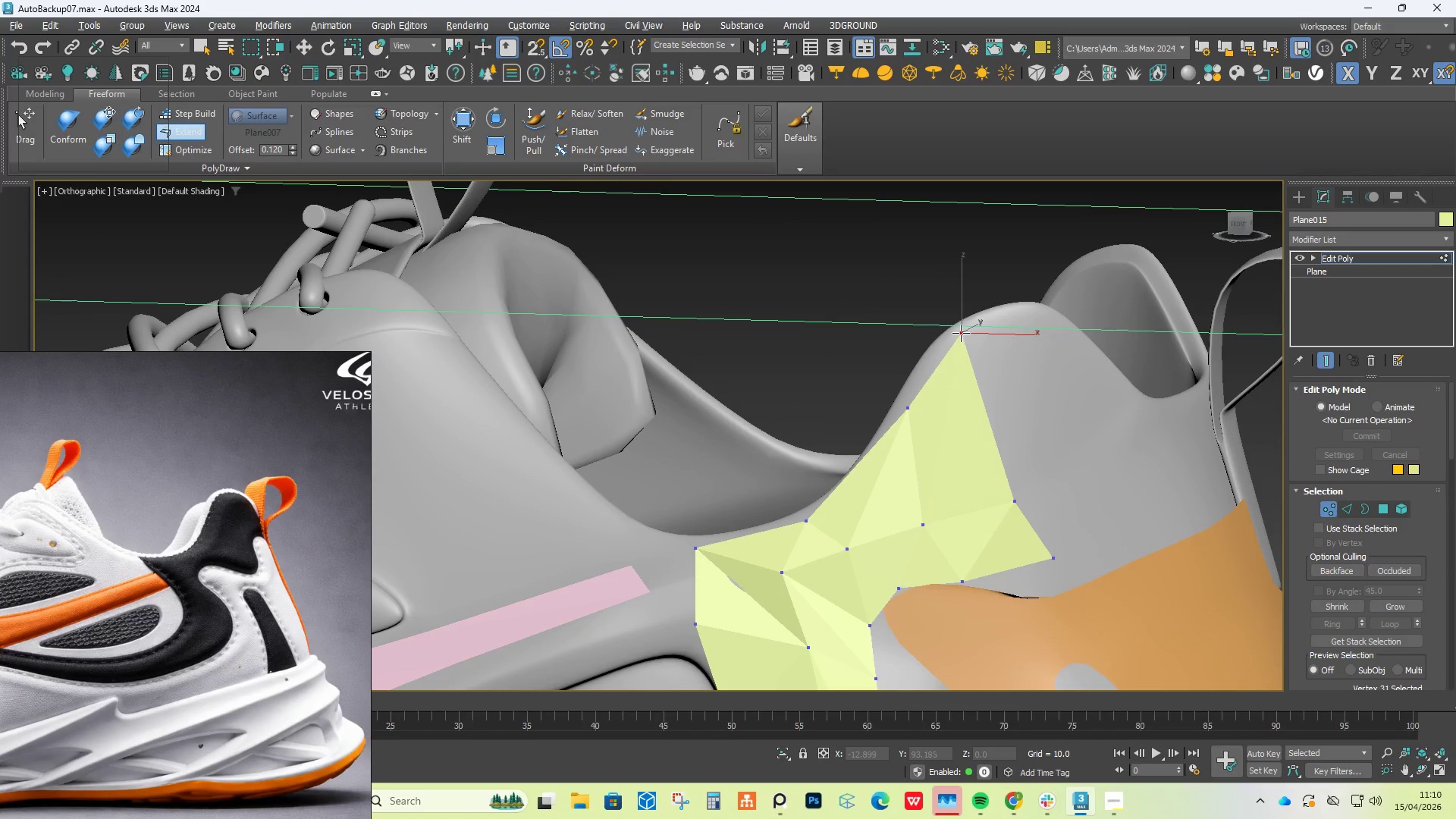 
scroll: coordinate [1042, 413], scroll_direction: up, amount: 2.0
 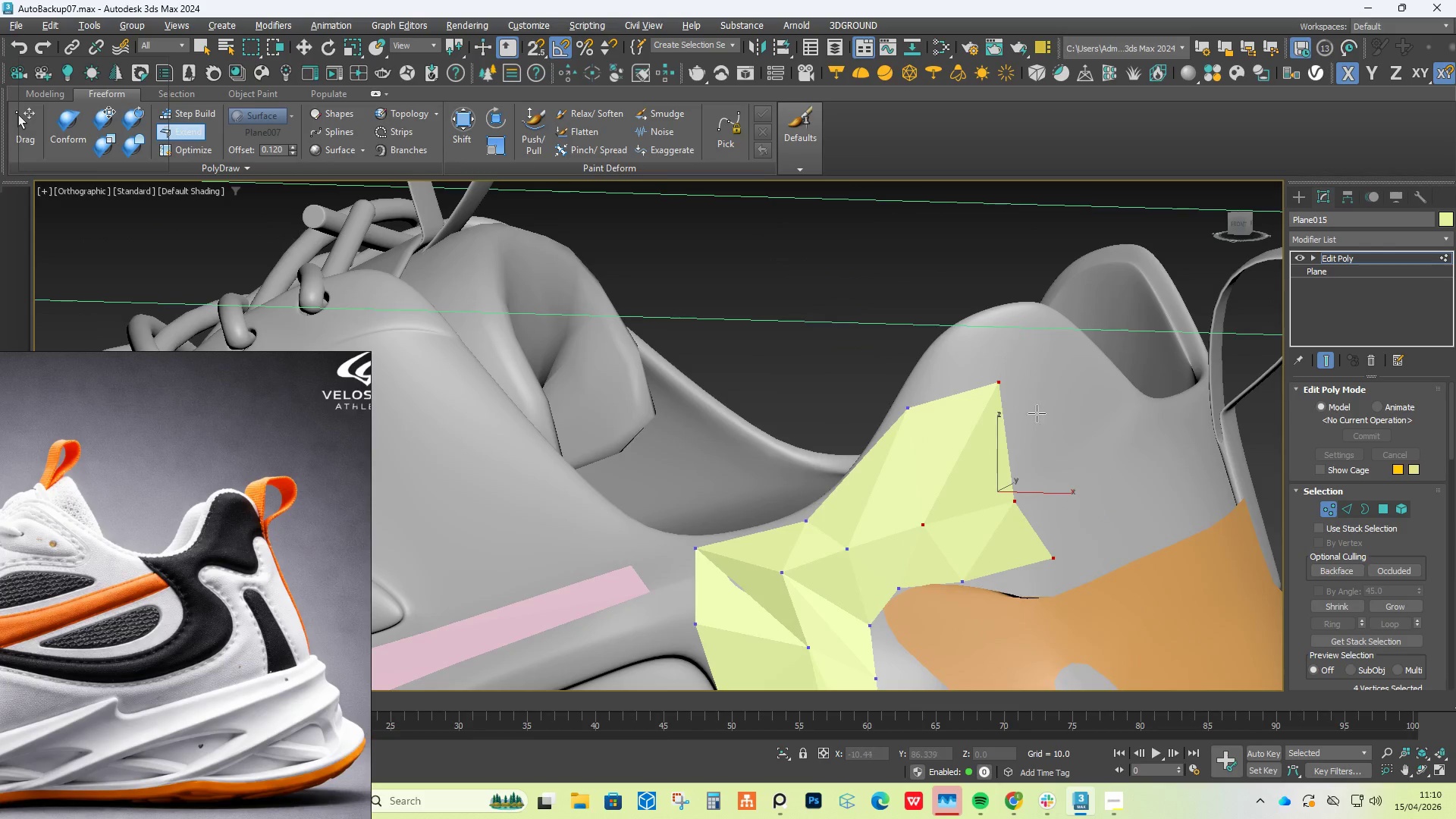 
left_click_drag(start_coordinate=[1001, 387], to_coordinate=[946, 343])
 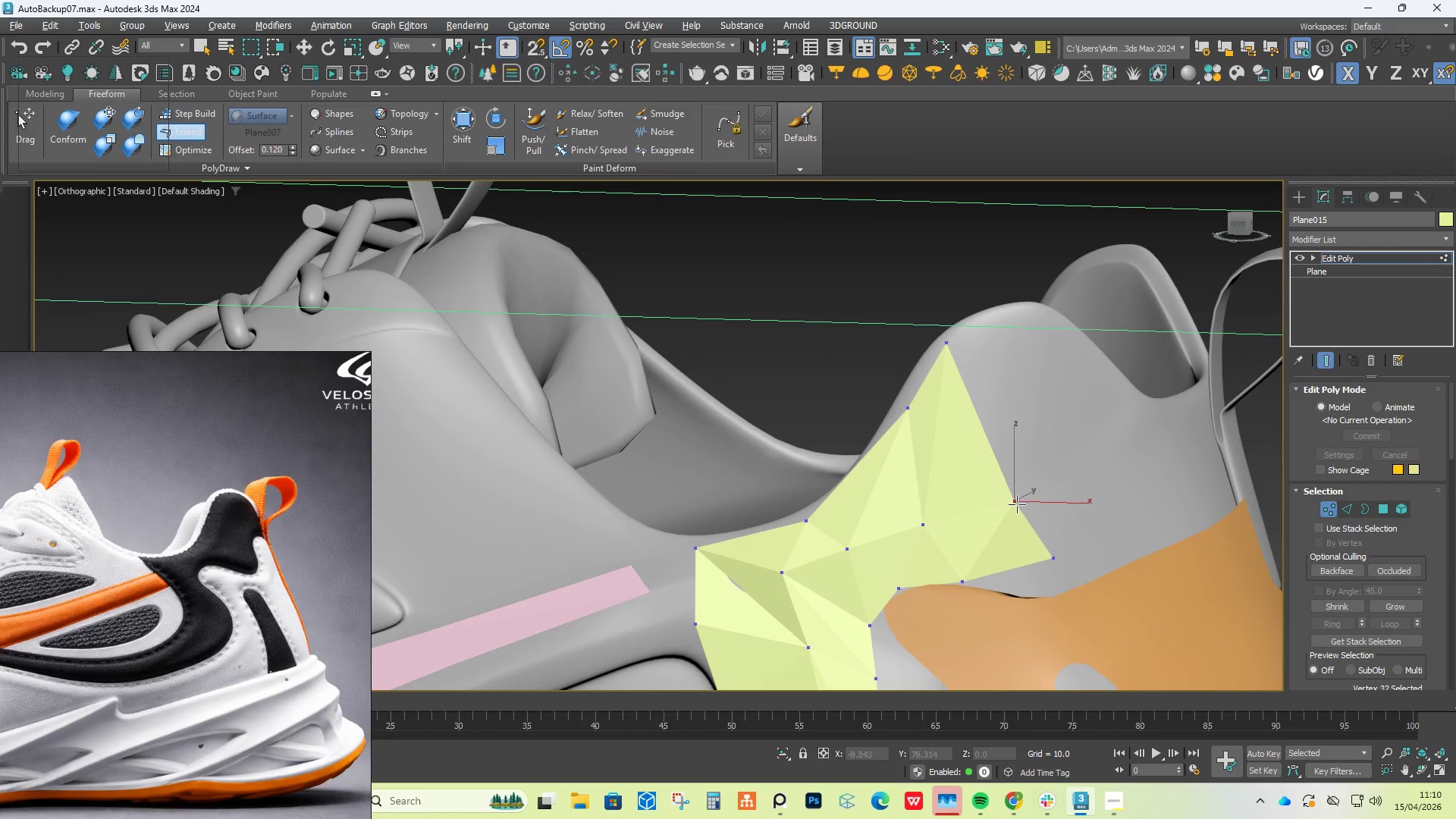 
hold_key(key=AltLeft, duration=1.53)
 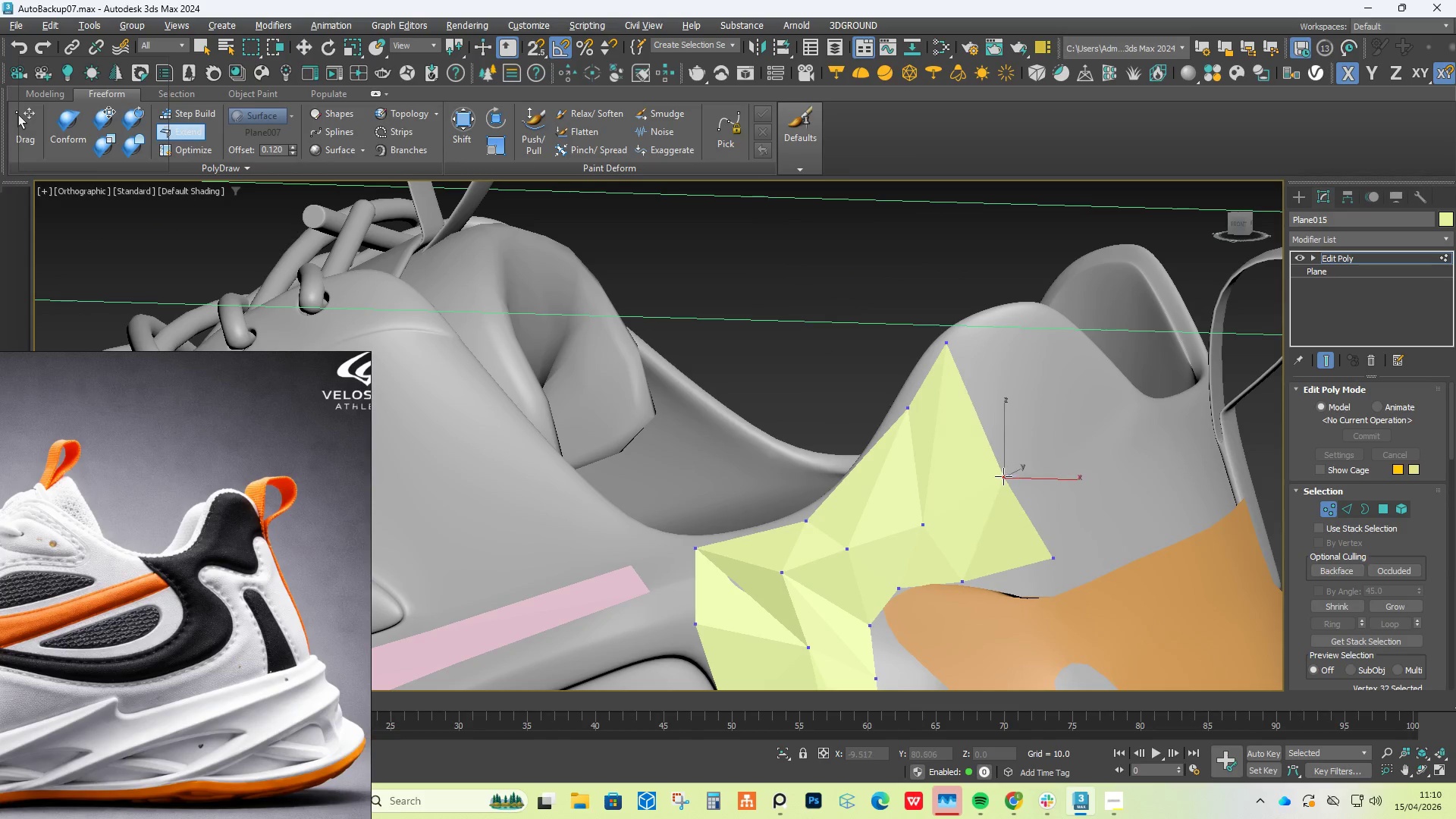 
hold_key(key=AltLeft, duration=1.52)
left_click_drag(start_coordinate=[1017, 507], to_coordinate=[1003, 474])
 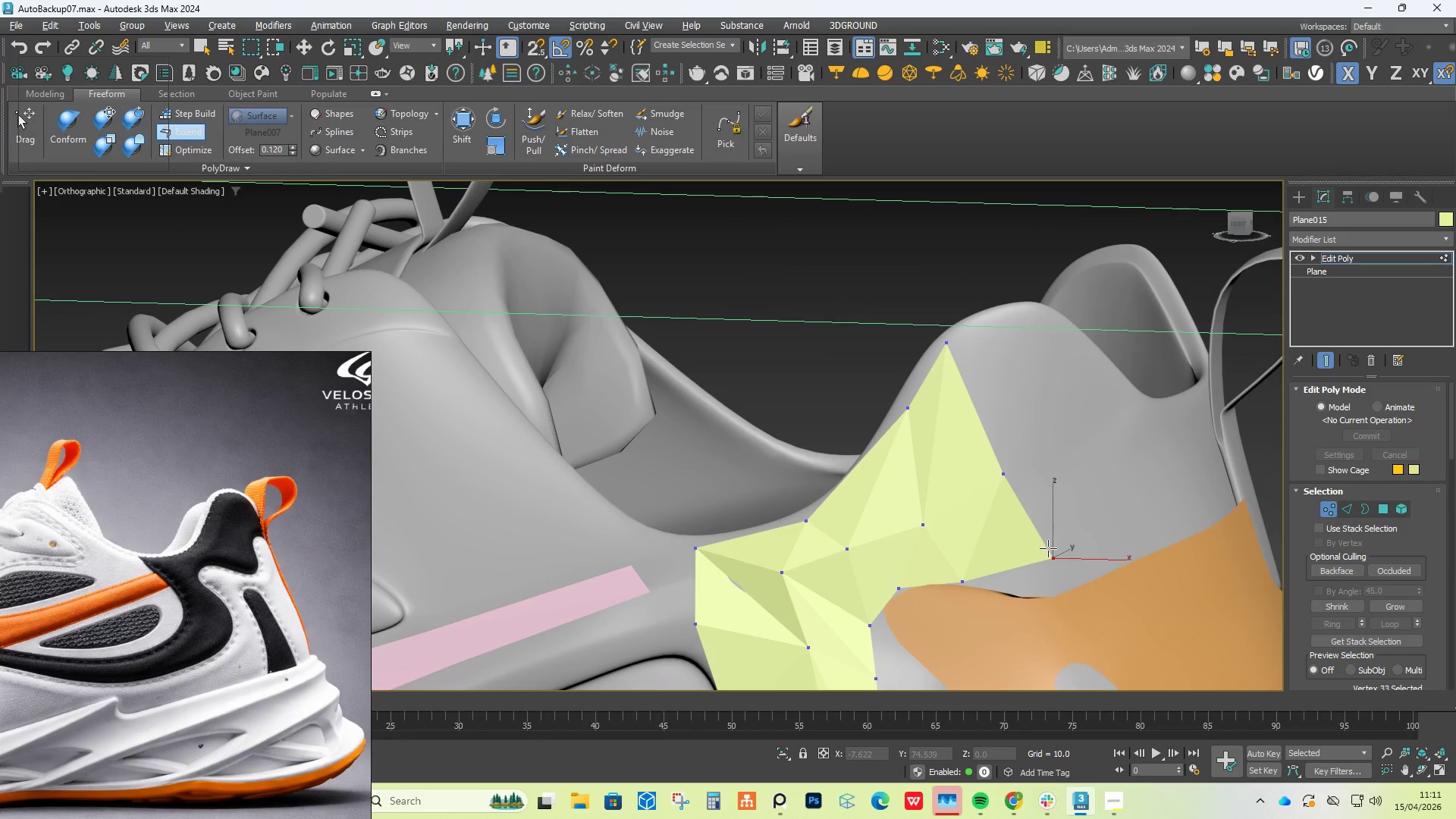 
left_click_drag(start_coordinate=[1048, 551], to_coordinate=[1034, 601])
 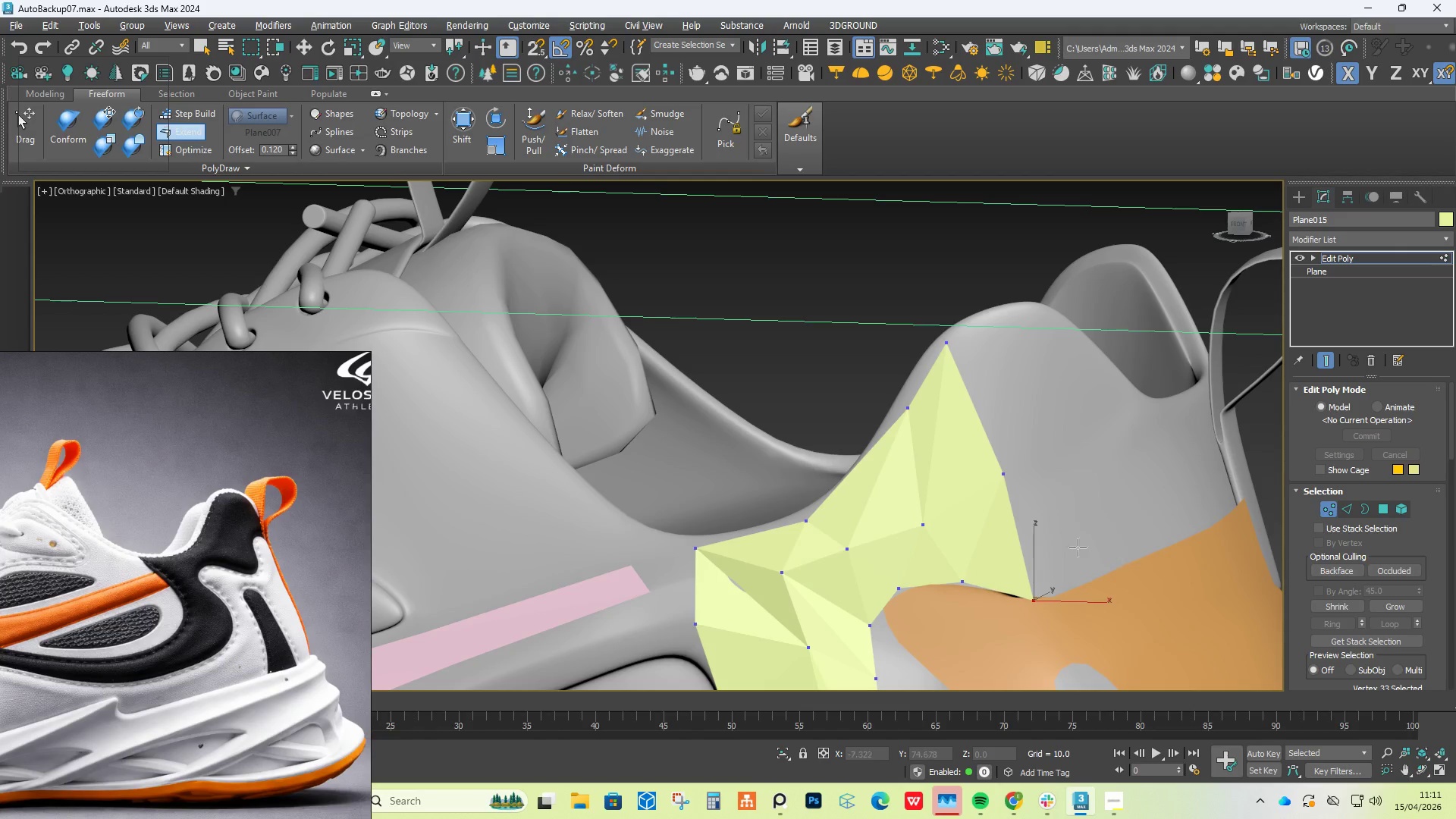 
hold_key(key=AltLeft, duration=1.5)
 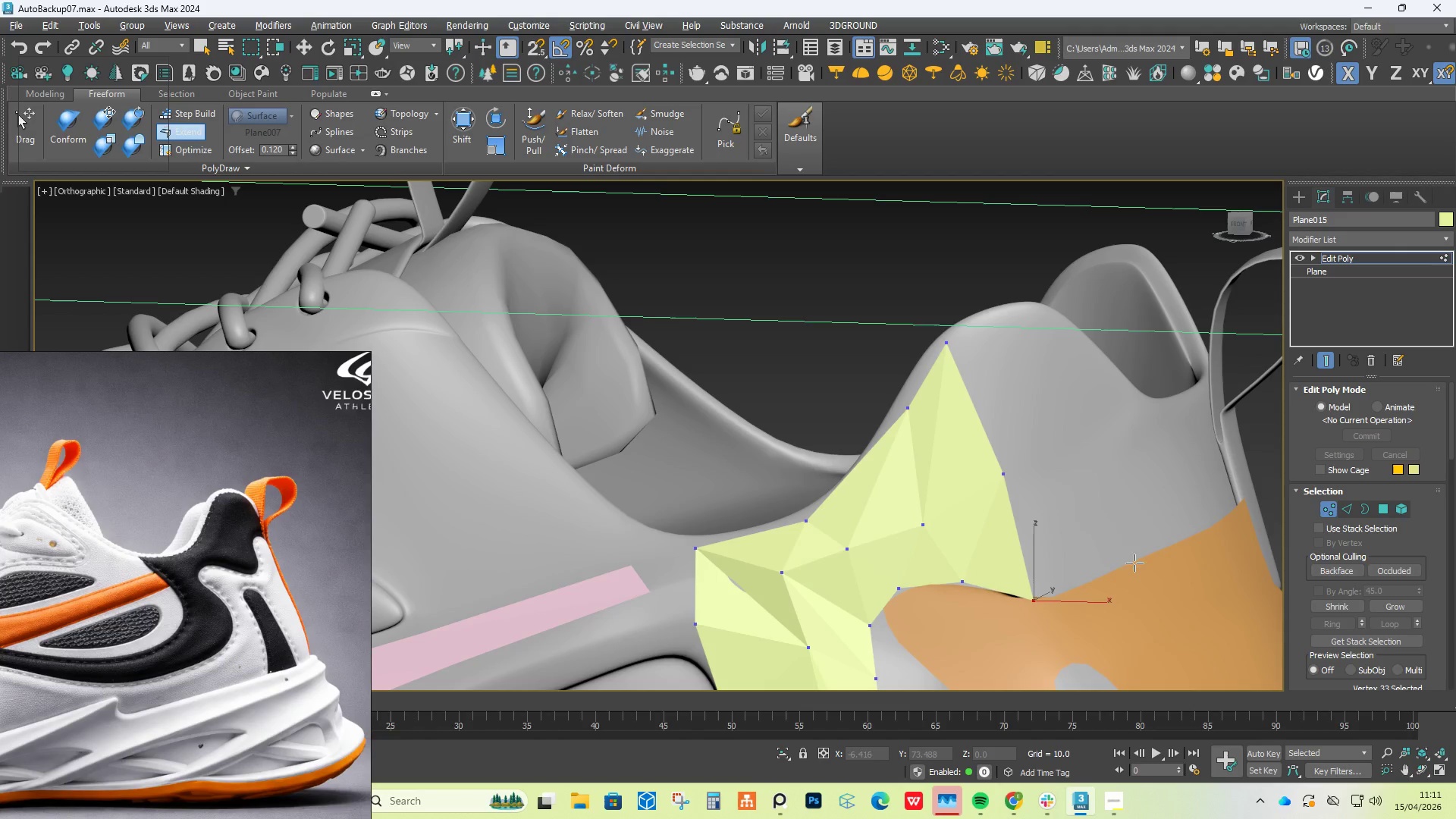 
key(Alt+Control+Shift+AltLeft)
 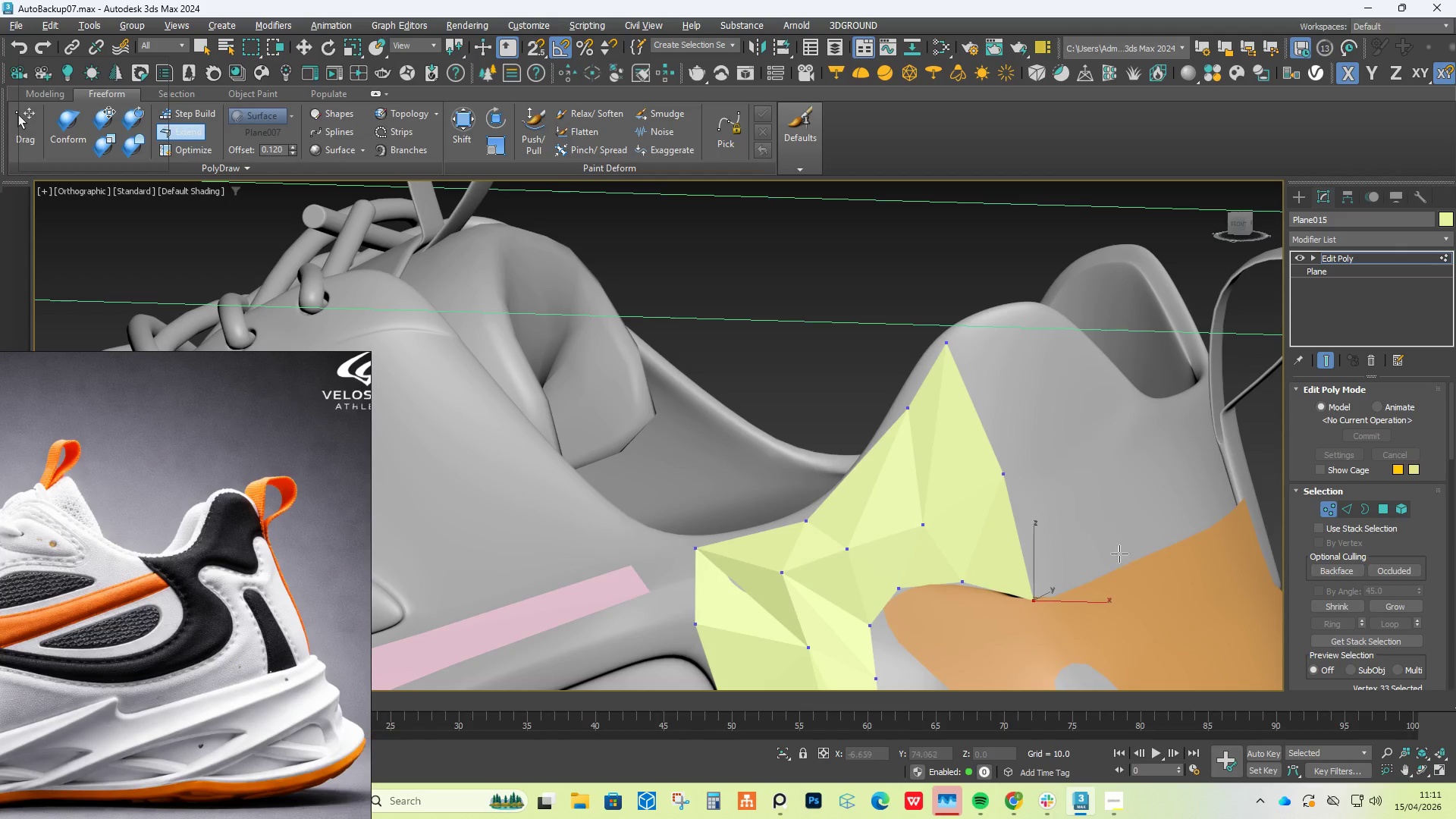 
key(Alt+Control+Shift+AltLeft)
 